 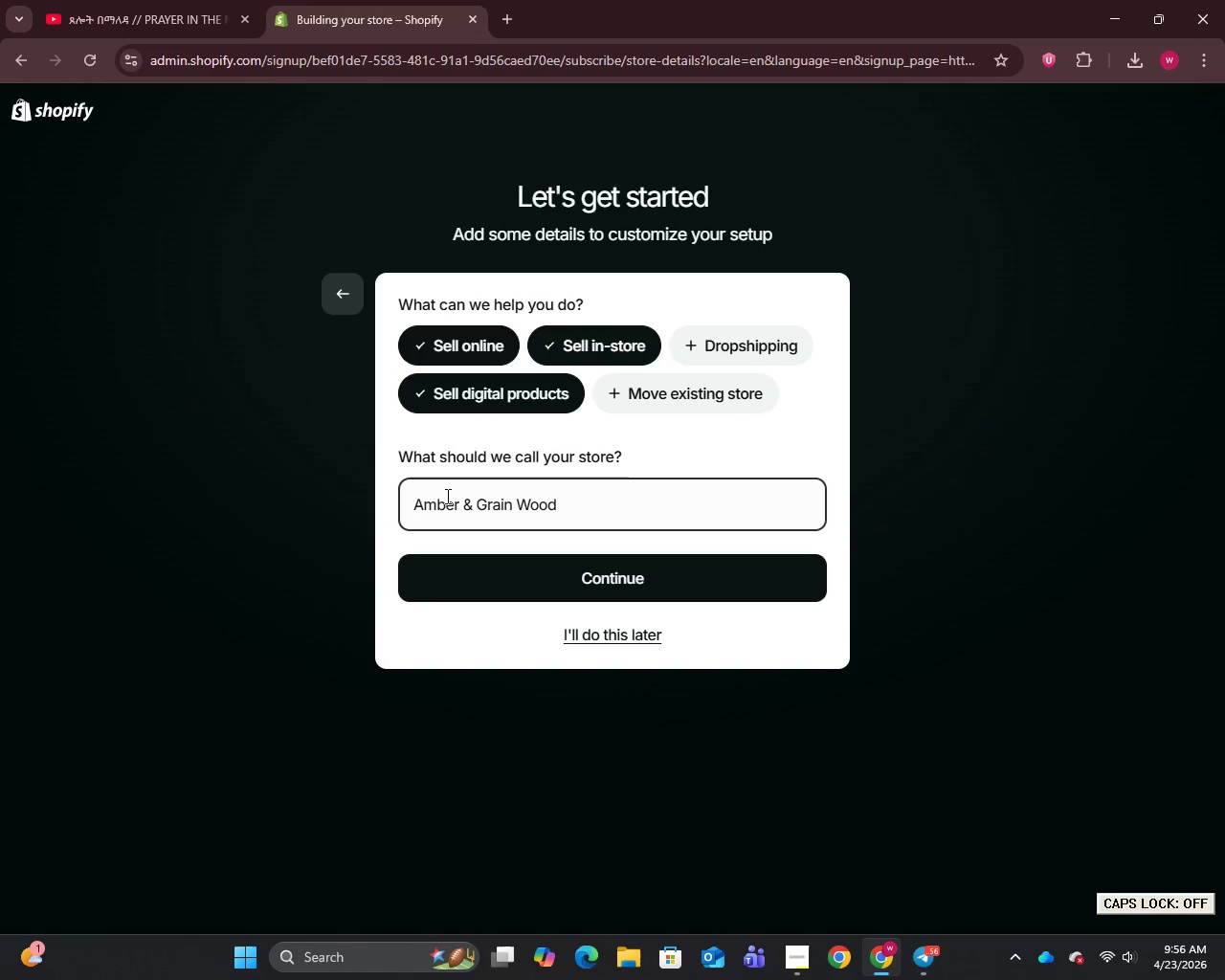 
left_click([556, 574])
 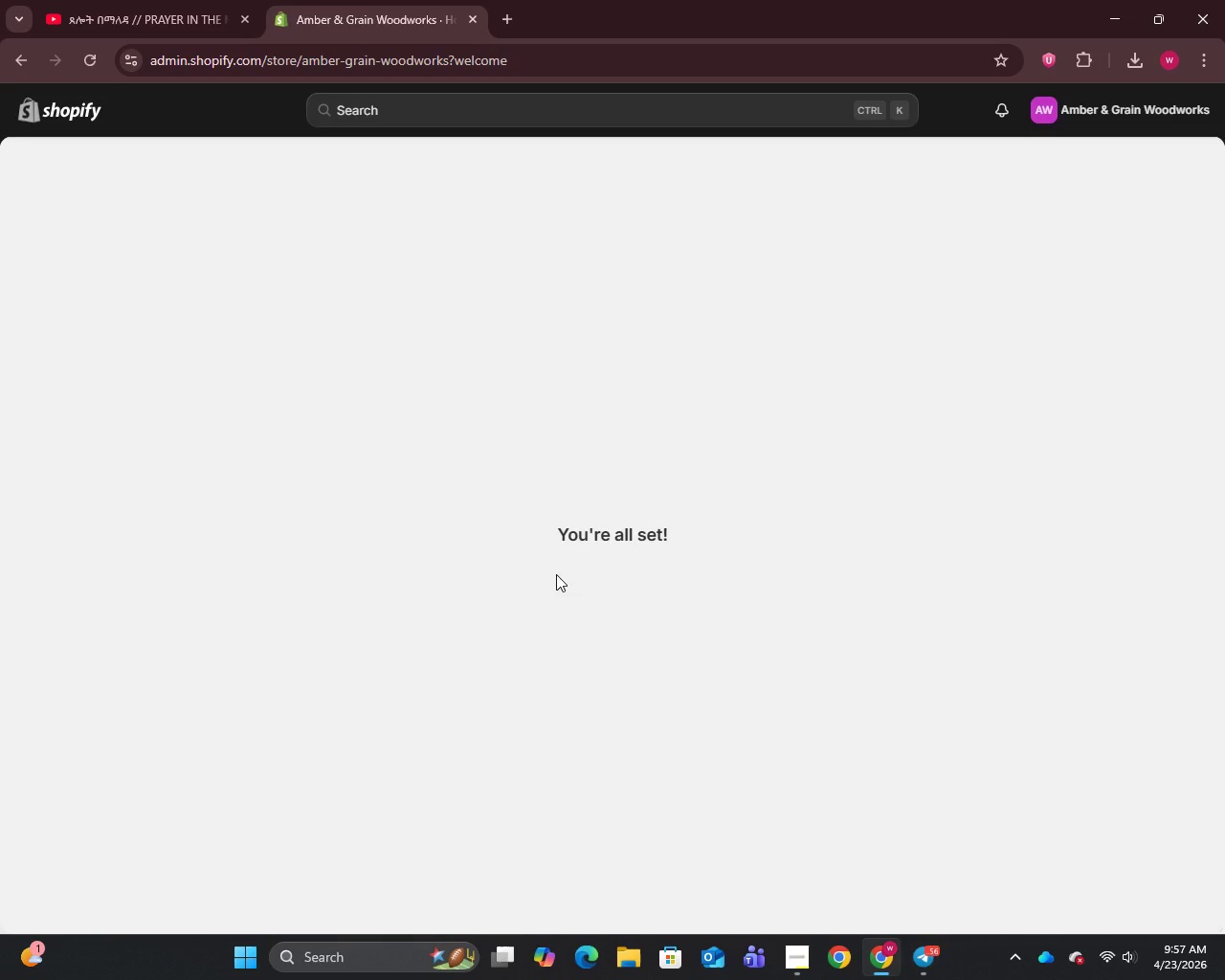 
wait(15.2)
 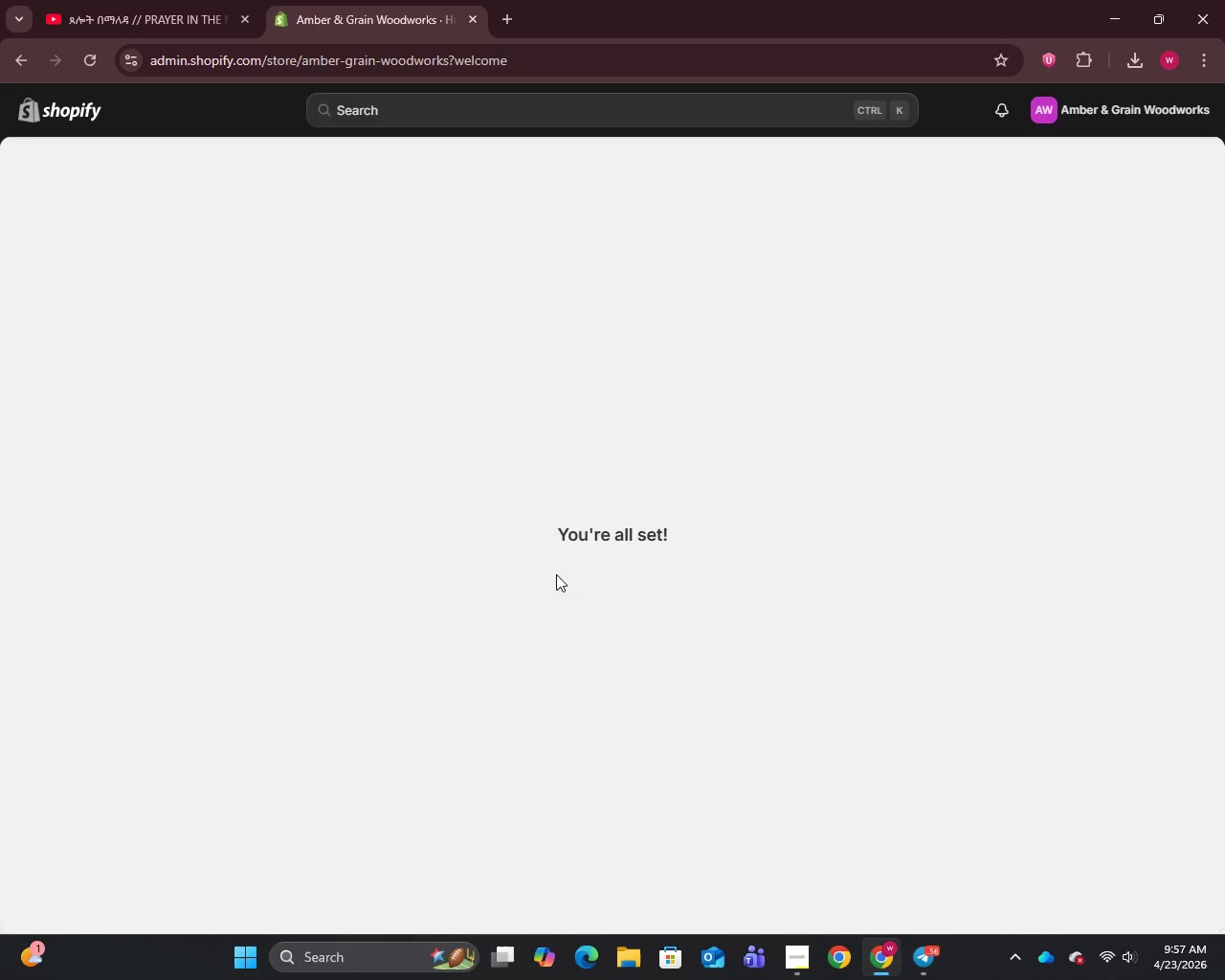 
left_click([64, 435])
 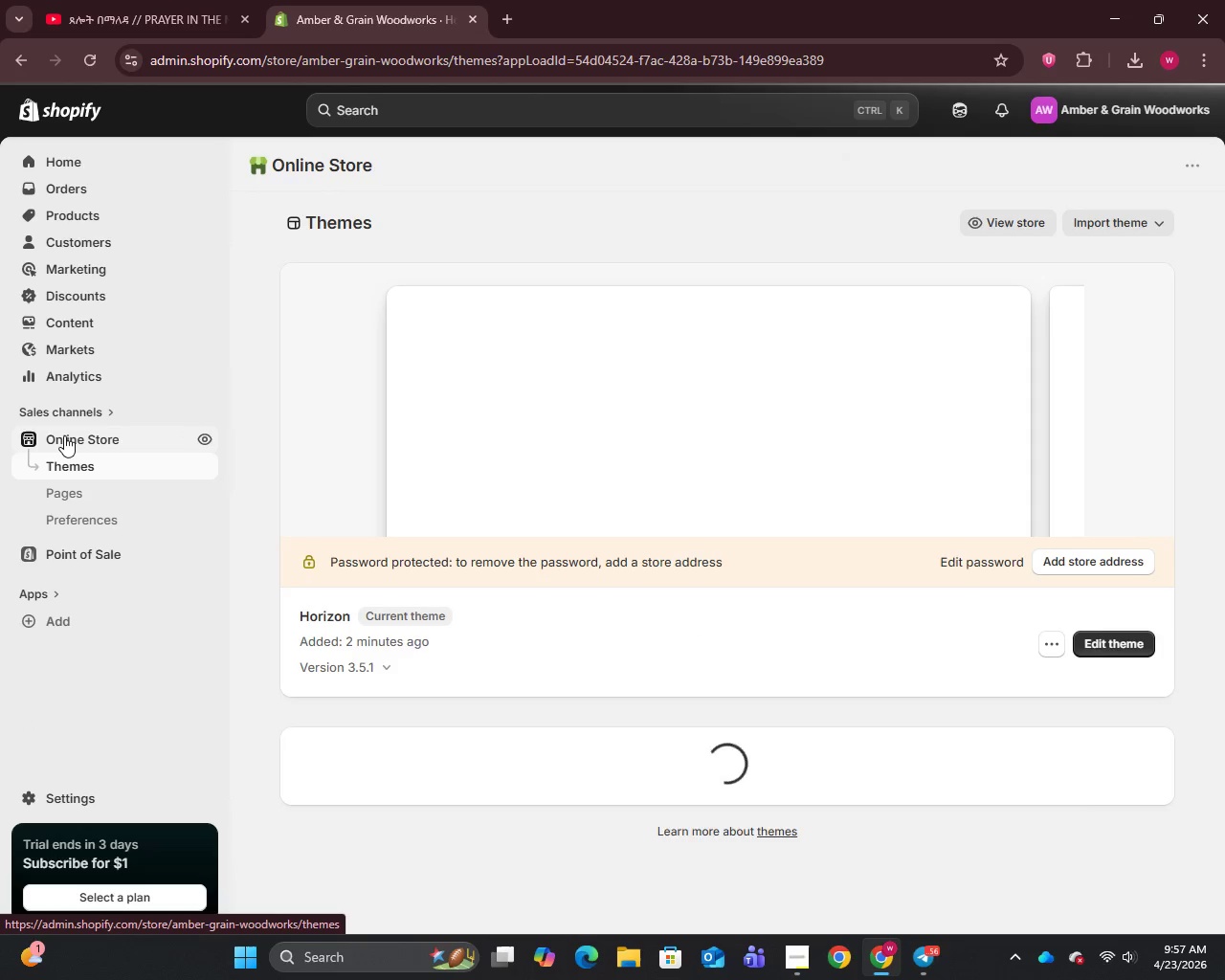 
wait(10.36)
 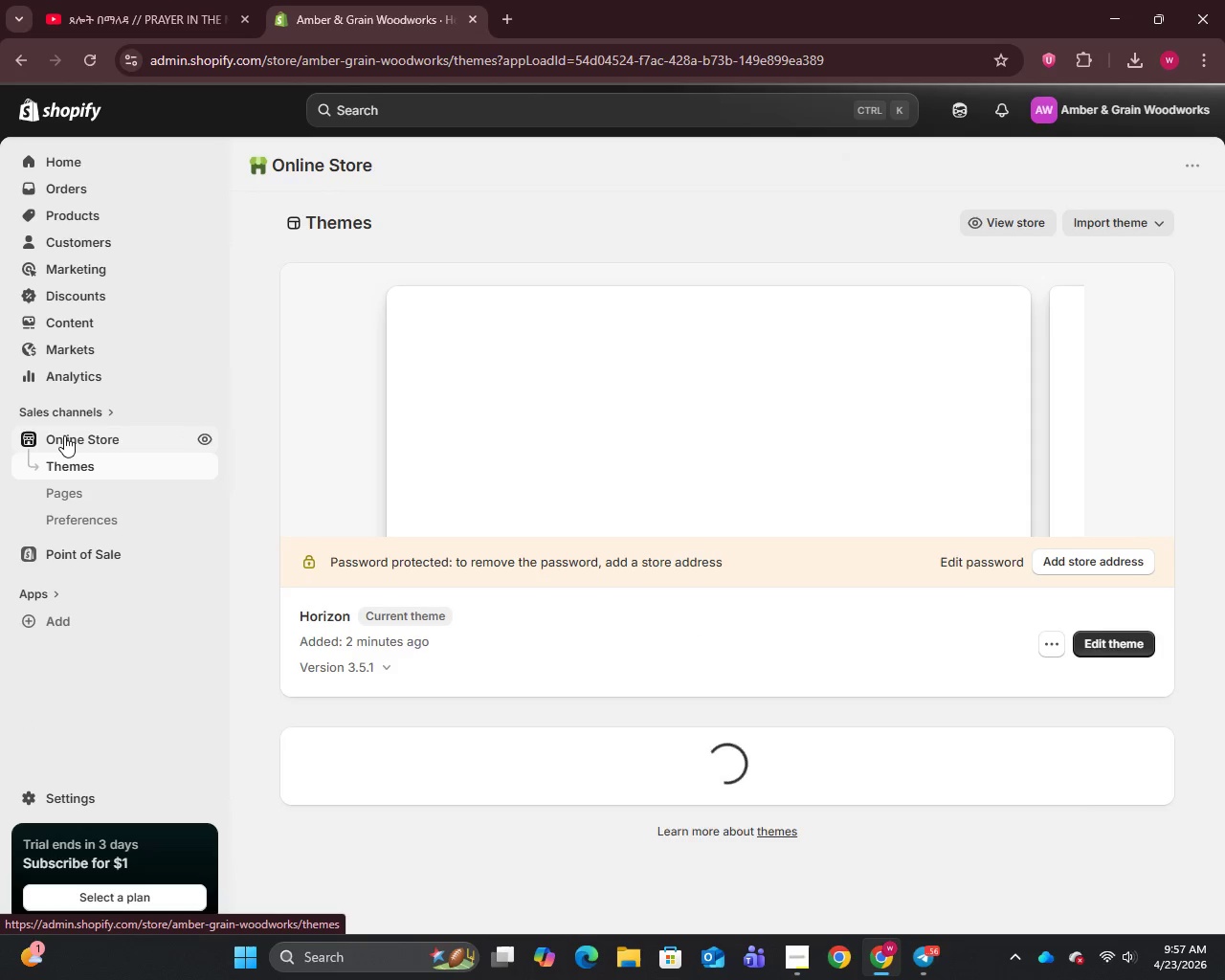 
left_click([1141, 219])
 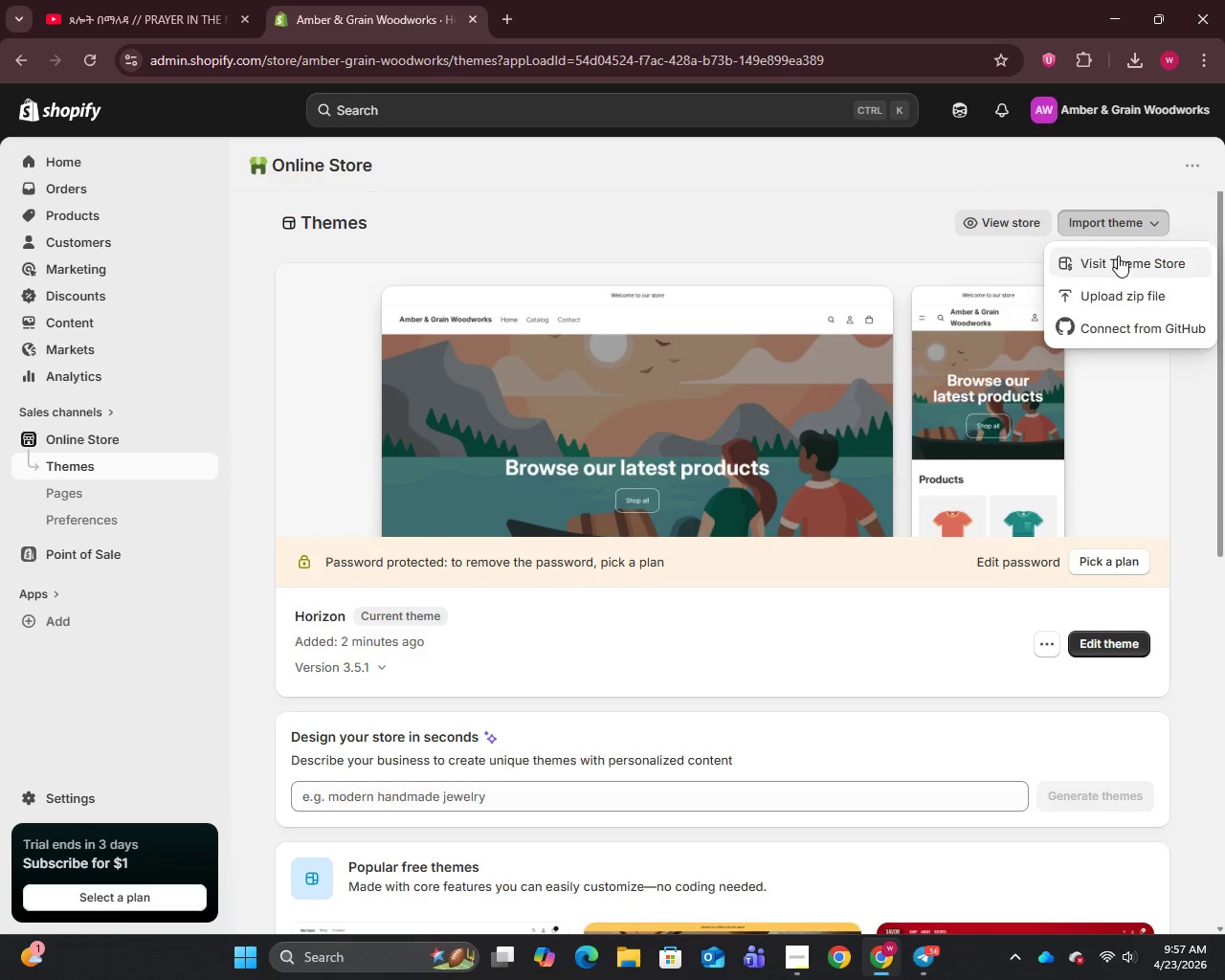 
left_click([1118, 256])
 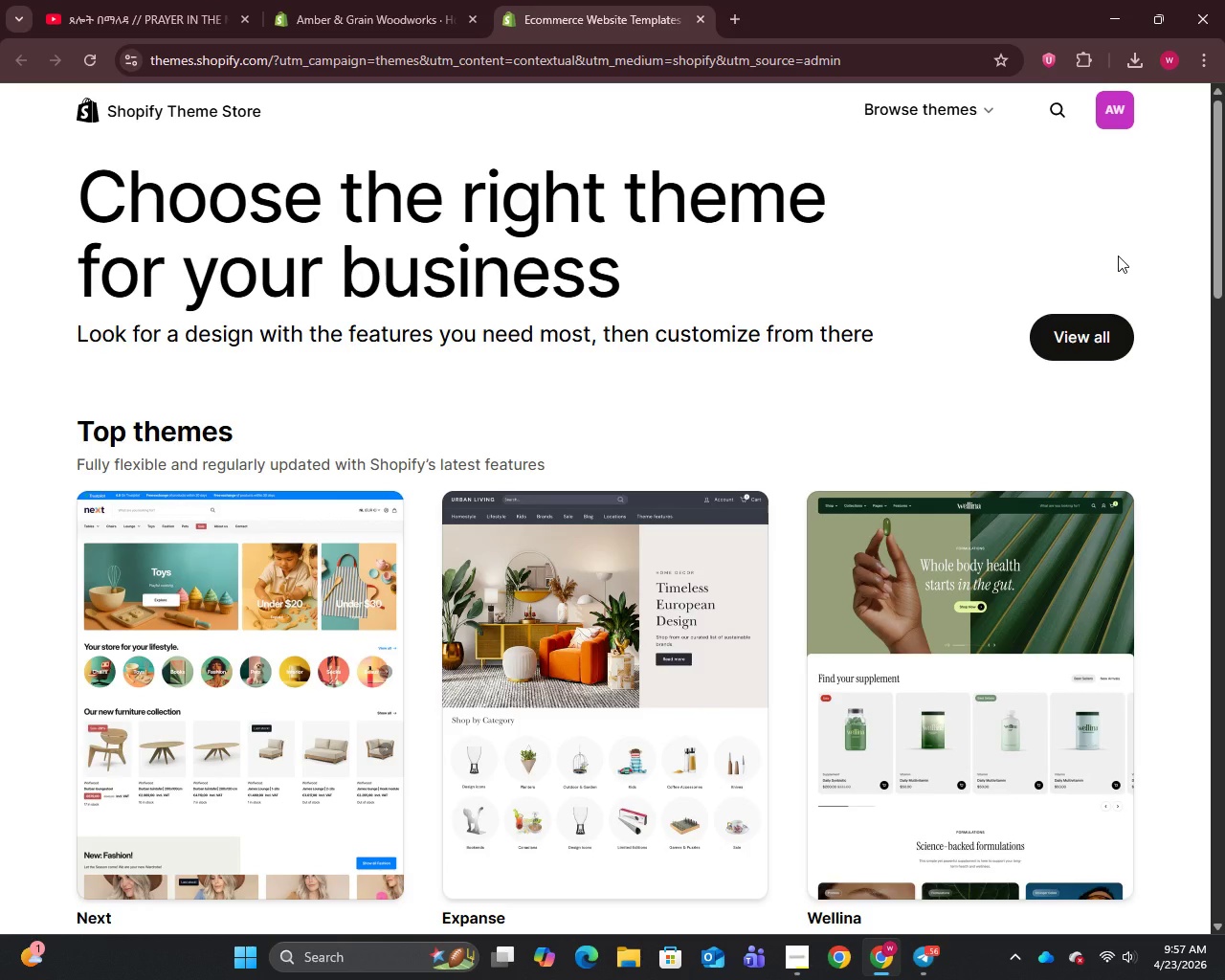 
wait(5.89)
 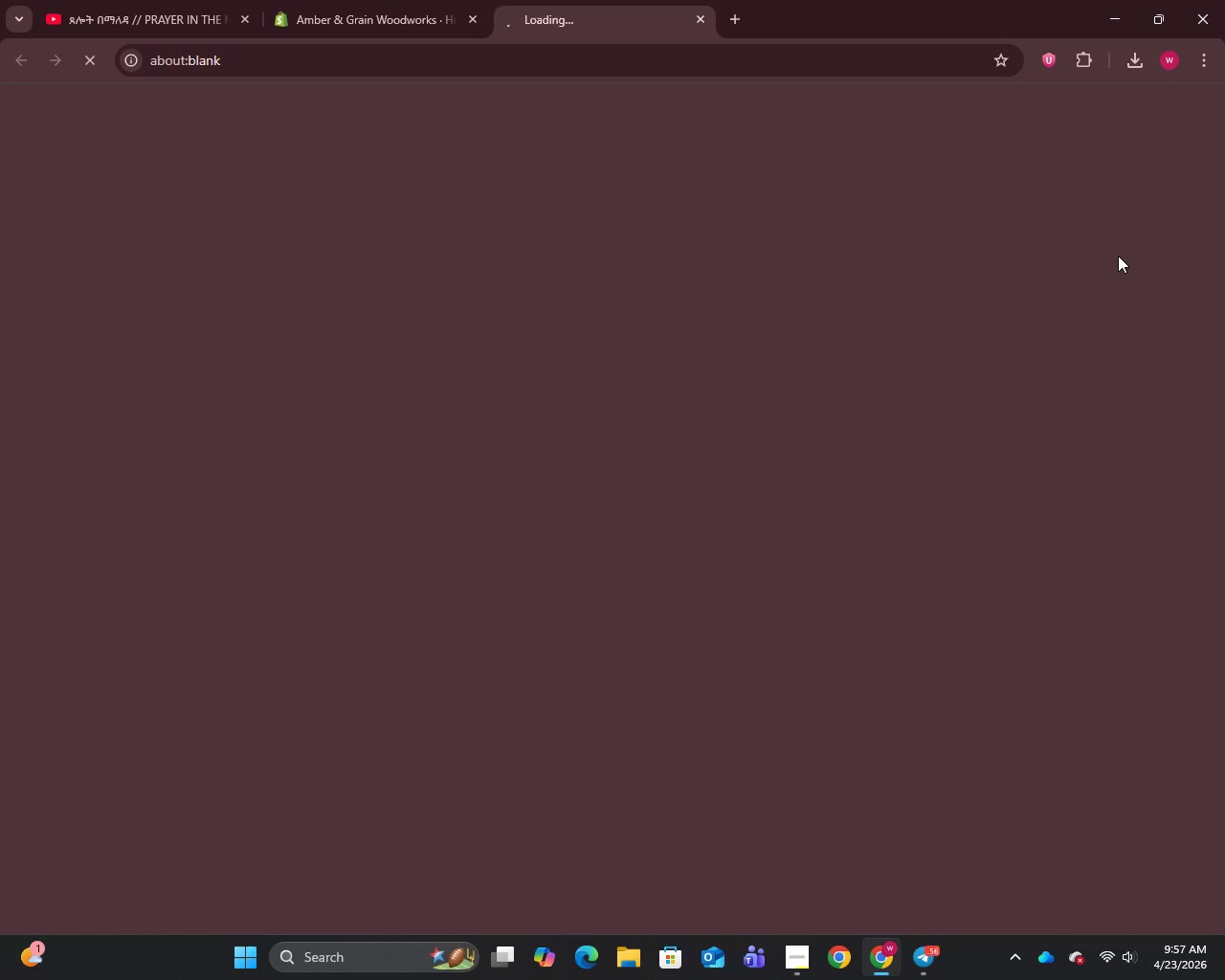 
left_click([1050, 115])
 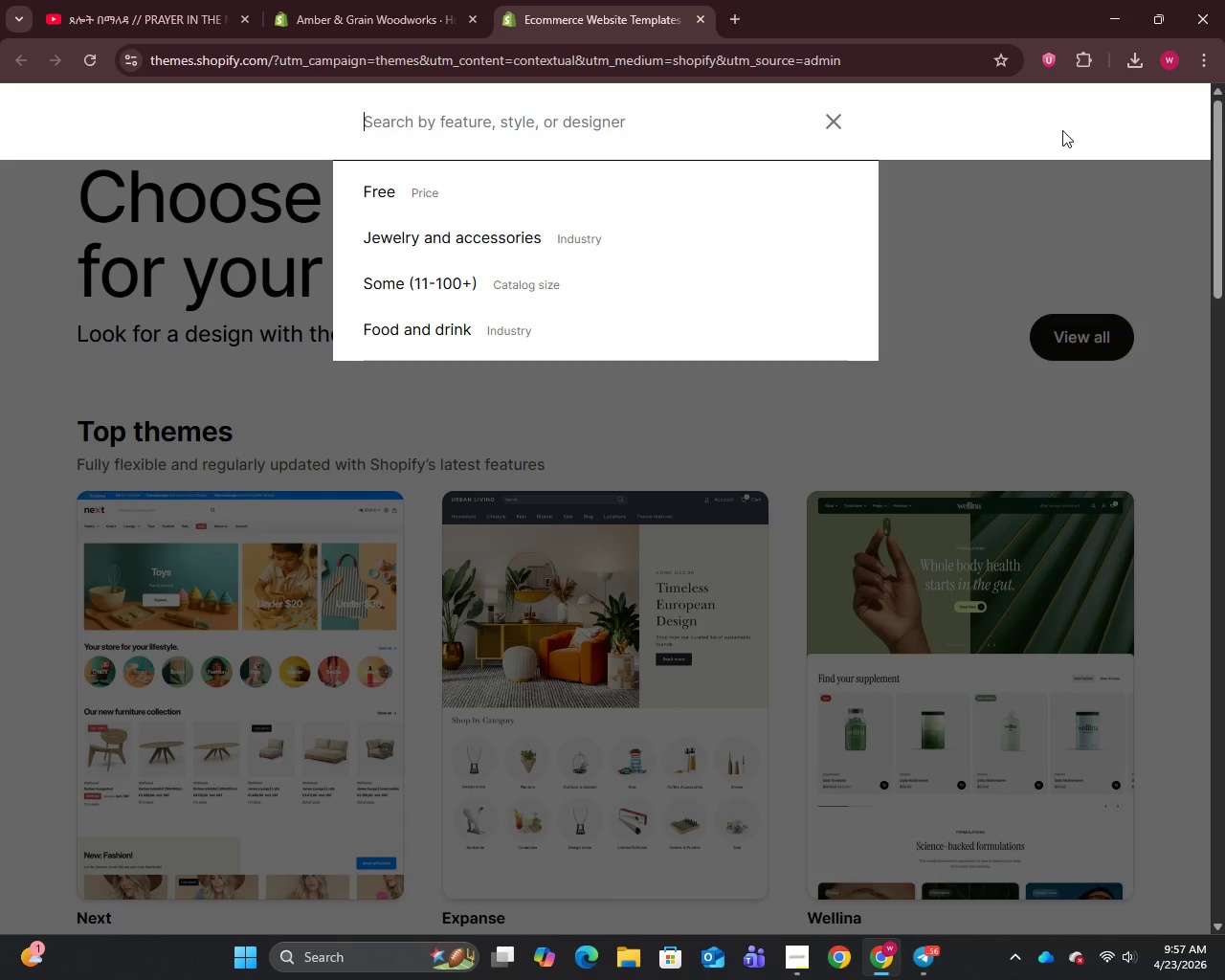 
type(dawn)
 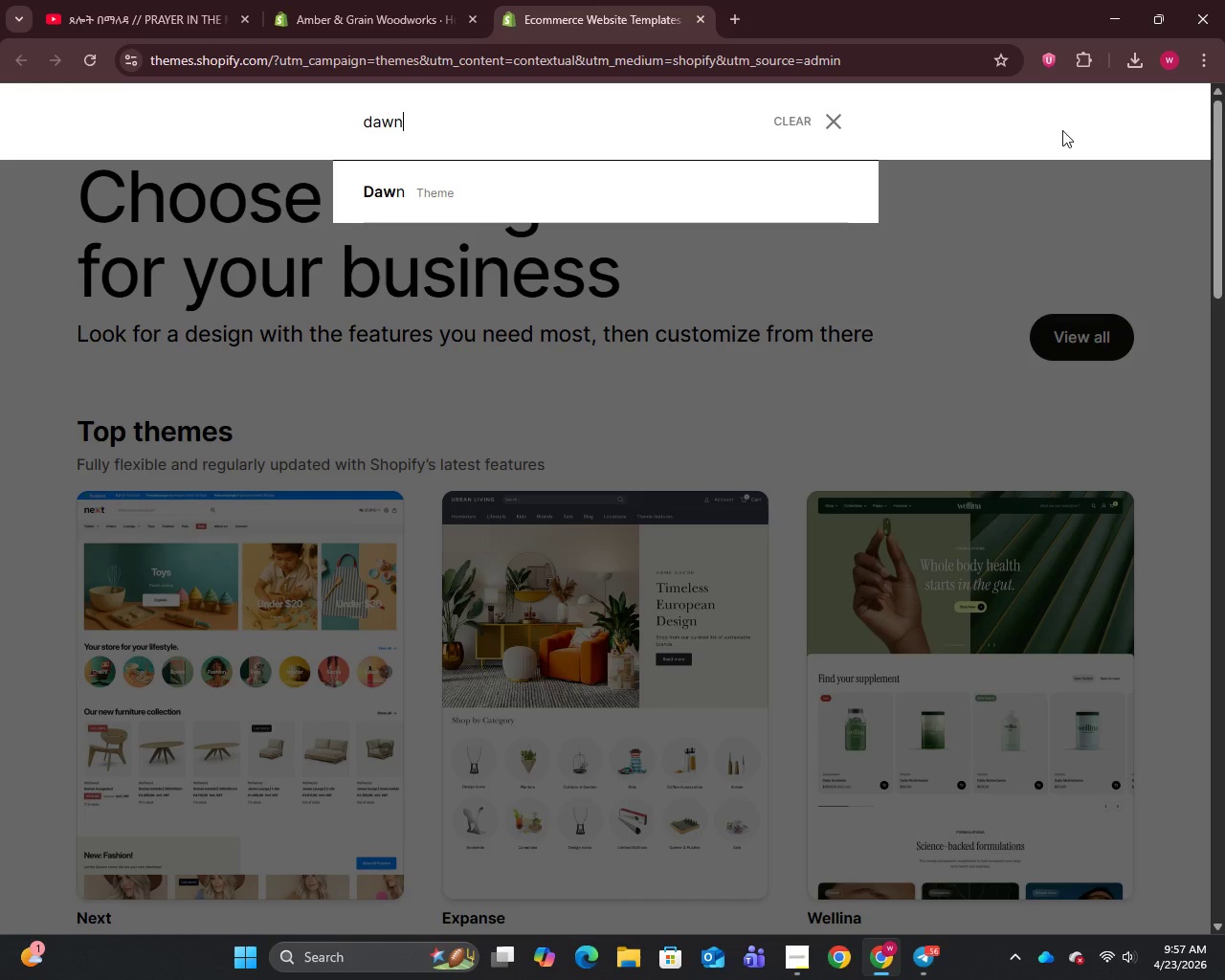 
key(Enter)
 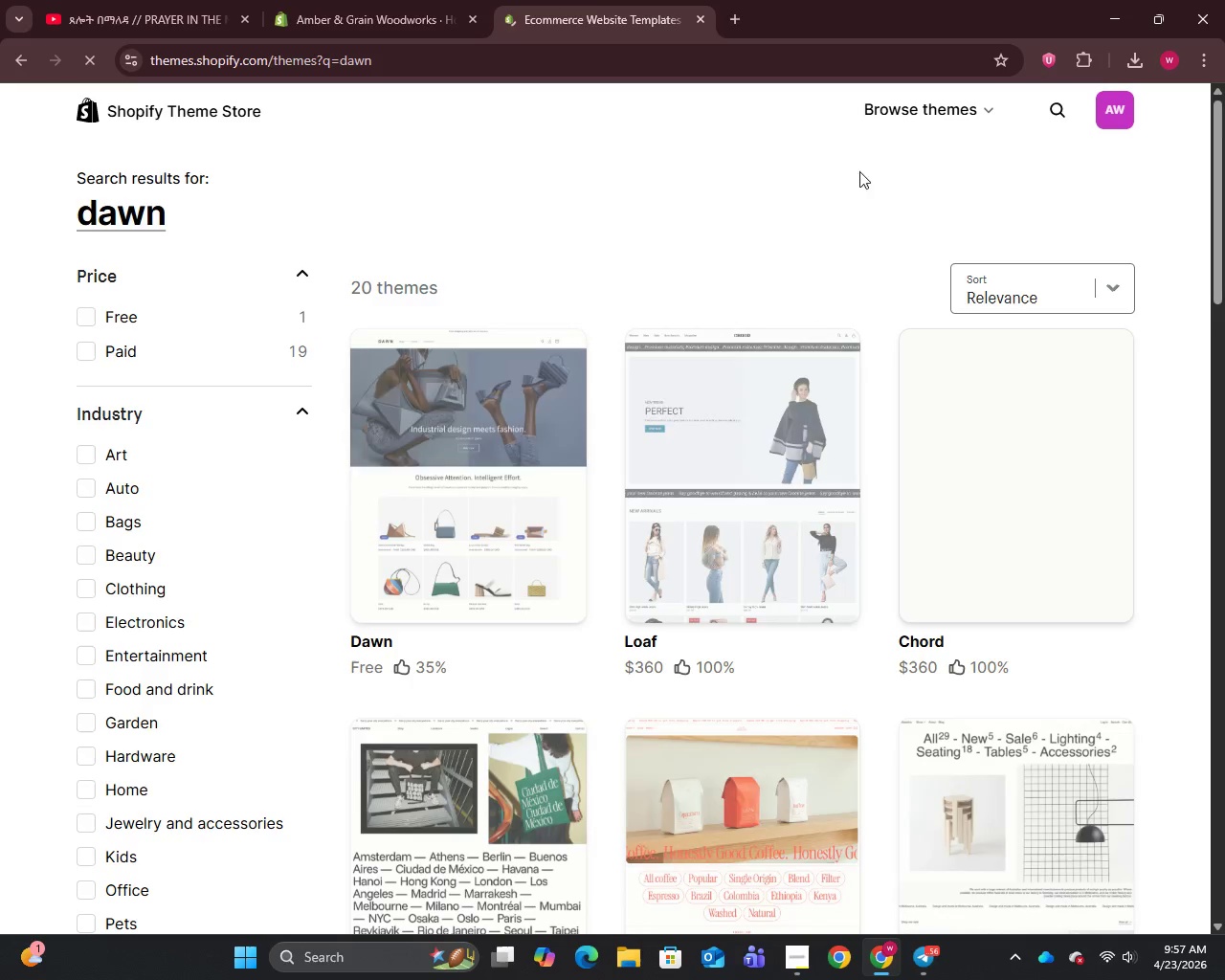 
left_click([502, 469])
 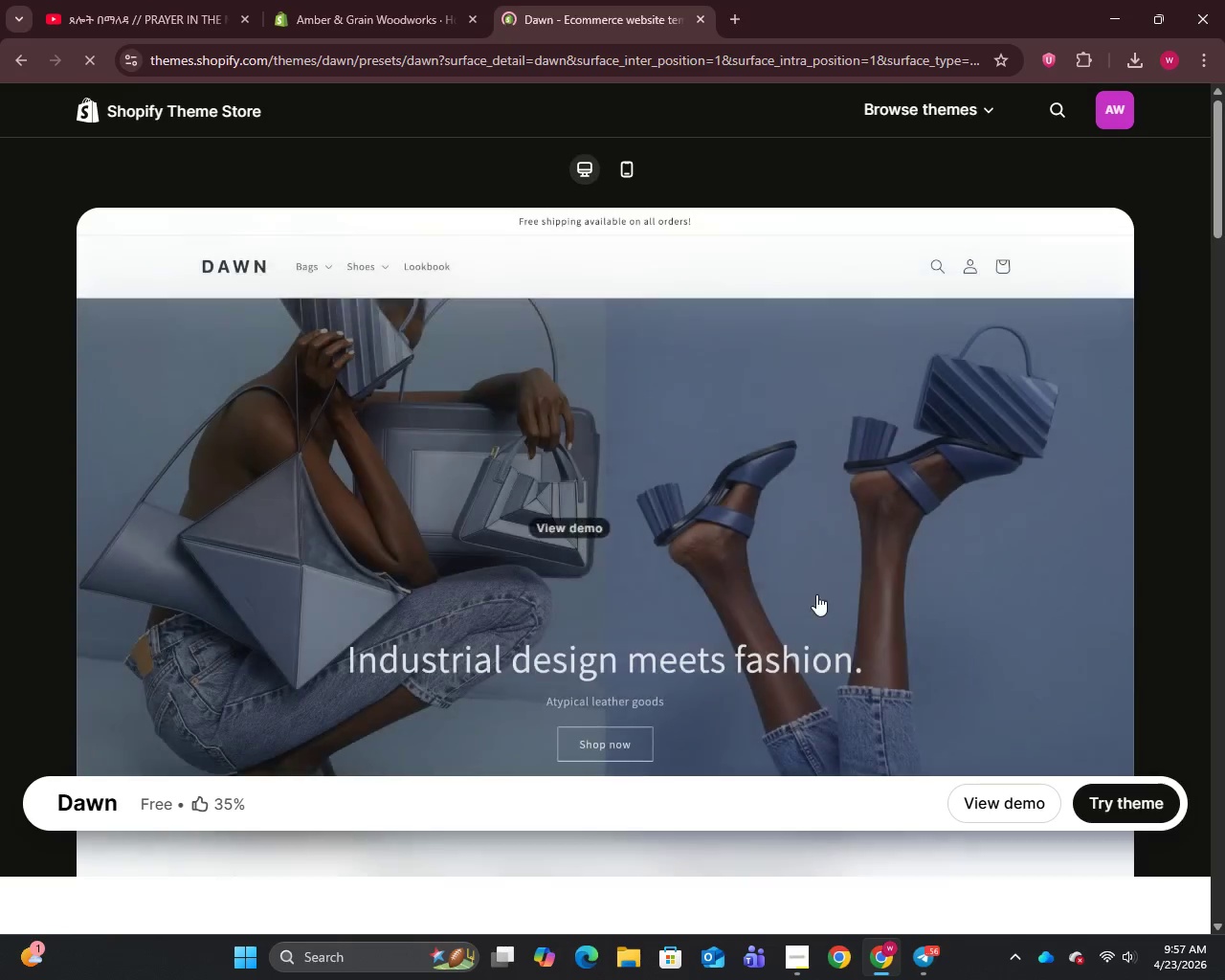 
left_click([1161, 807])
 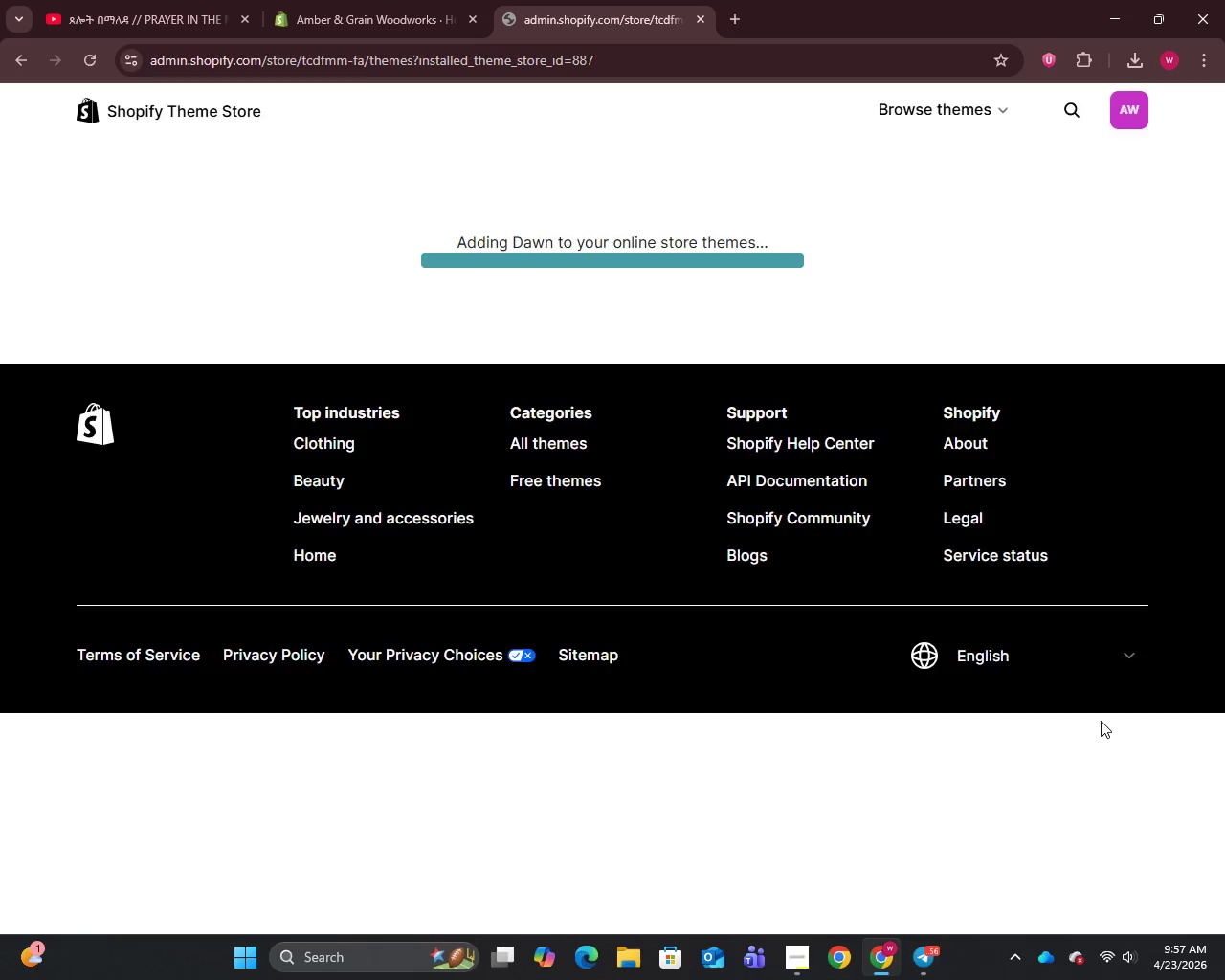 
wait(13.23)
 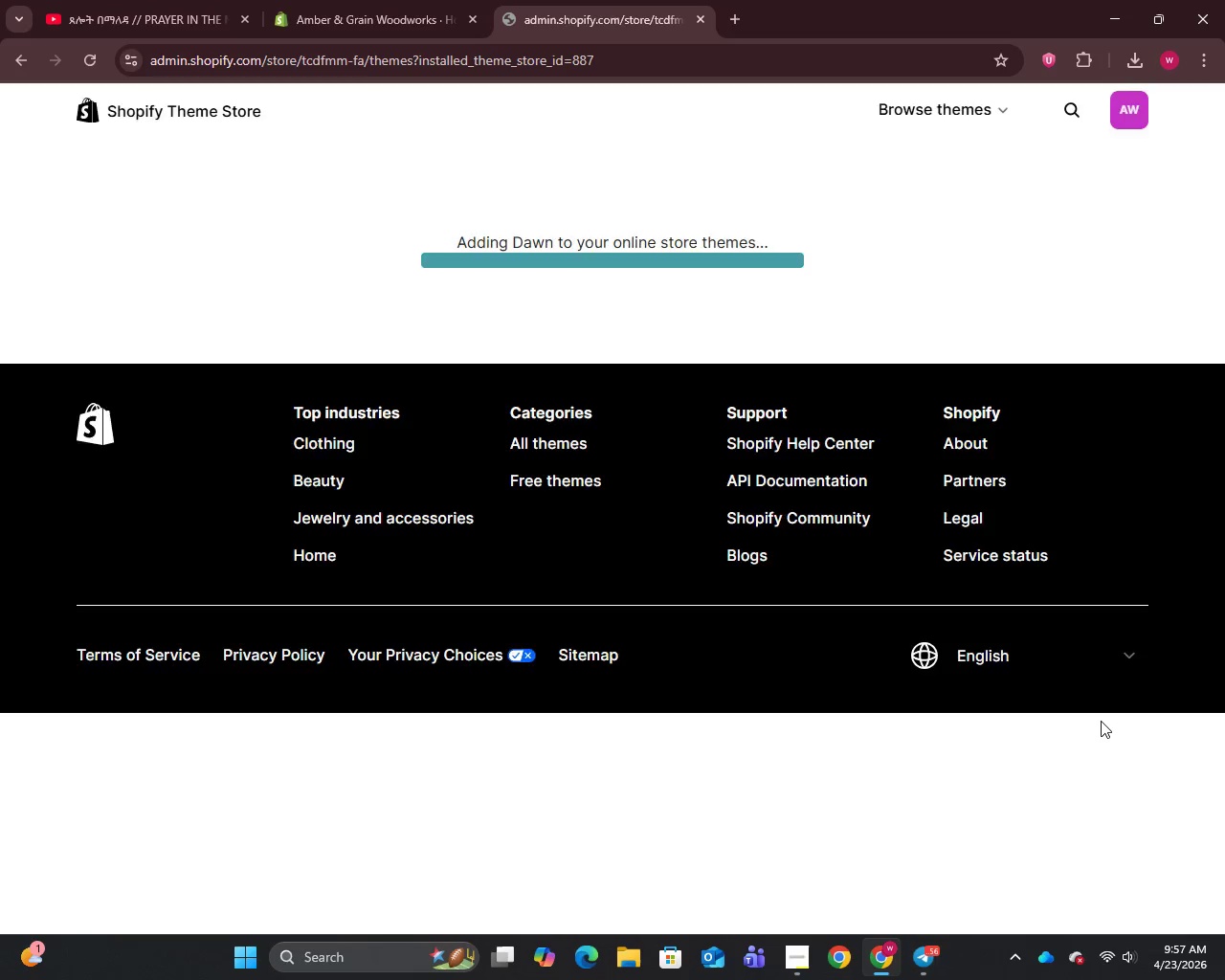 
scroll: coordinate [1115, 723], scroll_direction: down, amount: 4.0
 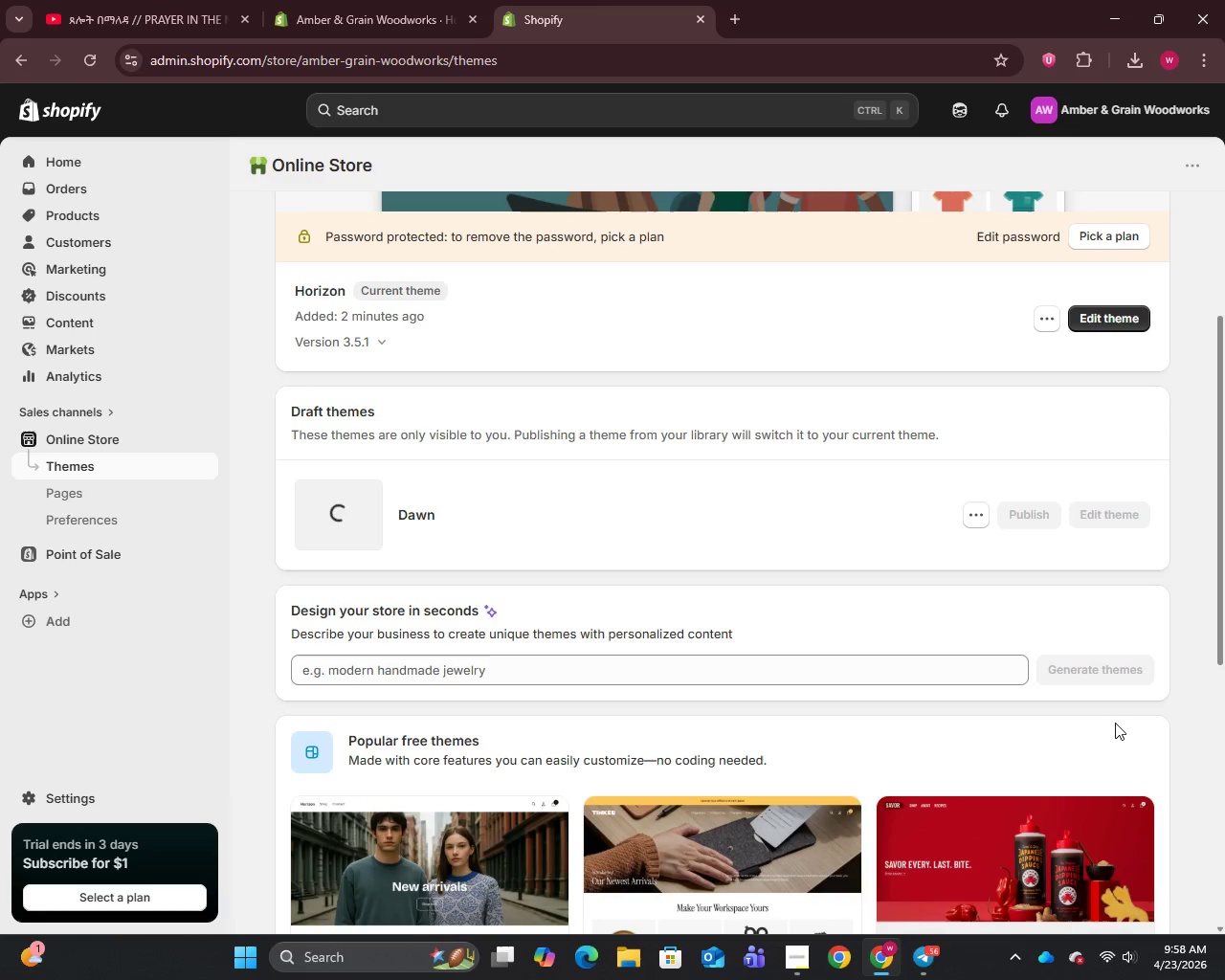 
wait(17.55)
 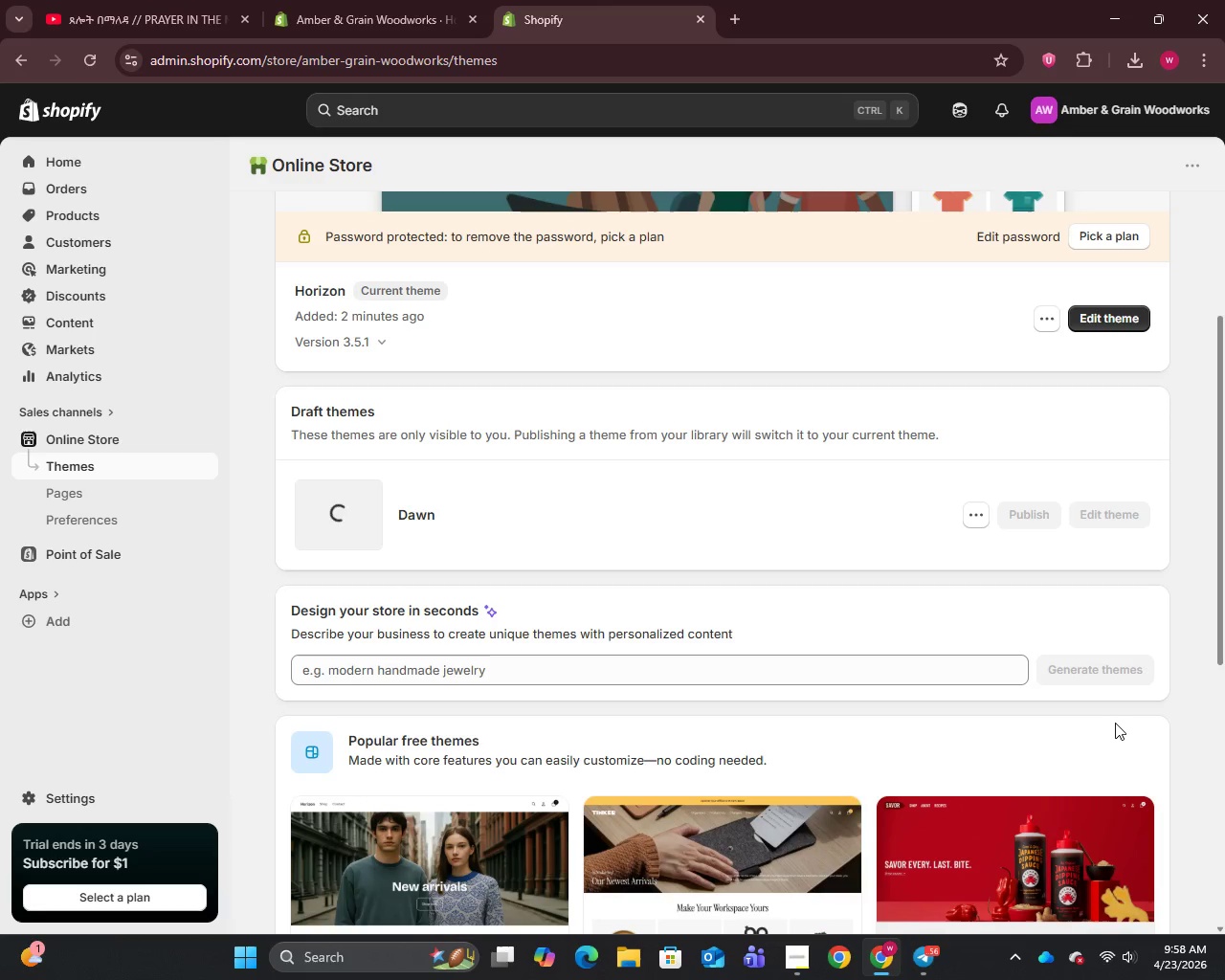 
scroll: coordinate [1026, 514], scroll_direction: up, amount: 1.0
 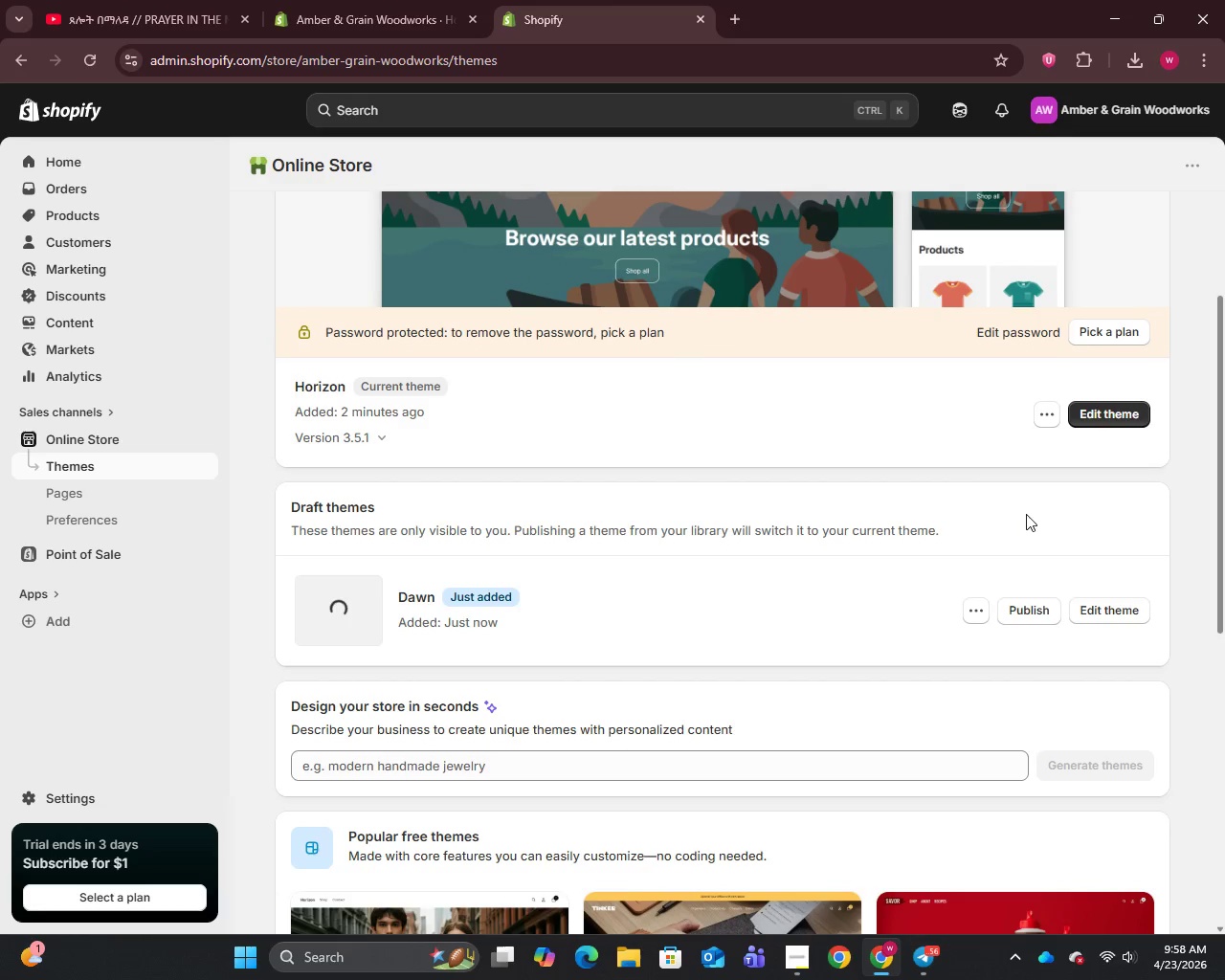 
scroll: coordinate [1026, 514], scroll_direction: down, amount: 1.0
 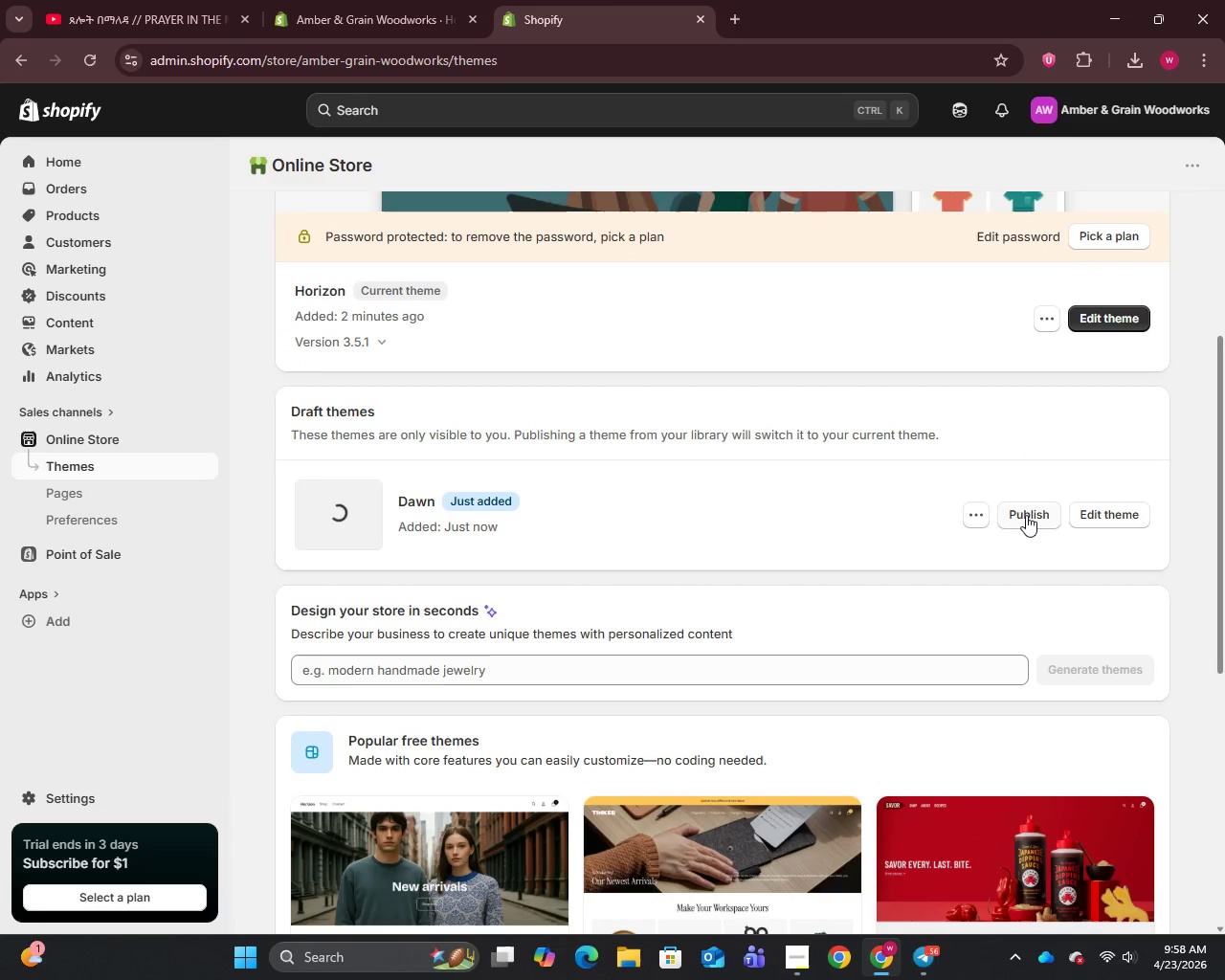 
left_click([1026, 516])
 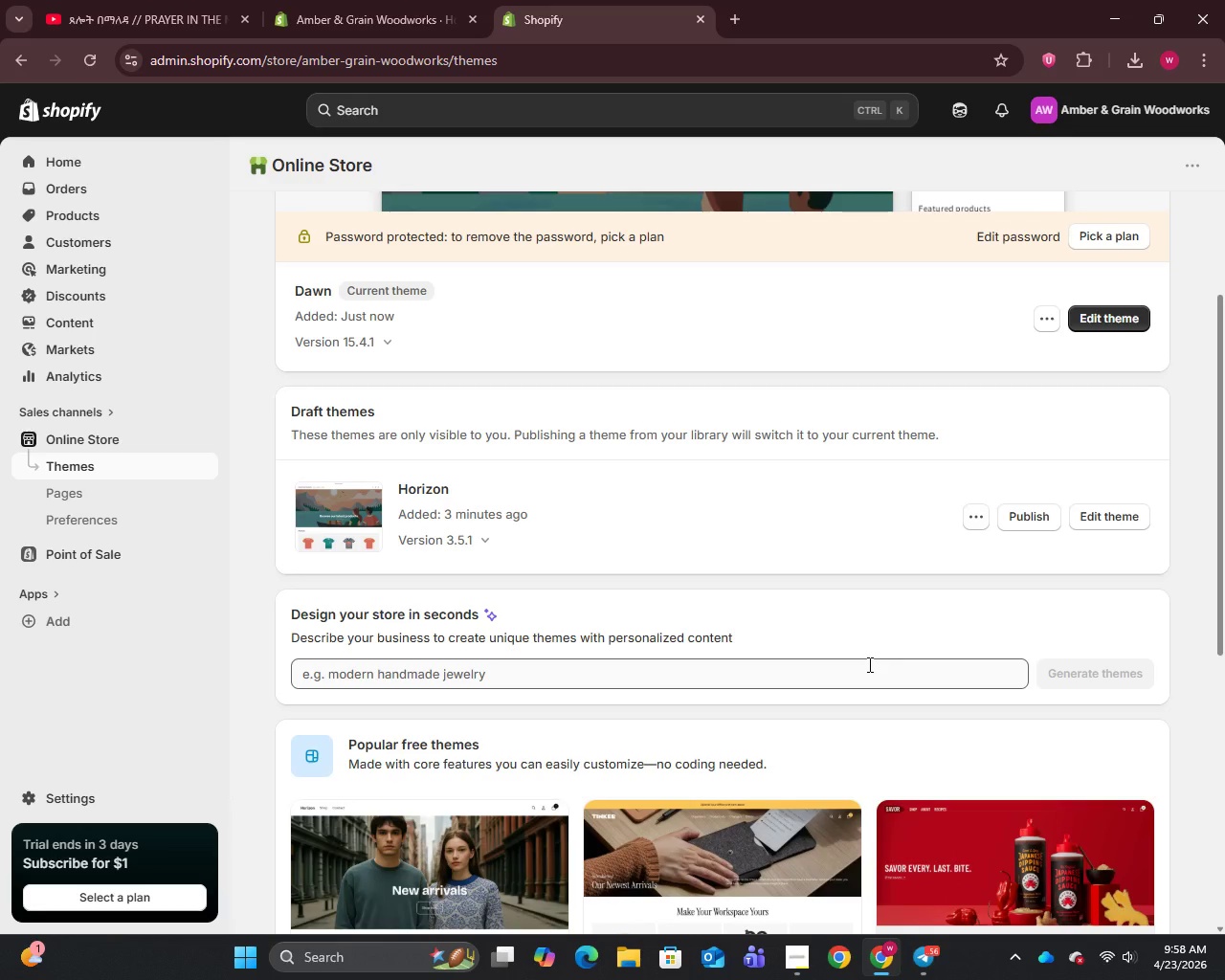 
wait(16.59)
 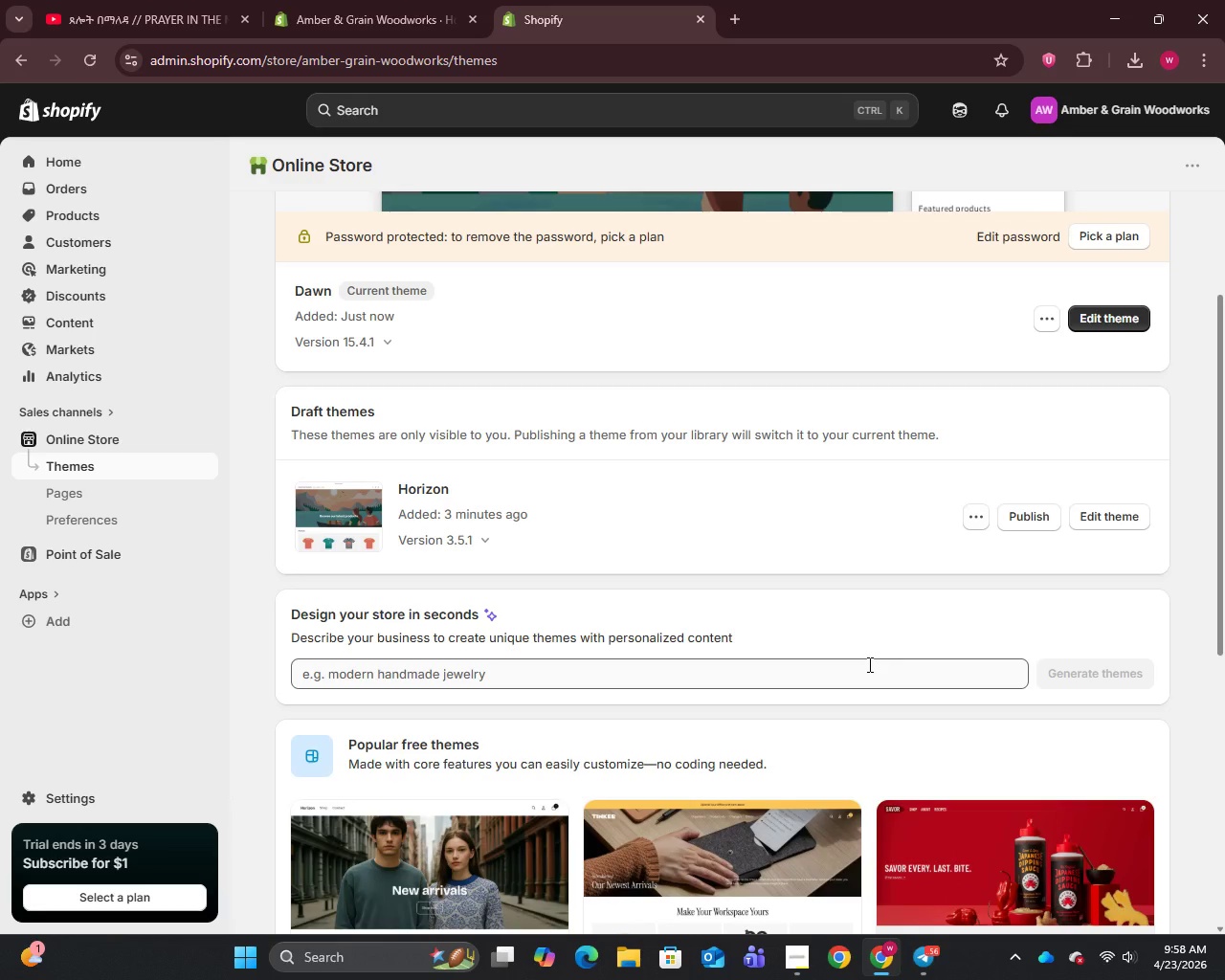 
left_click([20, 797])
 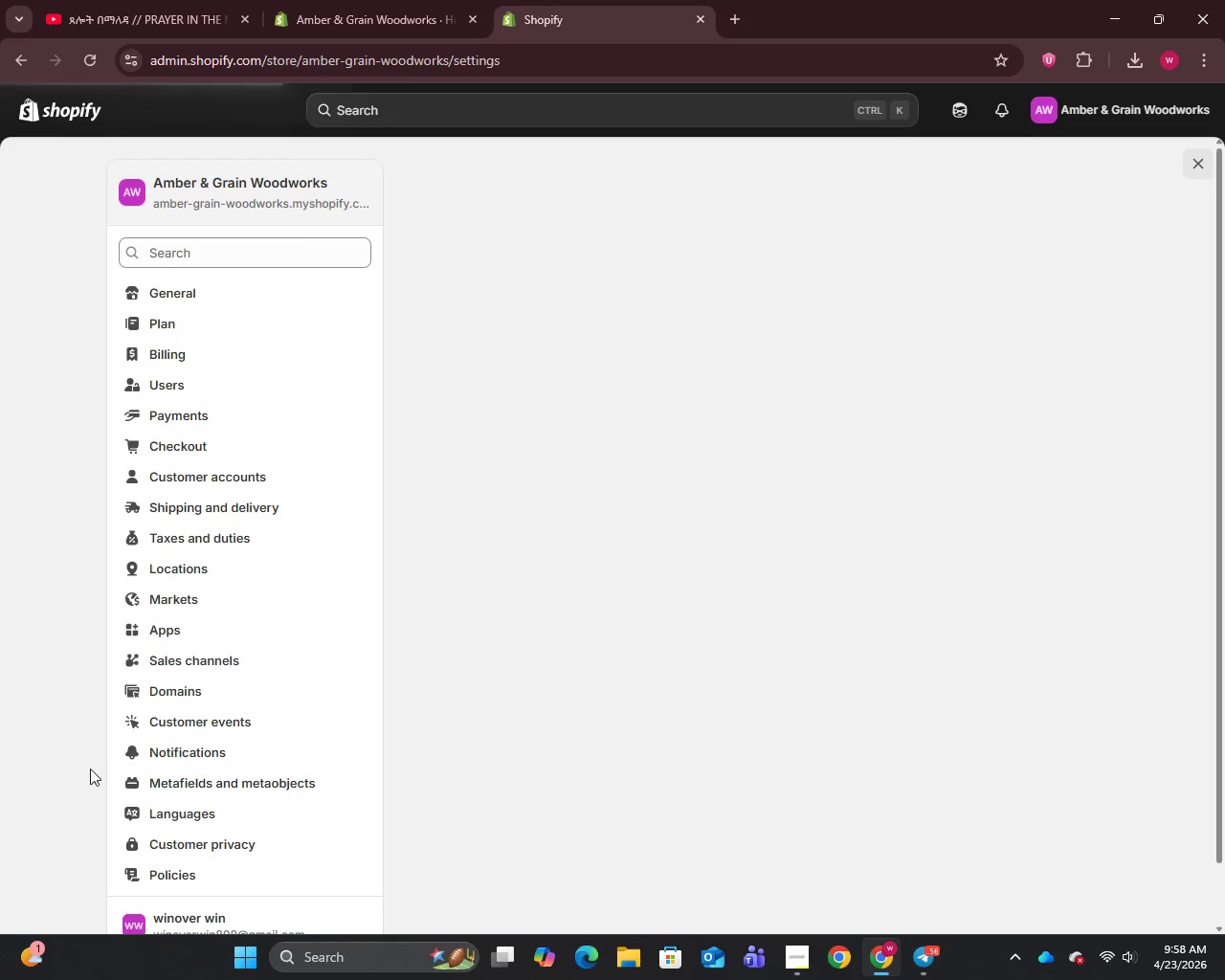 
mouse_move([960, 579])
 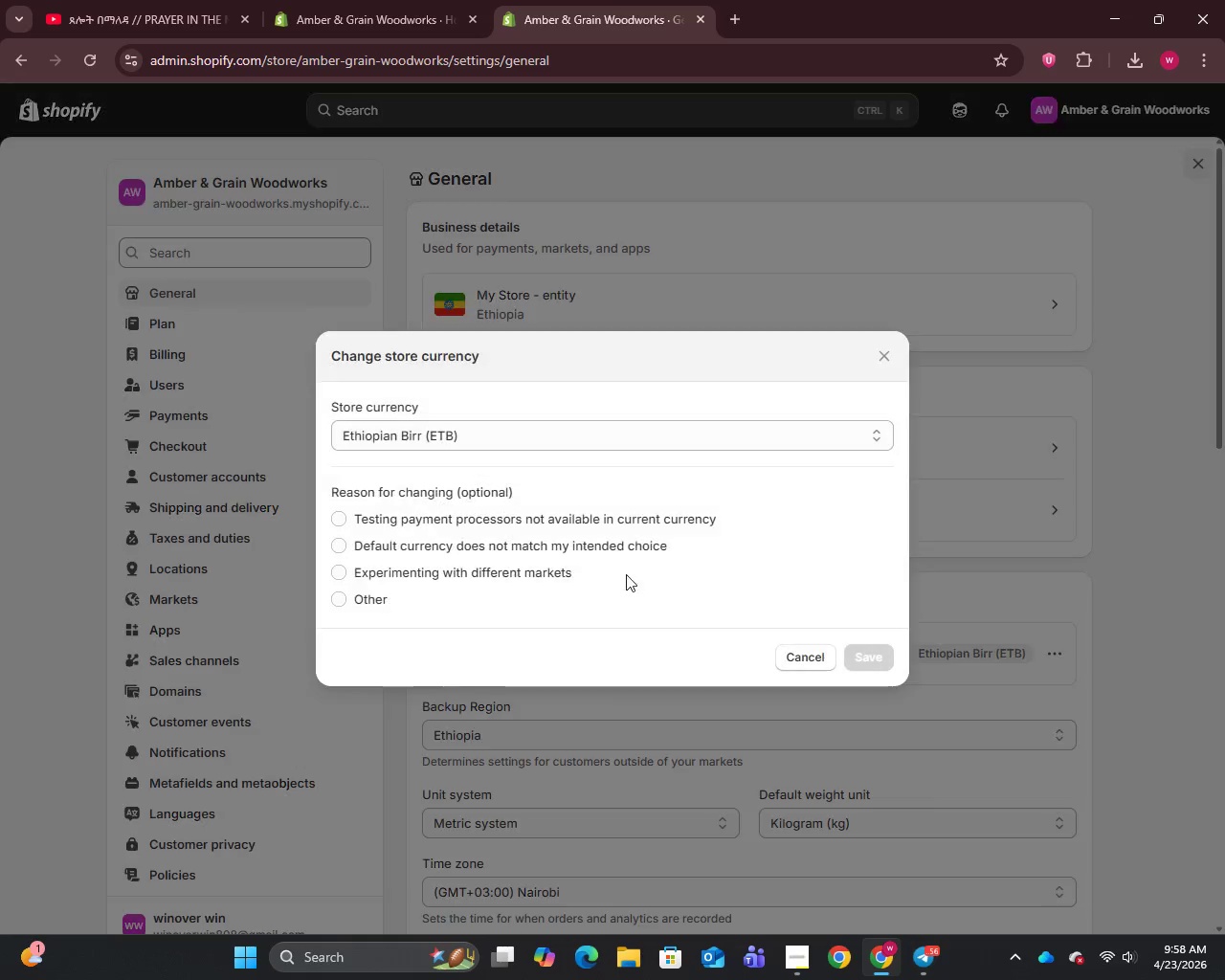 
left_click([620, 444])
 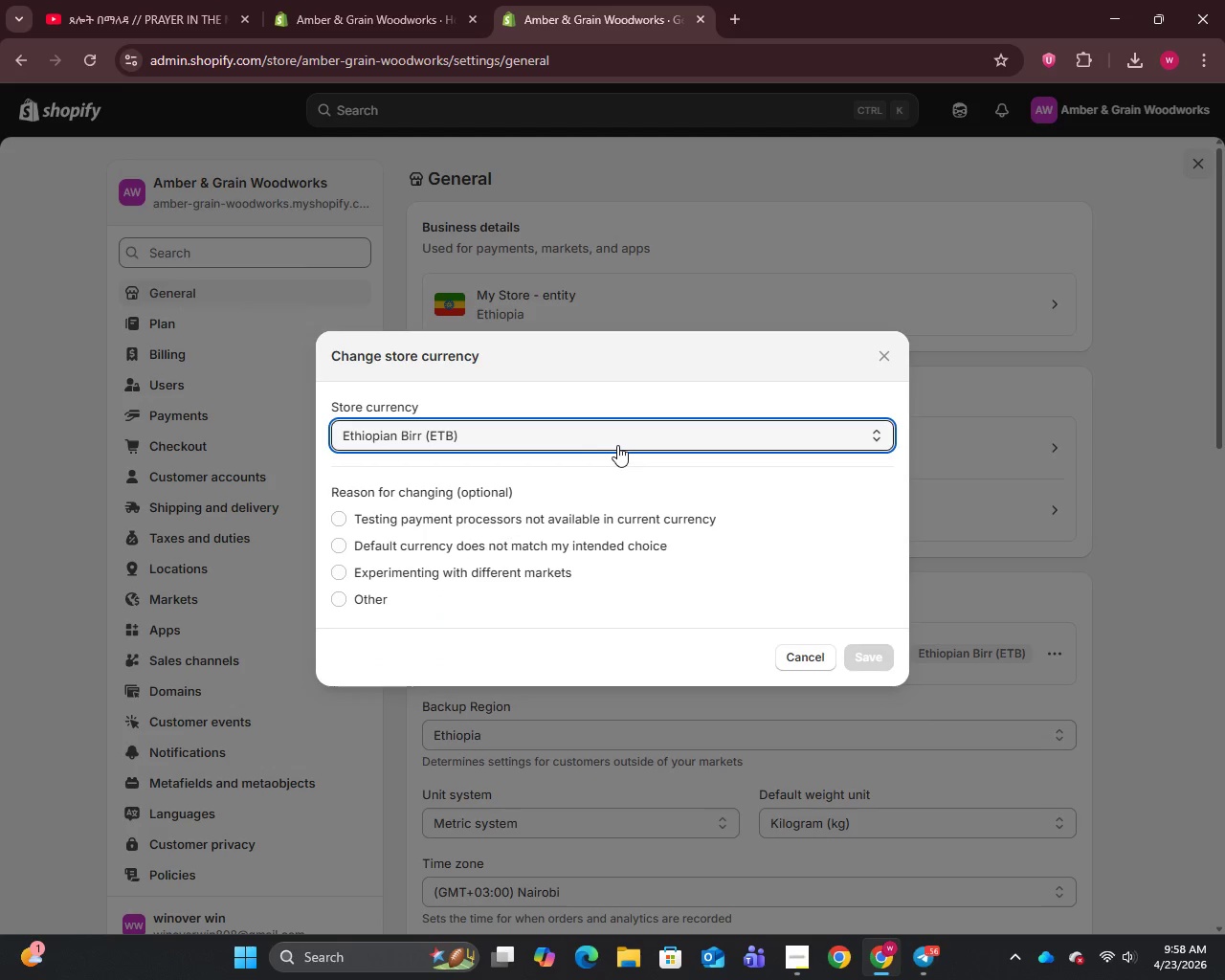 
scroll: coordinate [570, 525], scroll_direction: up, amount: 11.0
 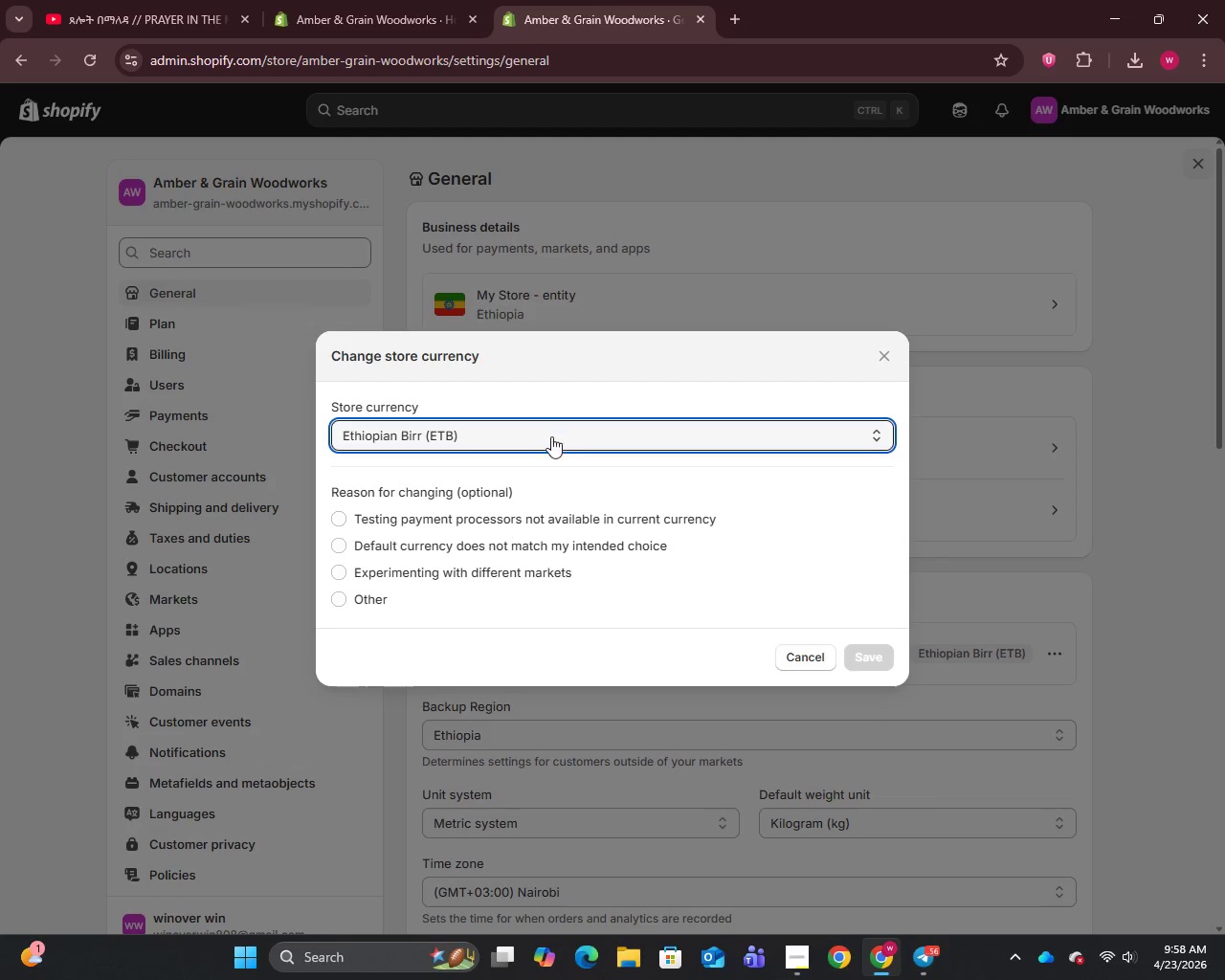 
left_click([550, 443])
 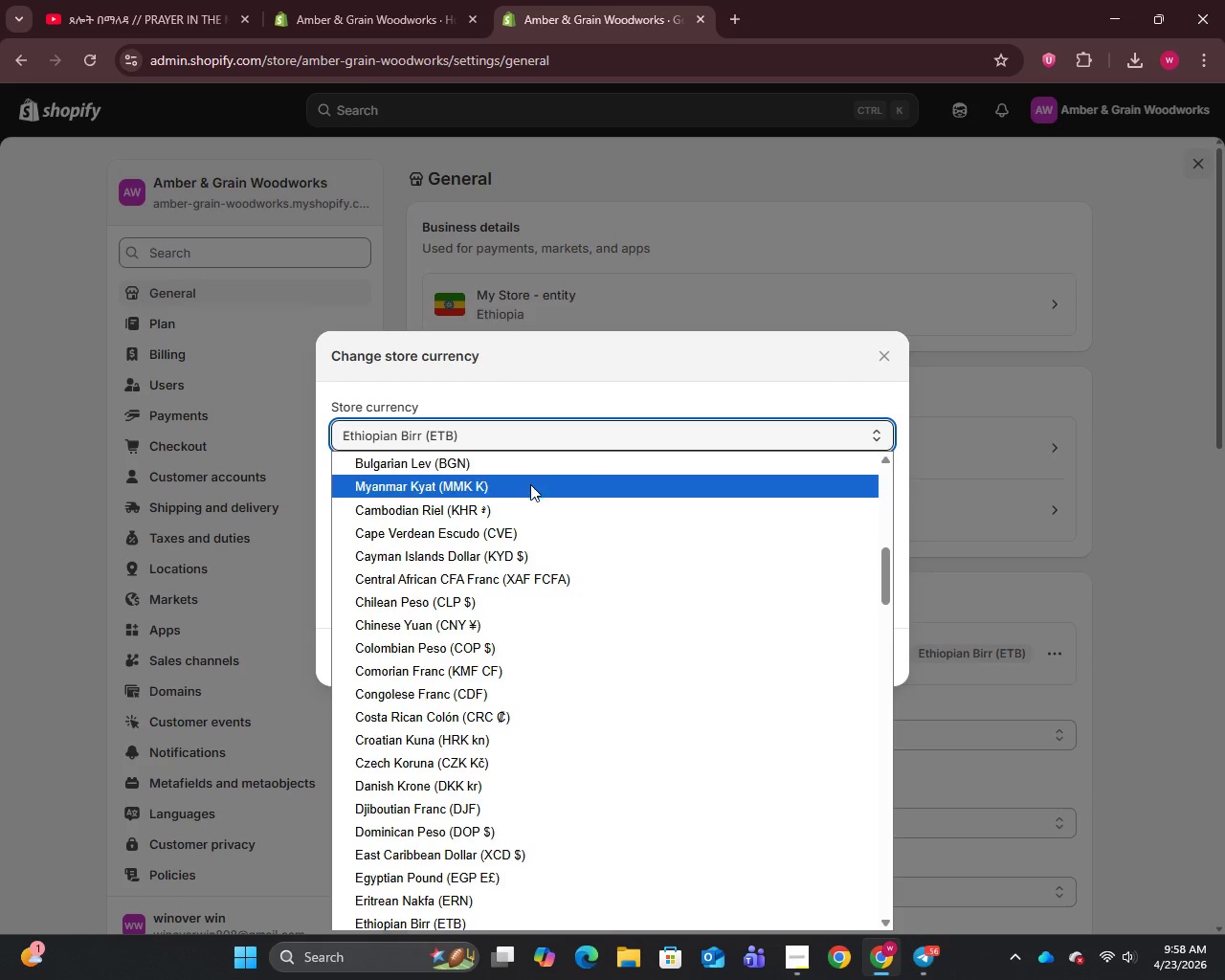 
left_click([504, 487])
 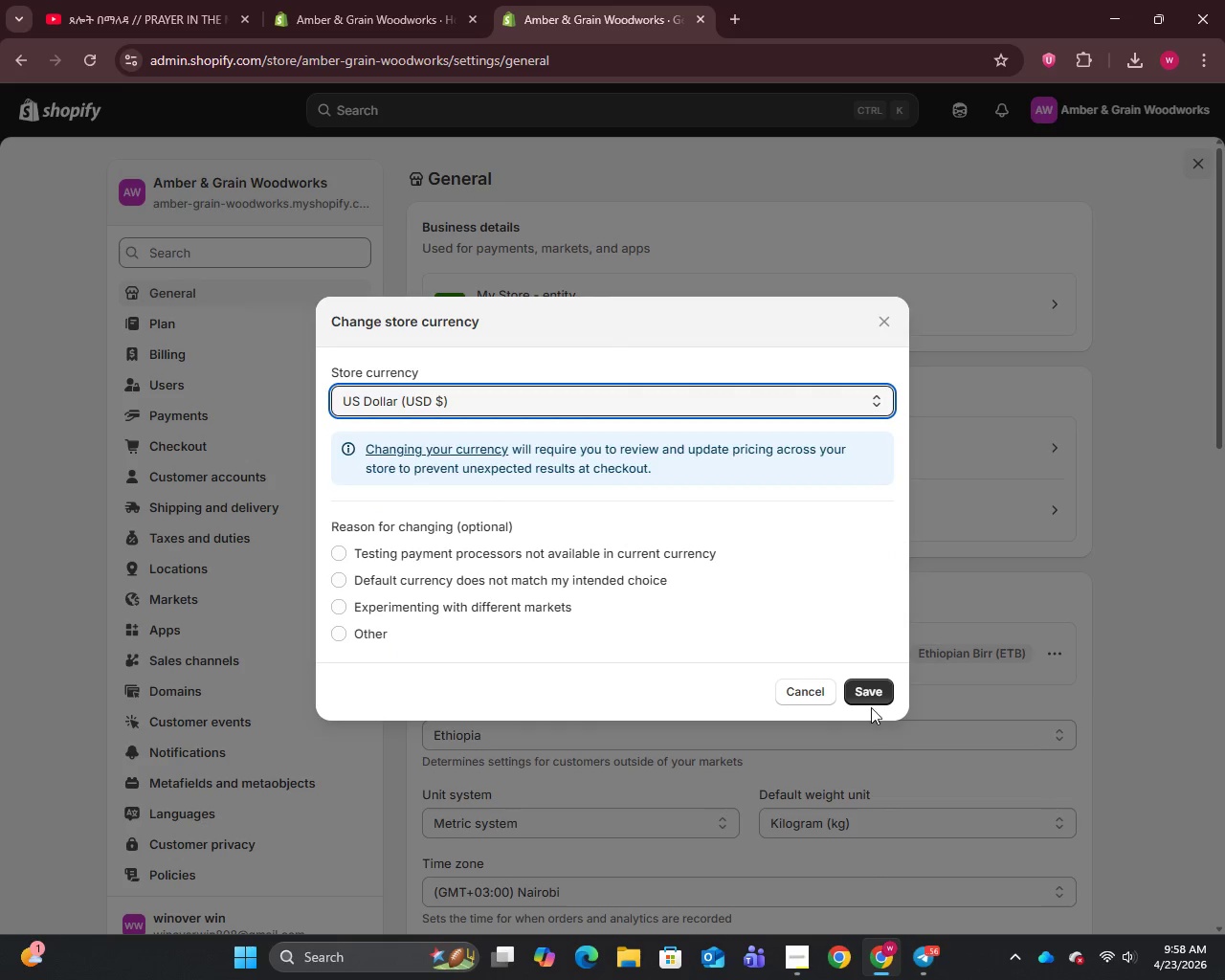 
scroll: coordinate [530, 484], scroll_direction: up, amount: 15.0
 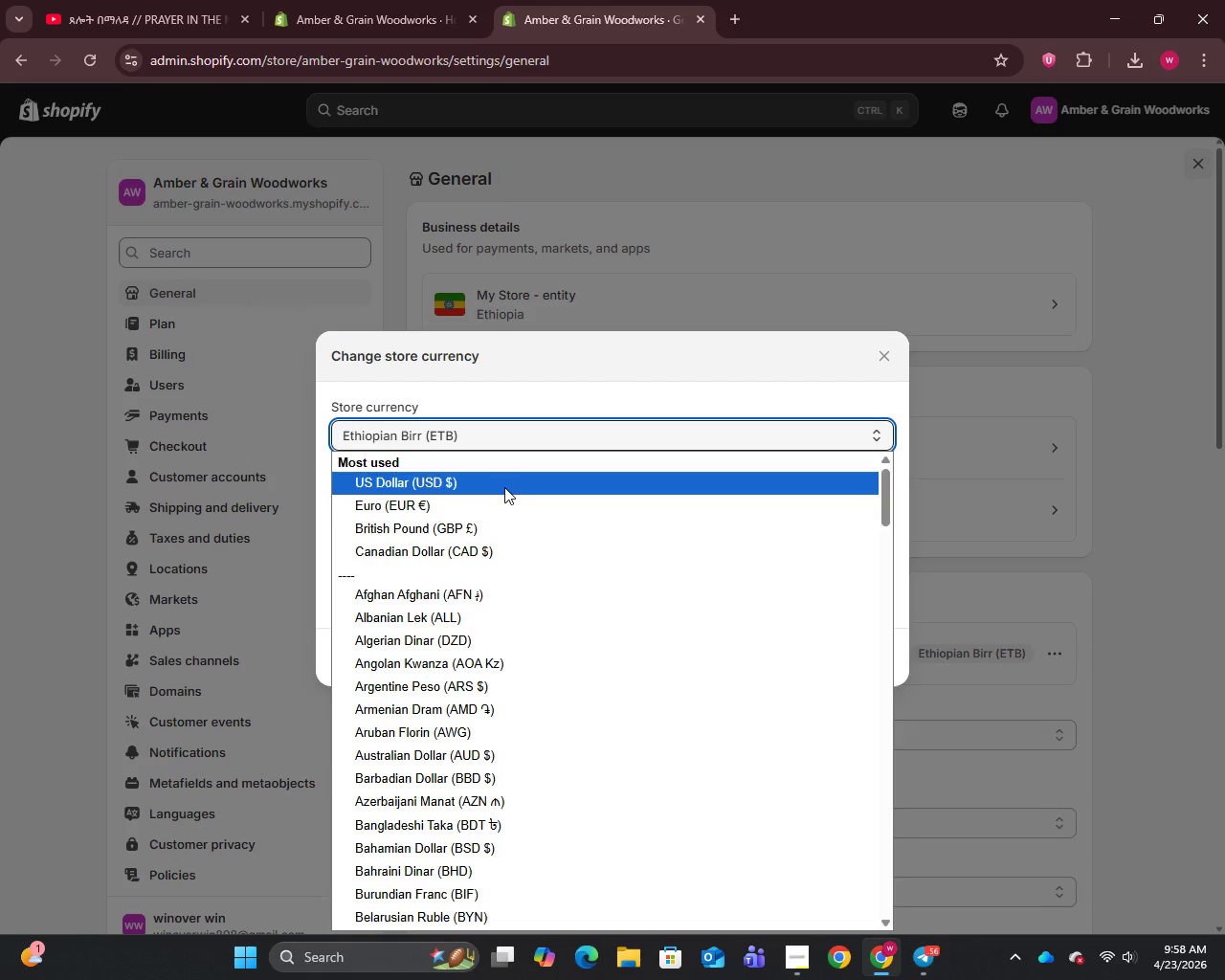 
left_click([874, 696])
 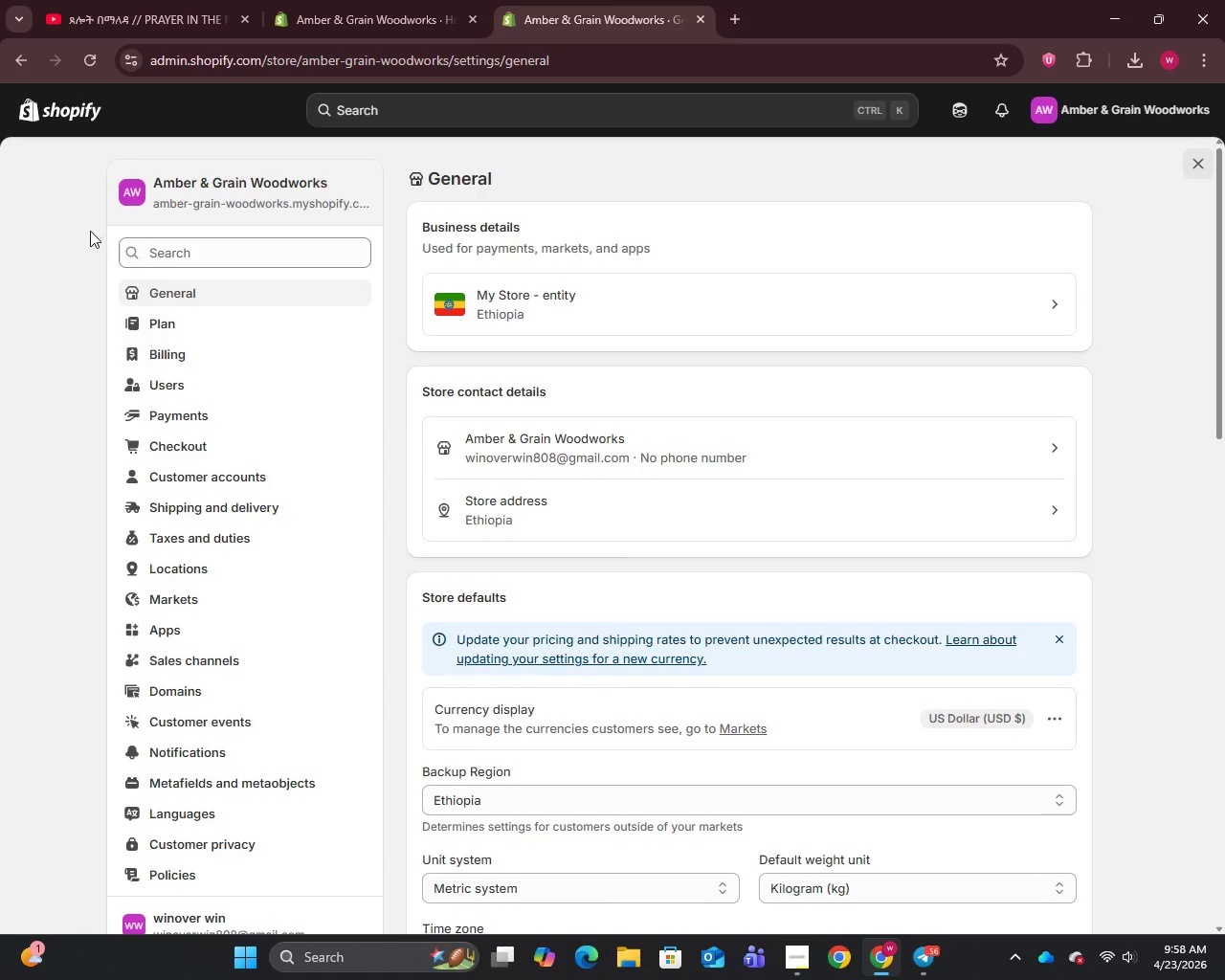 
left_click([60, 105])
 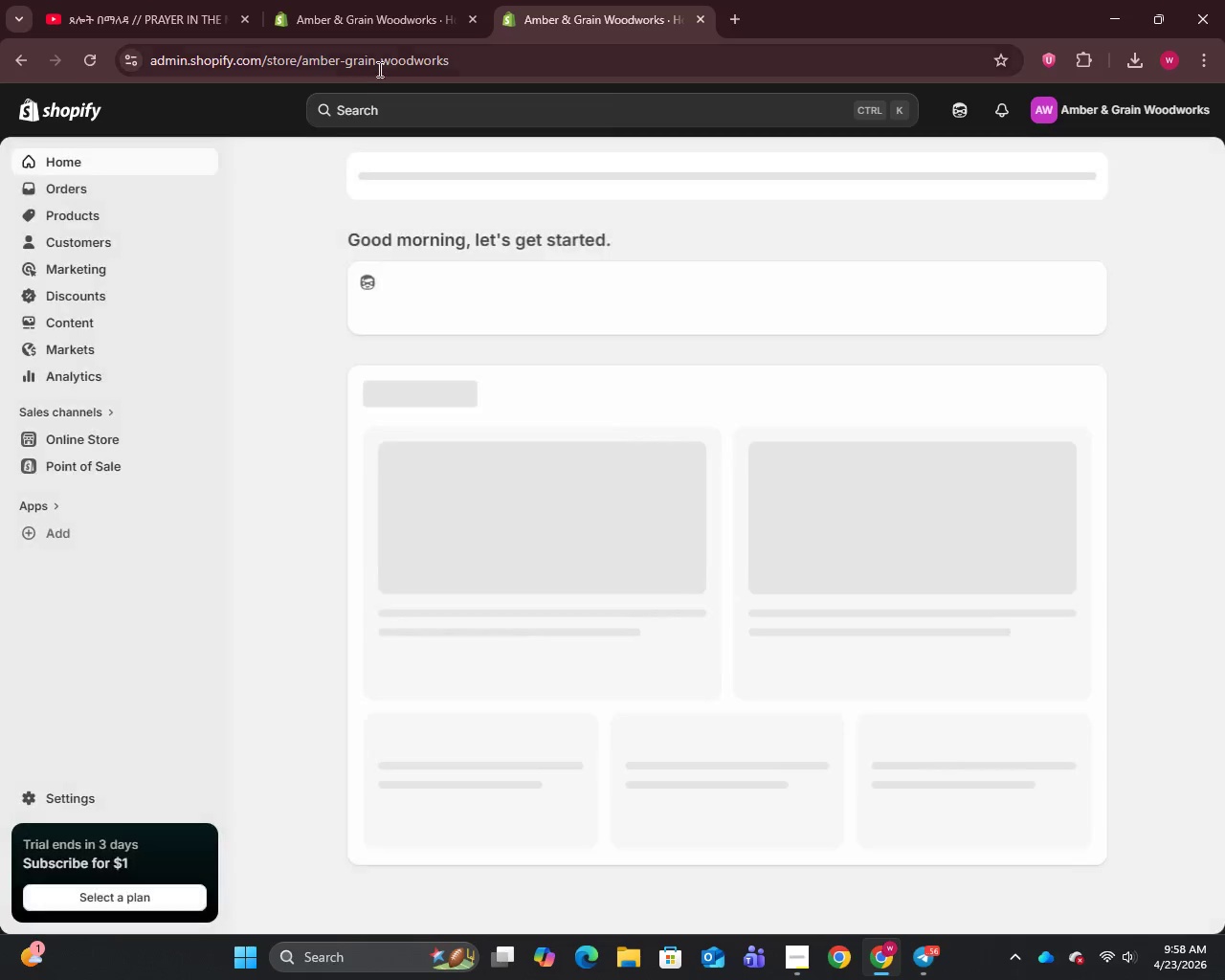 
left_click([401, 59])
 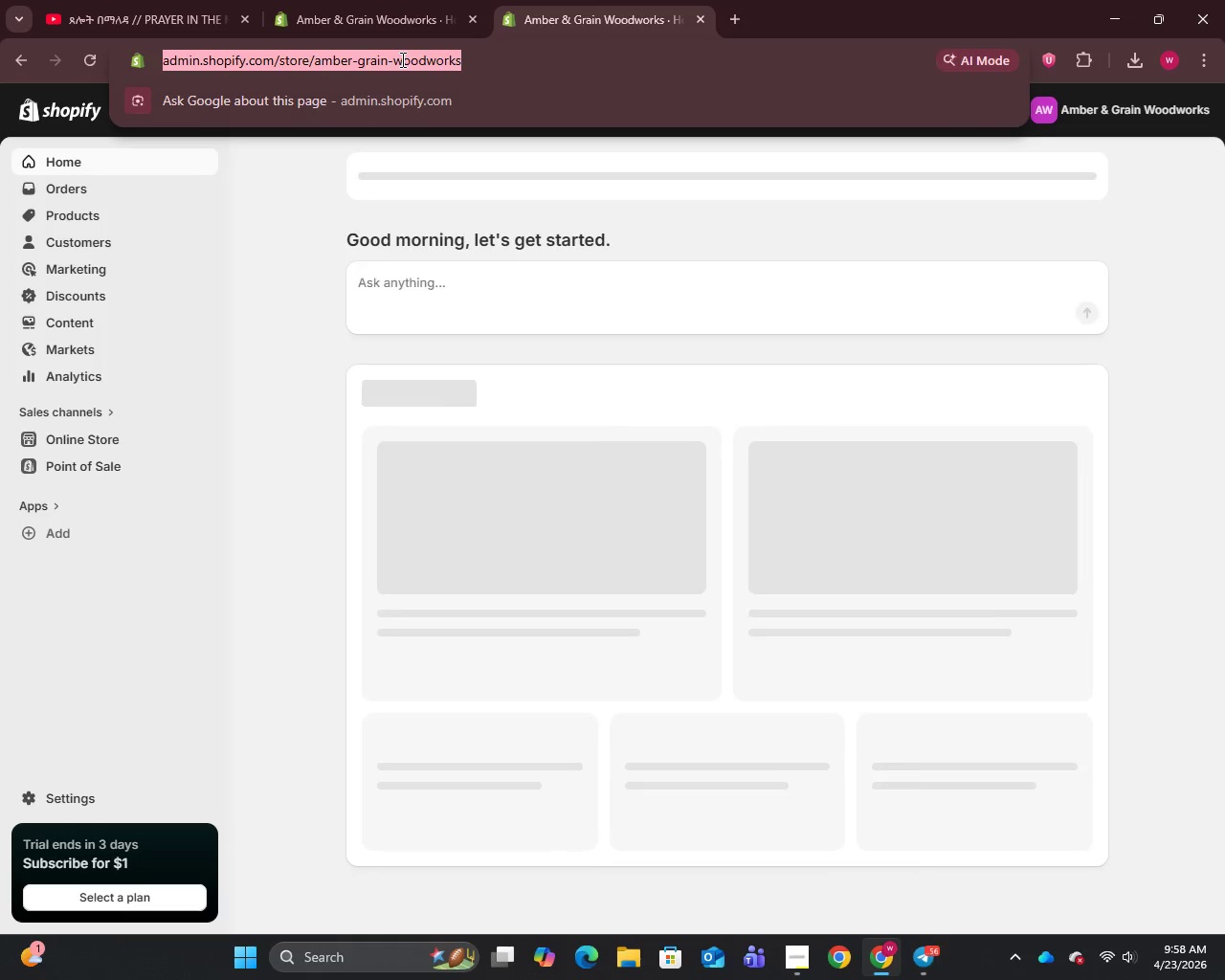 
key(Control+C)
 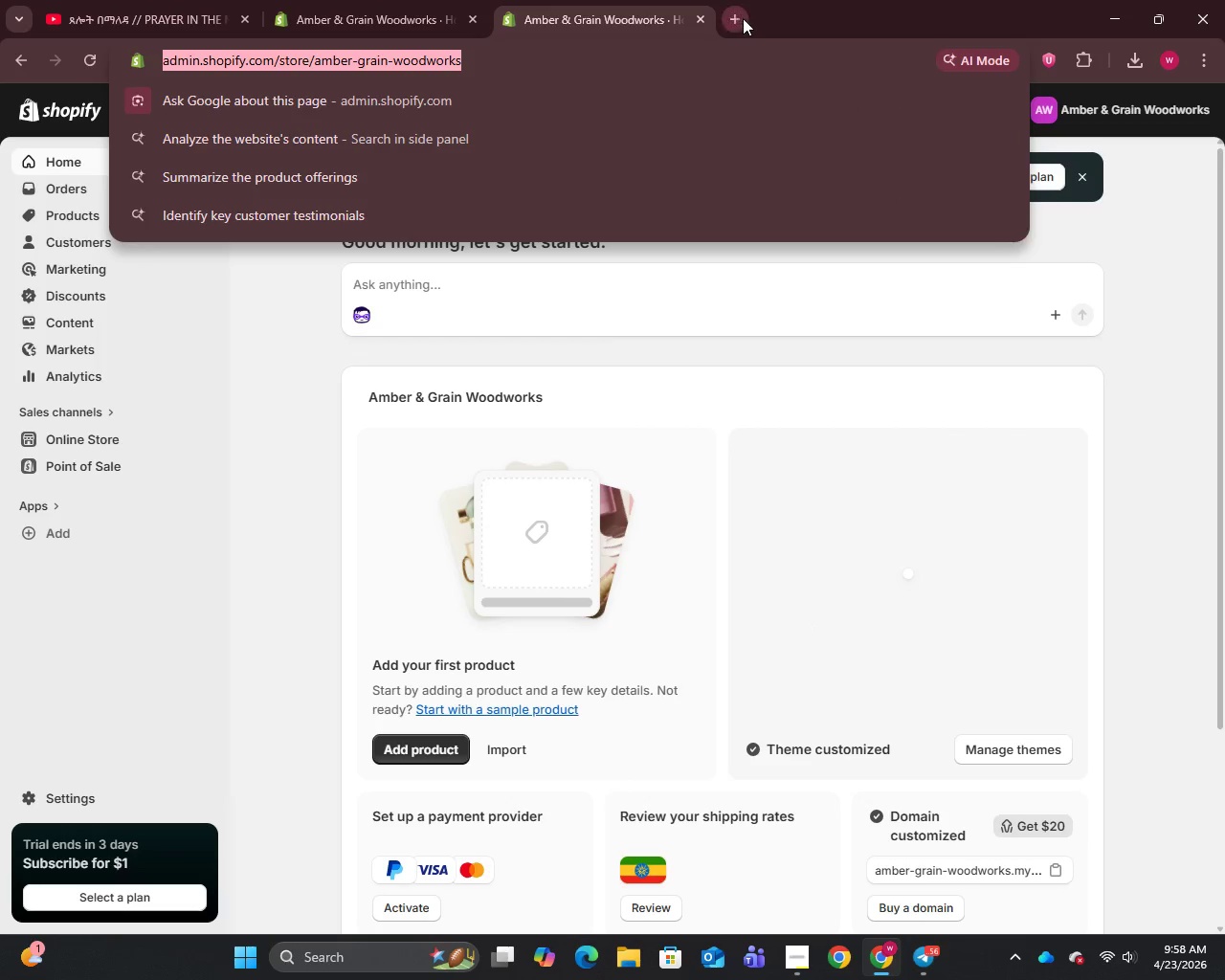 
key(Control+V)
 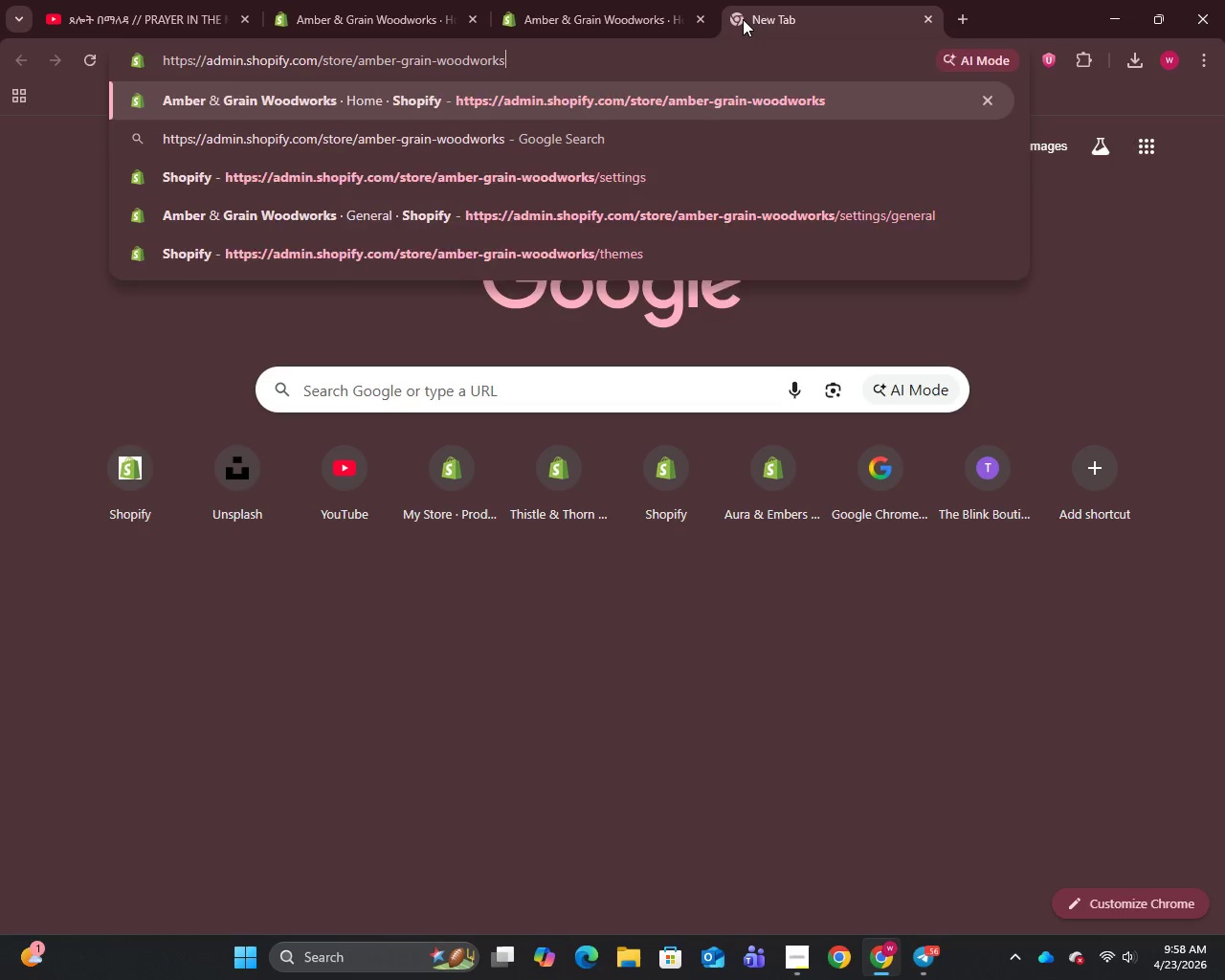 
key(Space)
 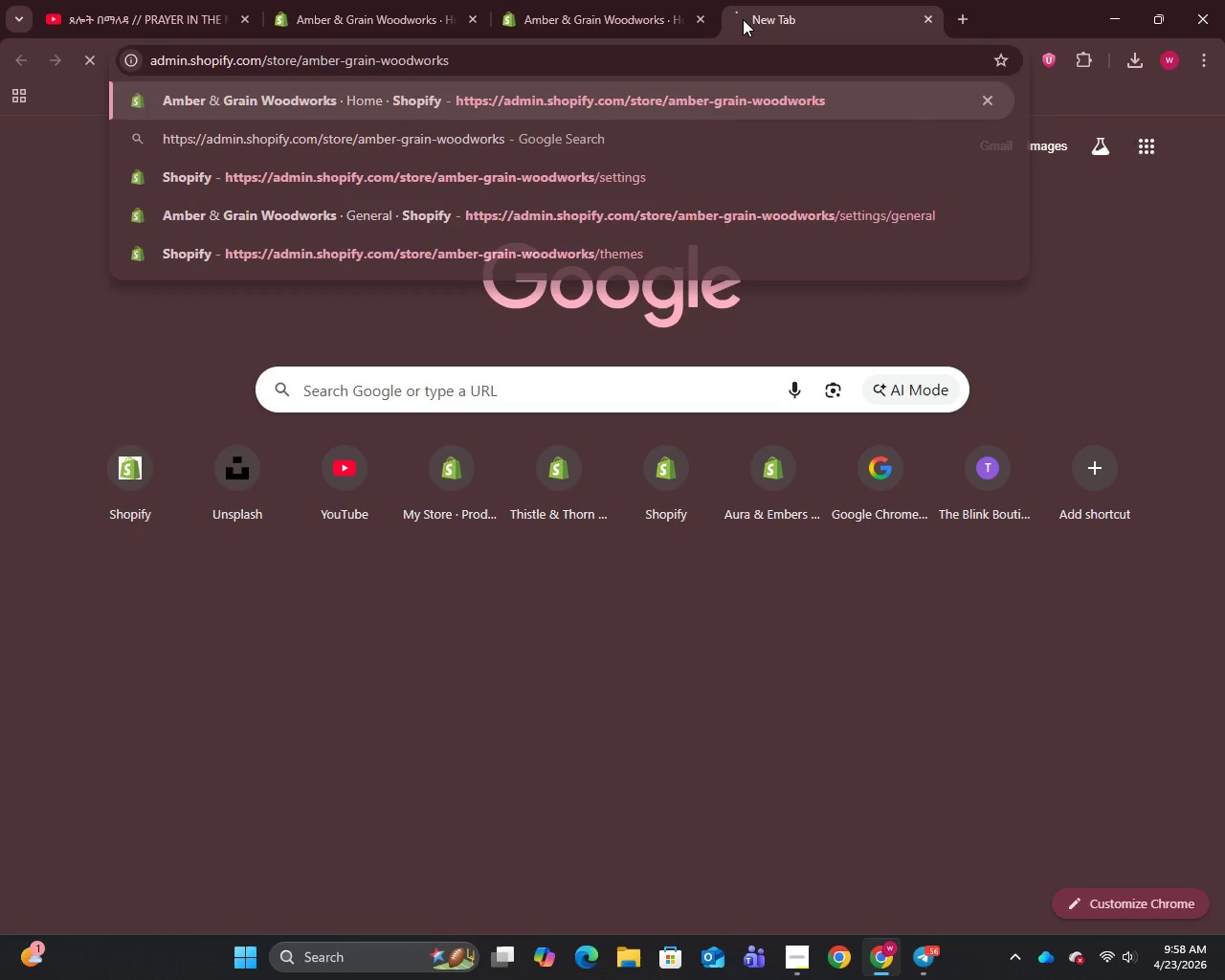 
key(Enter)
 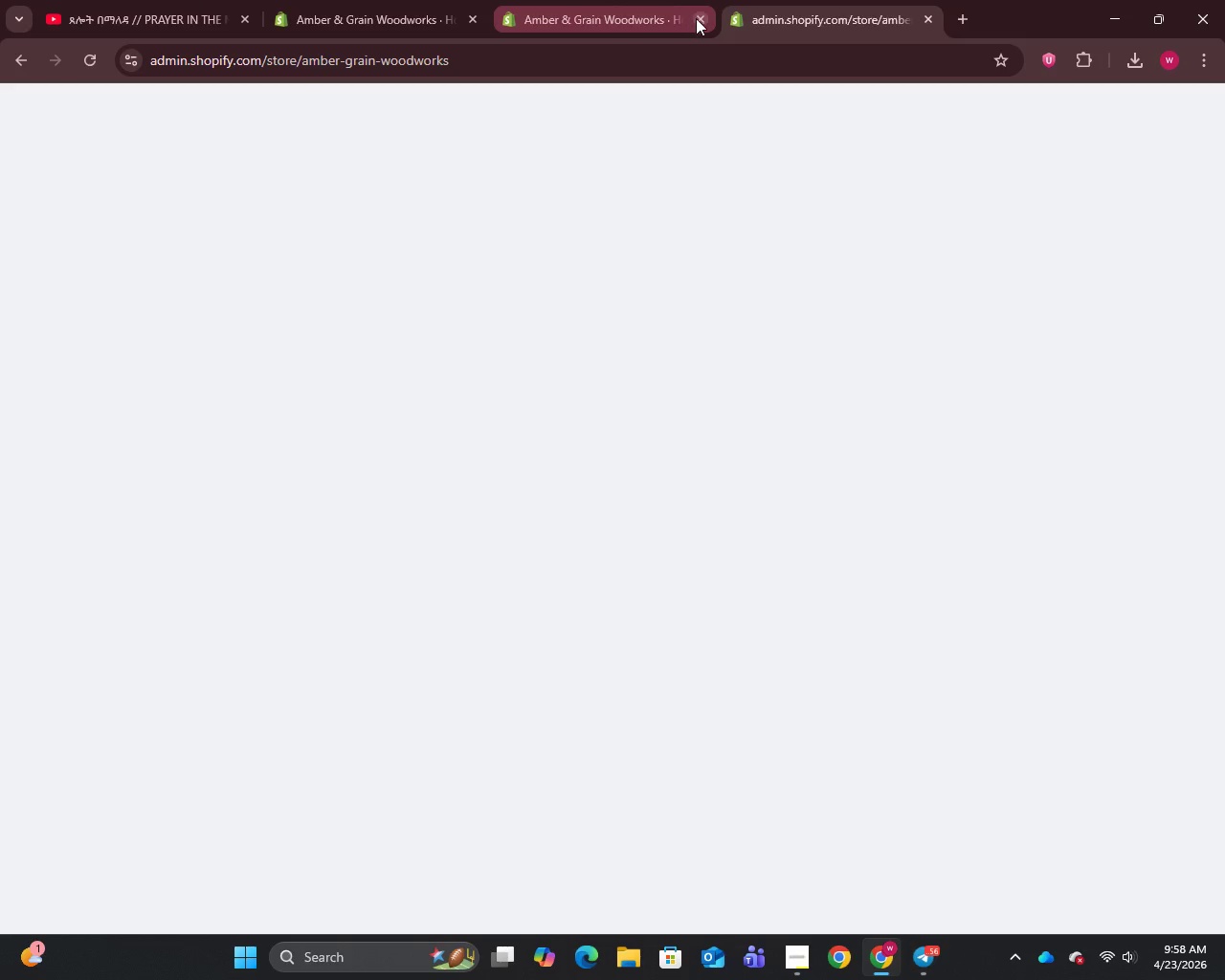 
left_click([705, 19])
 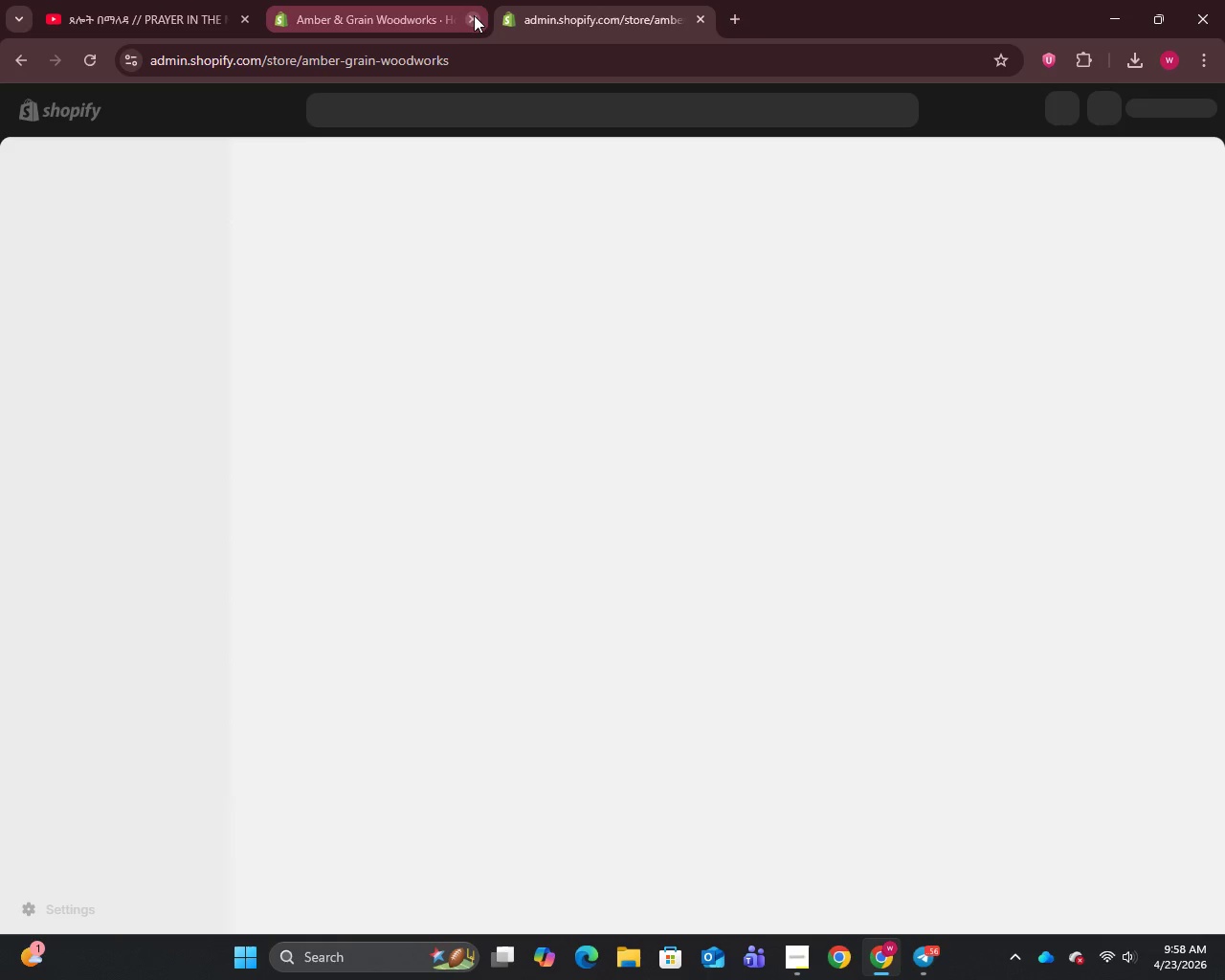 
left_click([473, 15])
 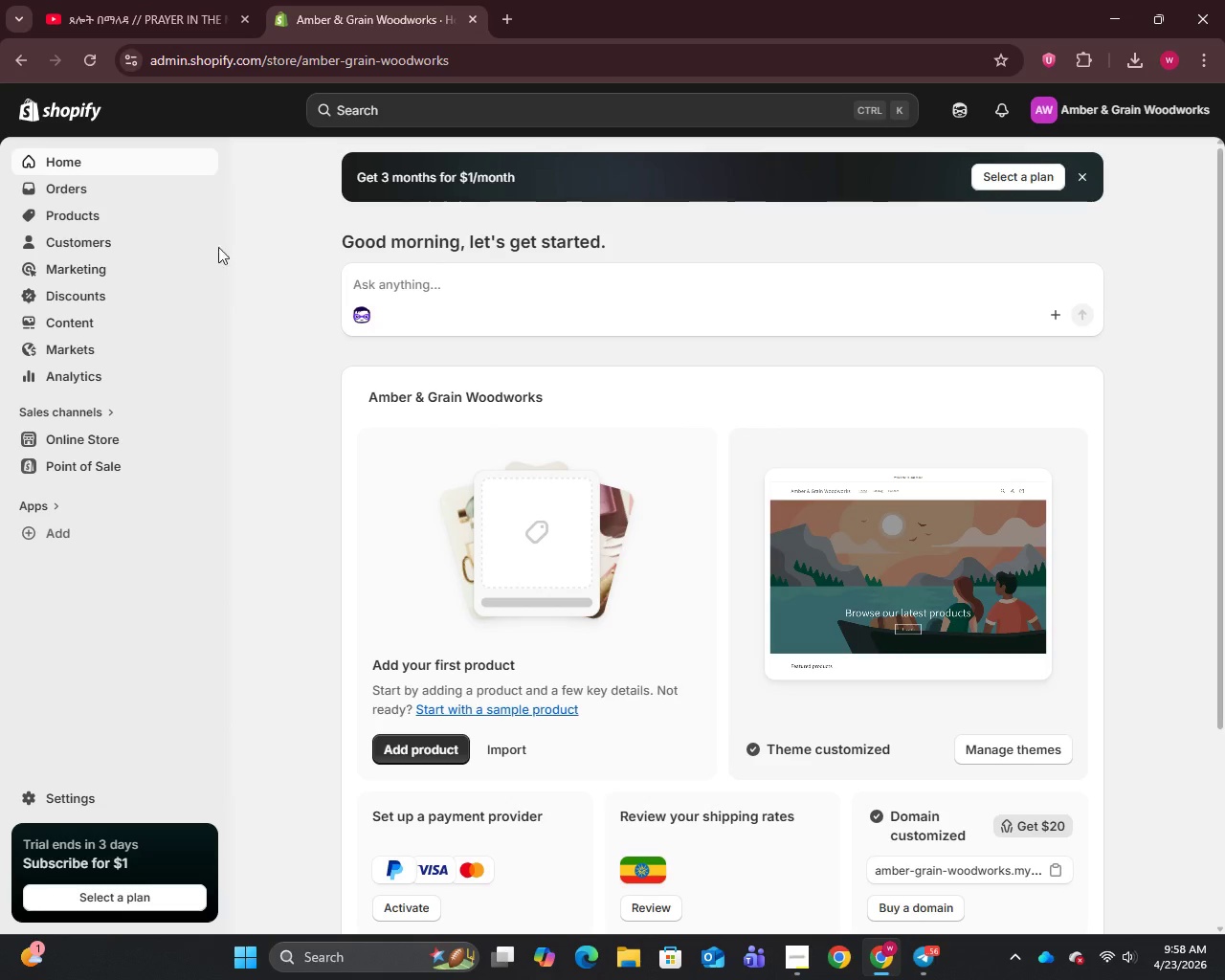 
left_click([87, 215])
 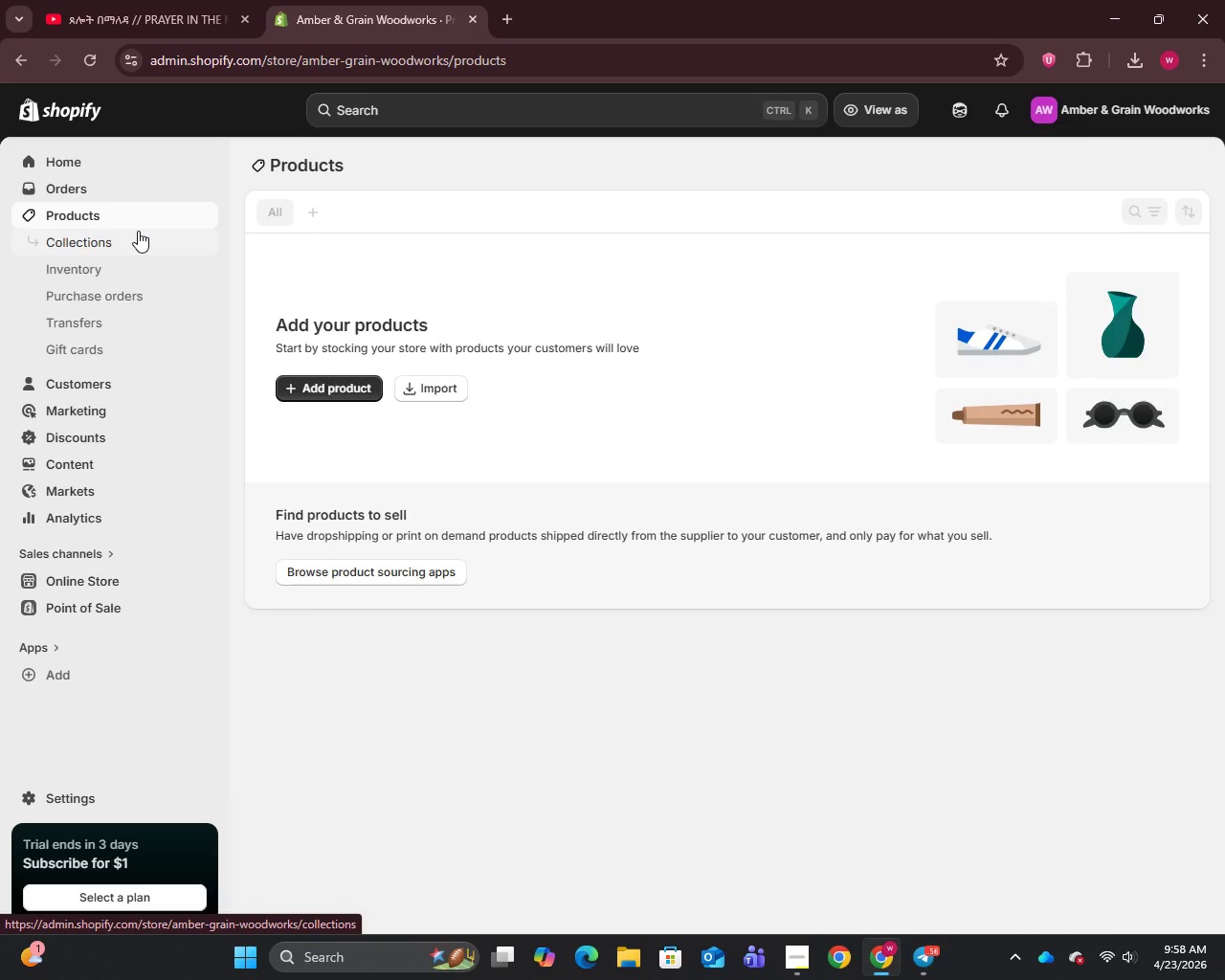 
wait(10.2)
 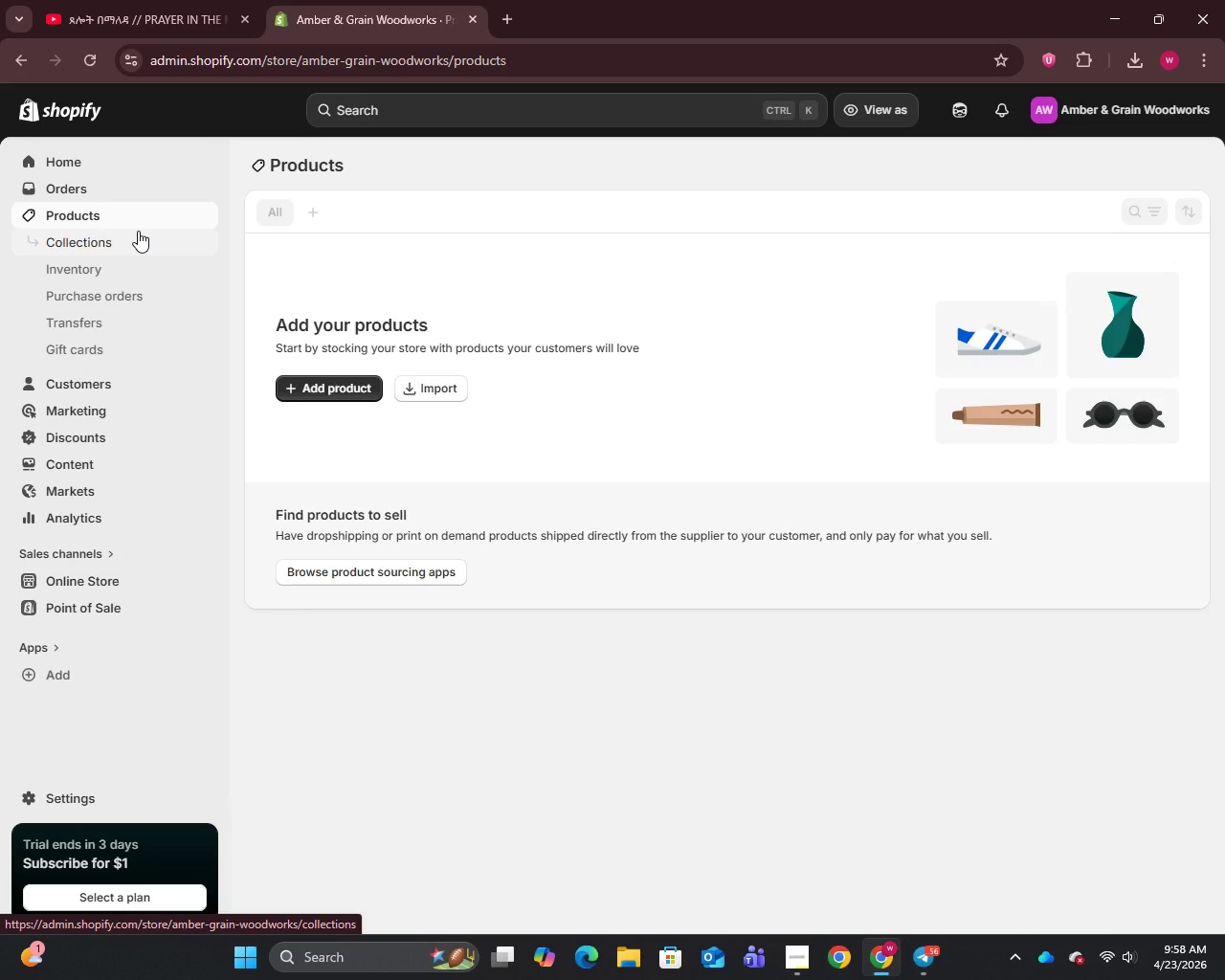 
left_click([335, 378])
 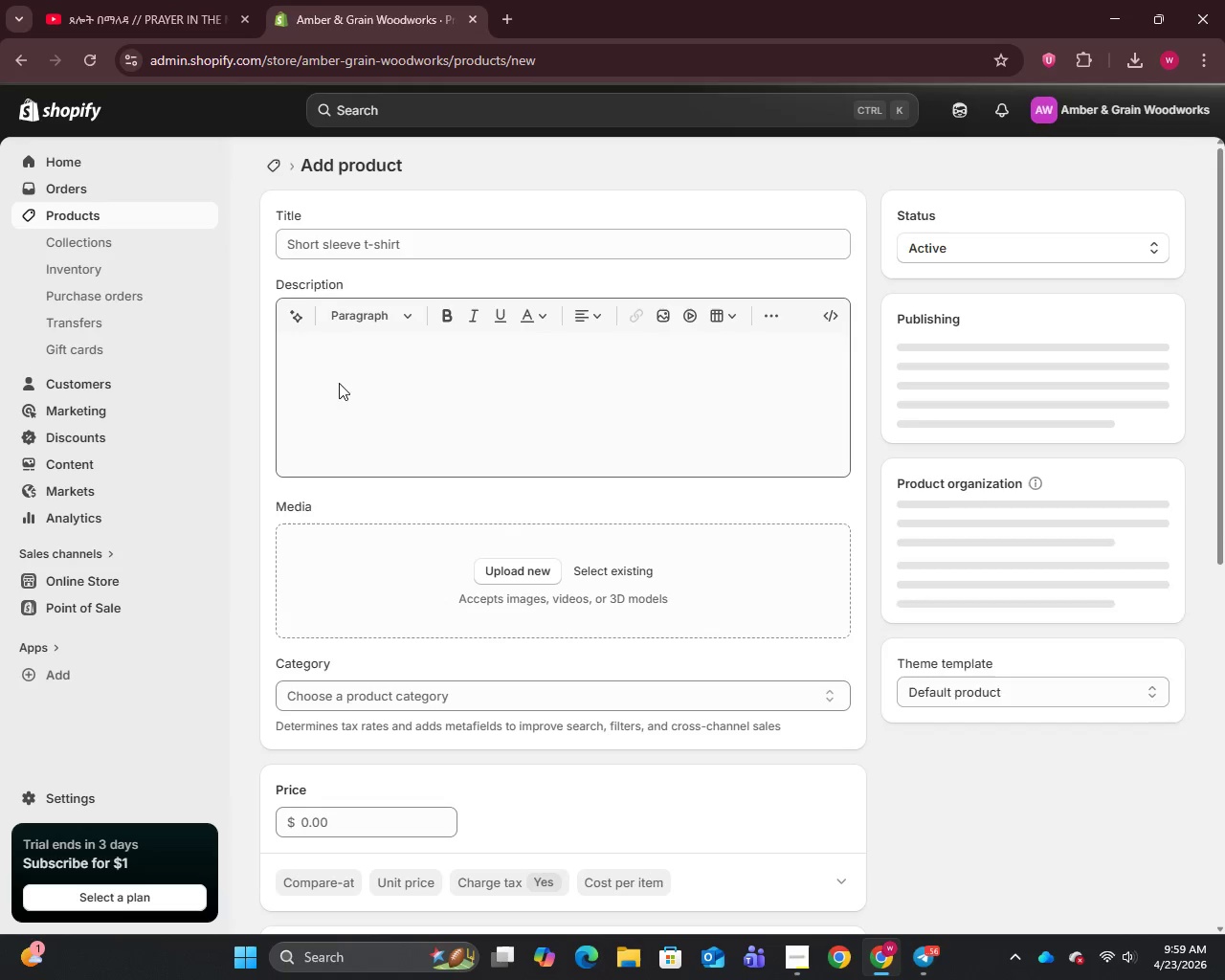 
left_click([356, 249])
 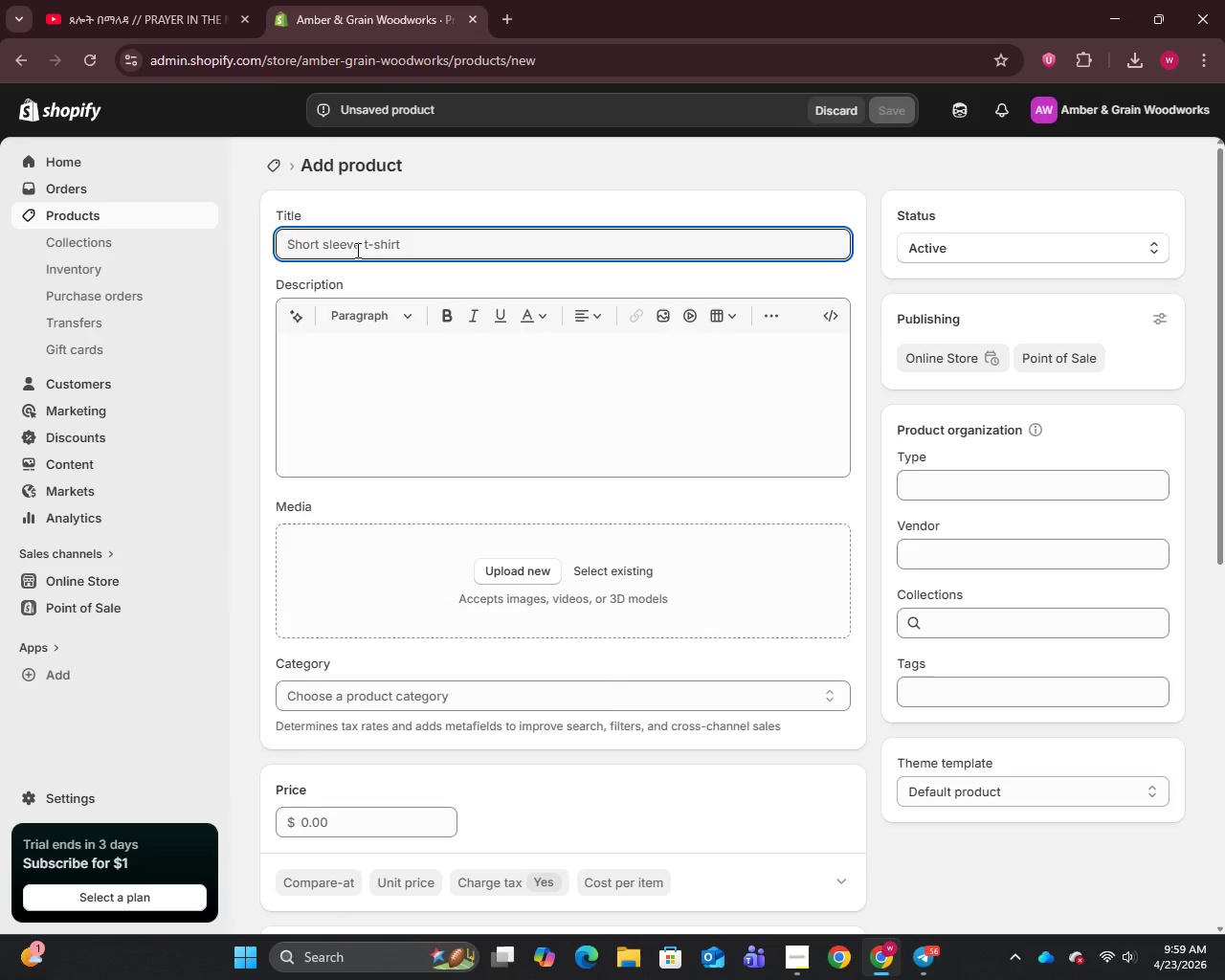 
wait(10.75)
 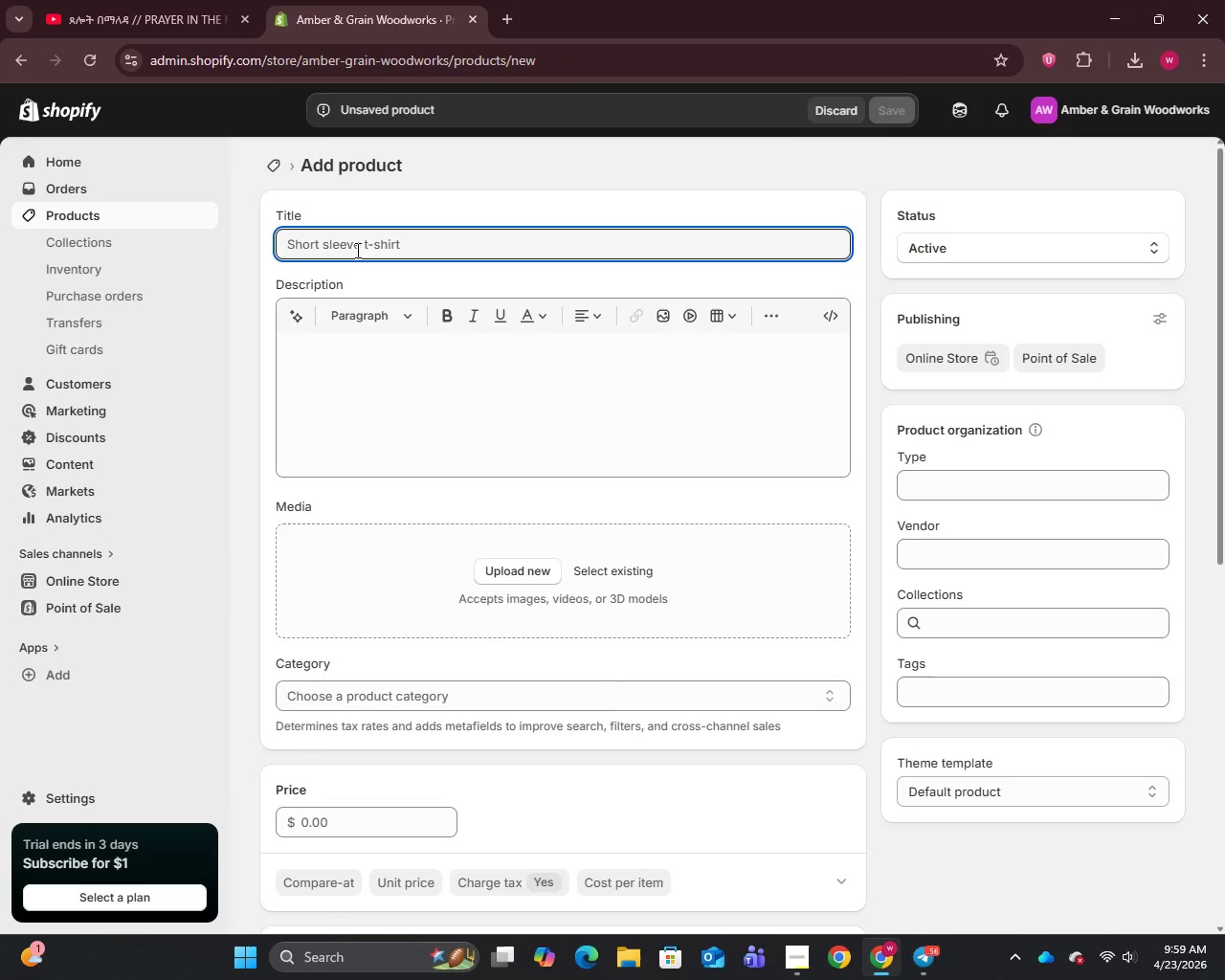 
type(The Oak Collection - Premium Cabinet Finish Sample Kit)
 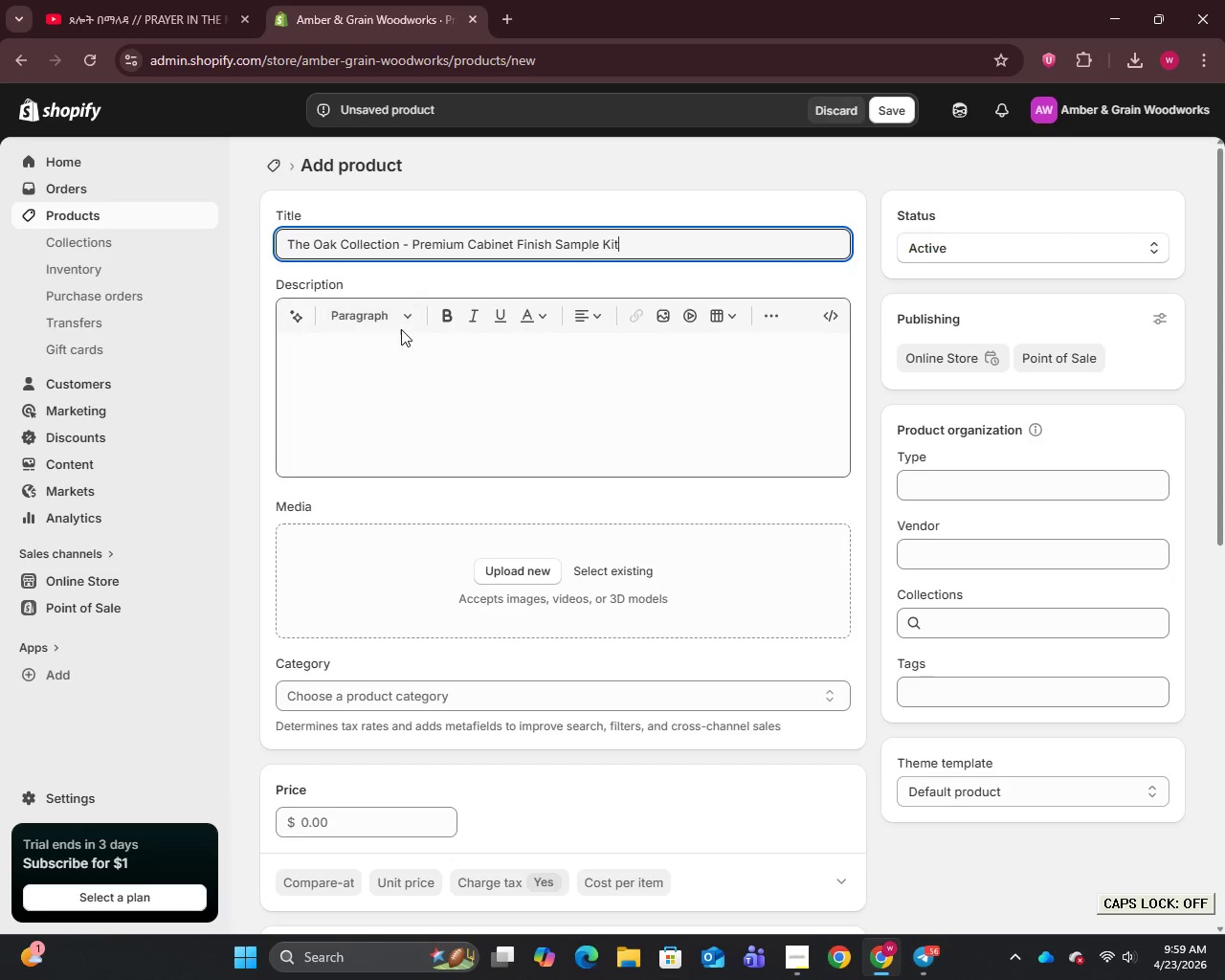 
left_click([401, 347])
 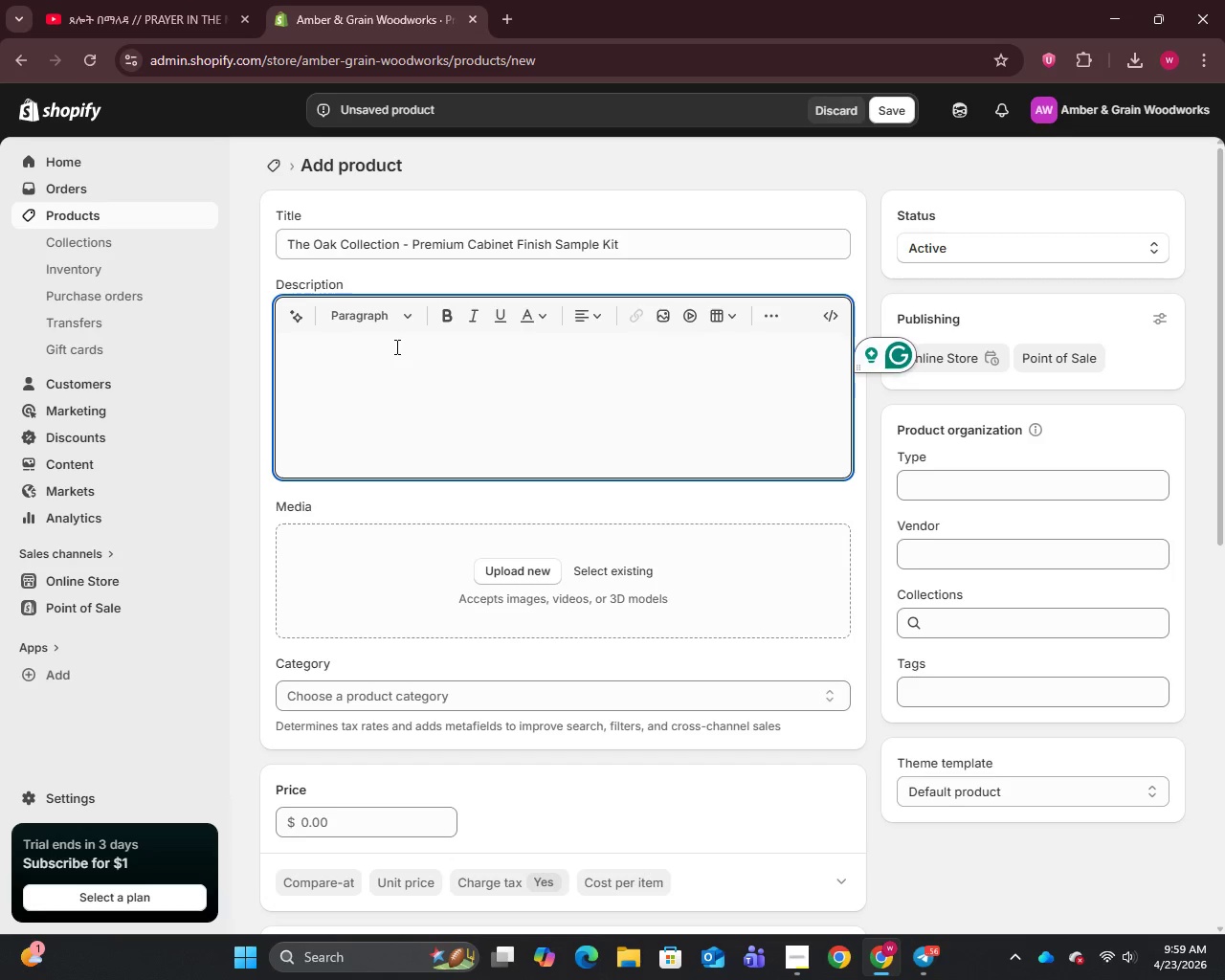 
type(The Oak Collection Sample Kit is di)
key(Backspace)
type(esigned for homeowners and designers seeking to experience the natural strenght)
key(Backspace)
key(Backspace)
type(th and elegance )
 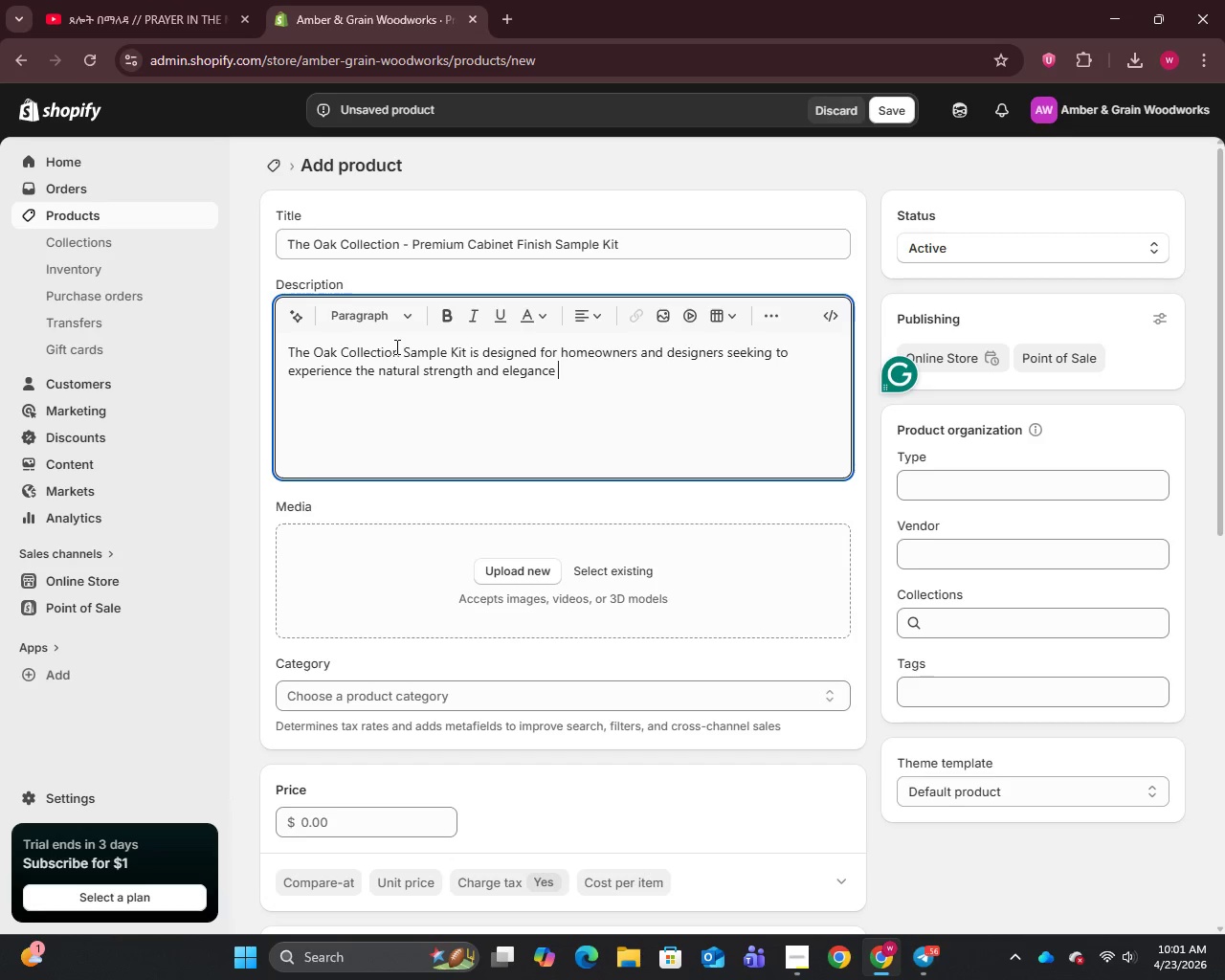 
type(of oak befot)
key(Backspace)
type(re commiti)
key(Backspace)
key(Backspace)
type(tting to full-scale cabinetry. Each sample highlights the authentic gran)
 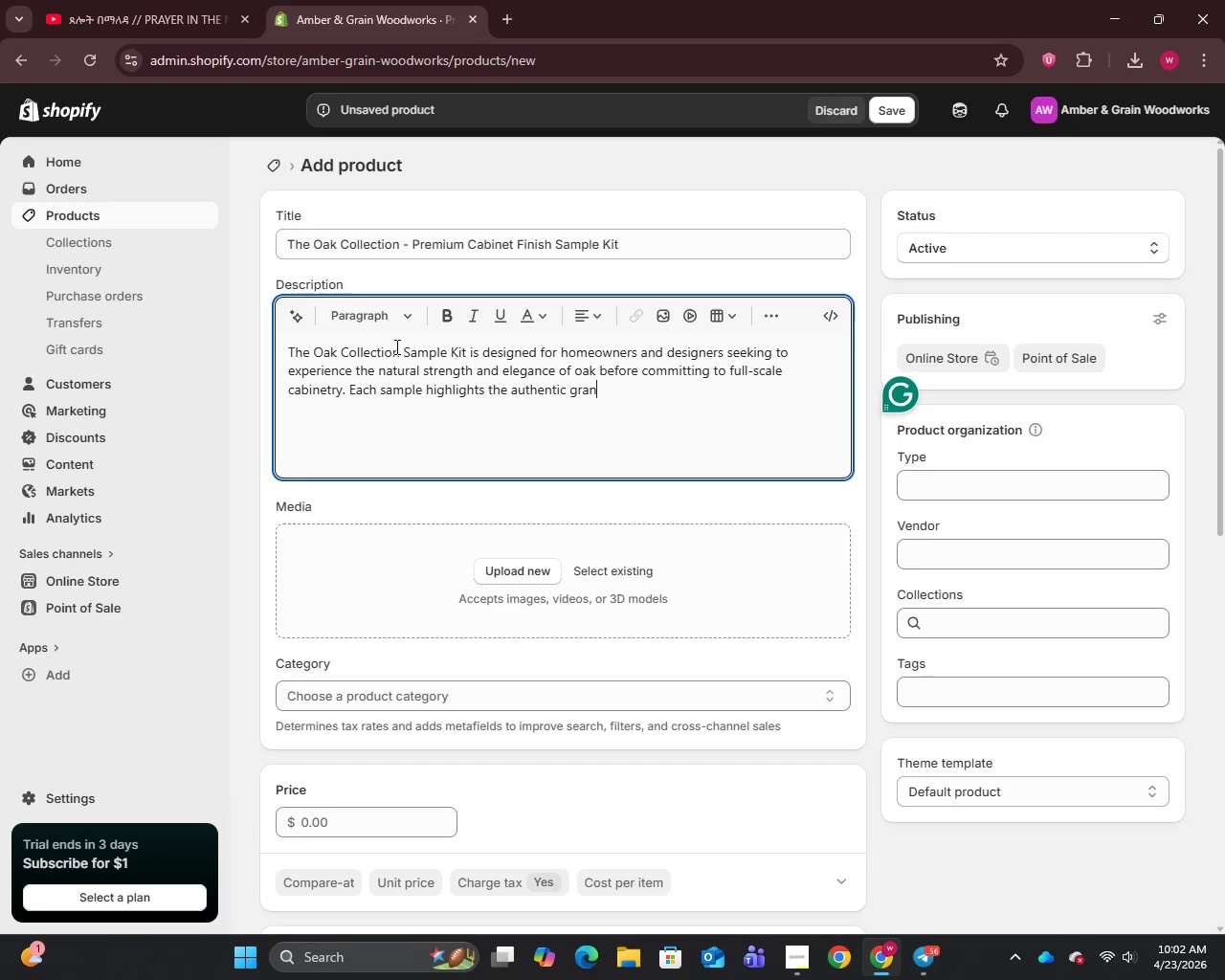 
key(Backspace)
type(in structural )
 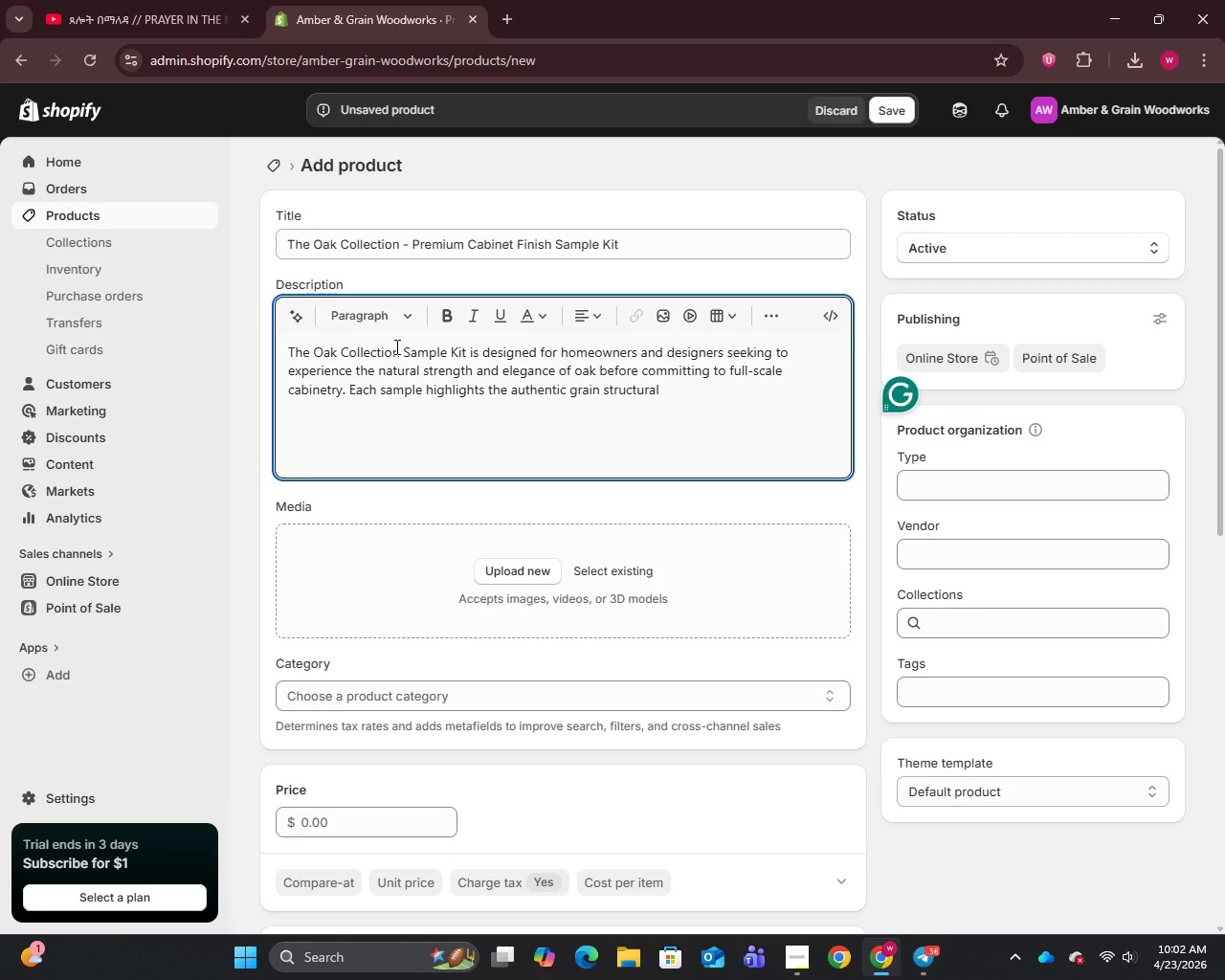 
type(and rich texture that make oak one of the moist )
 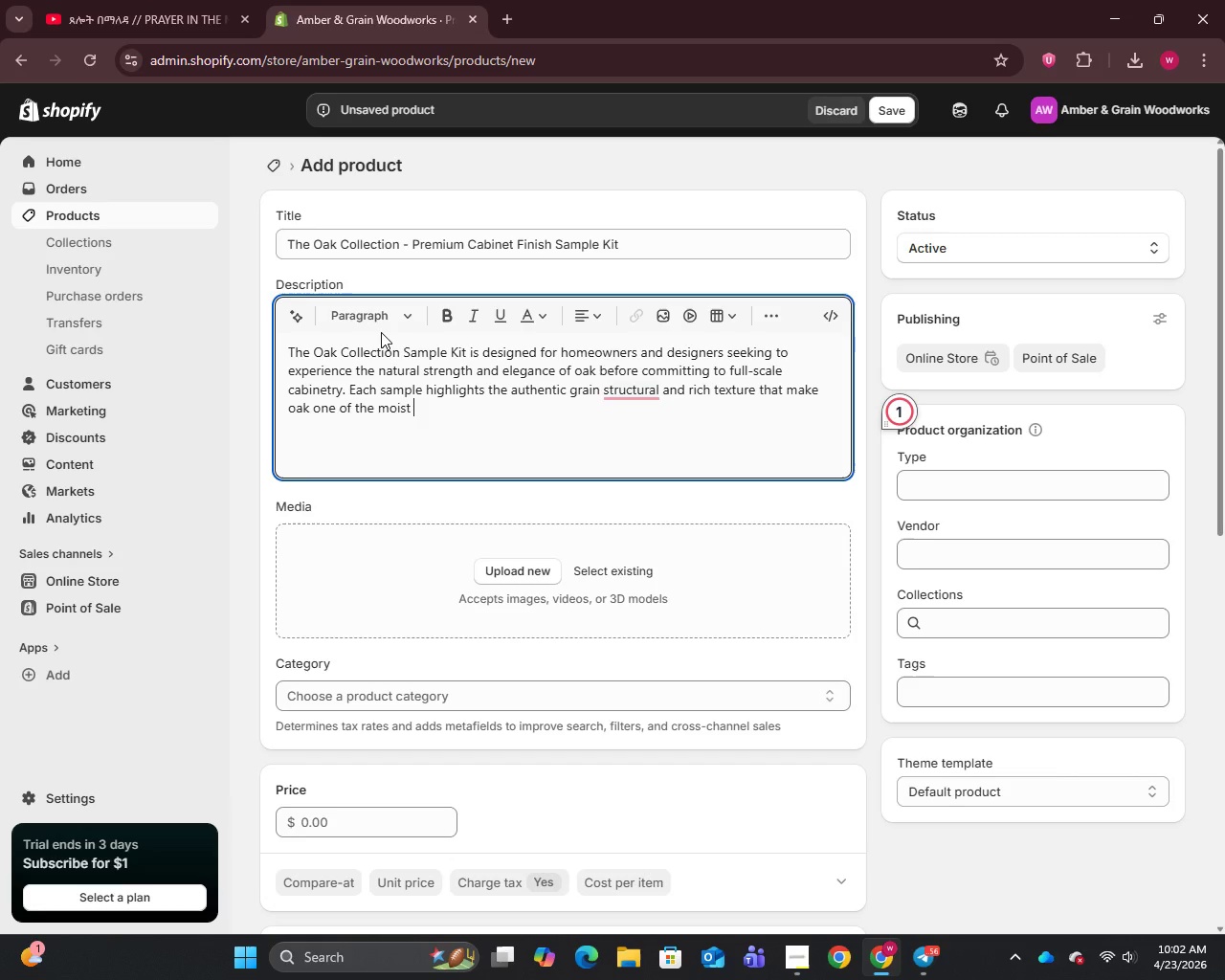 
key(Backspace)
key(Backspace)
key(Backspace)
key(Backspace)
type(st)
 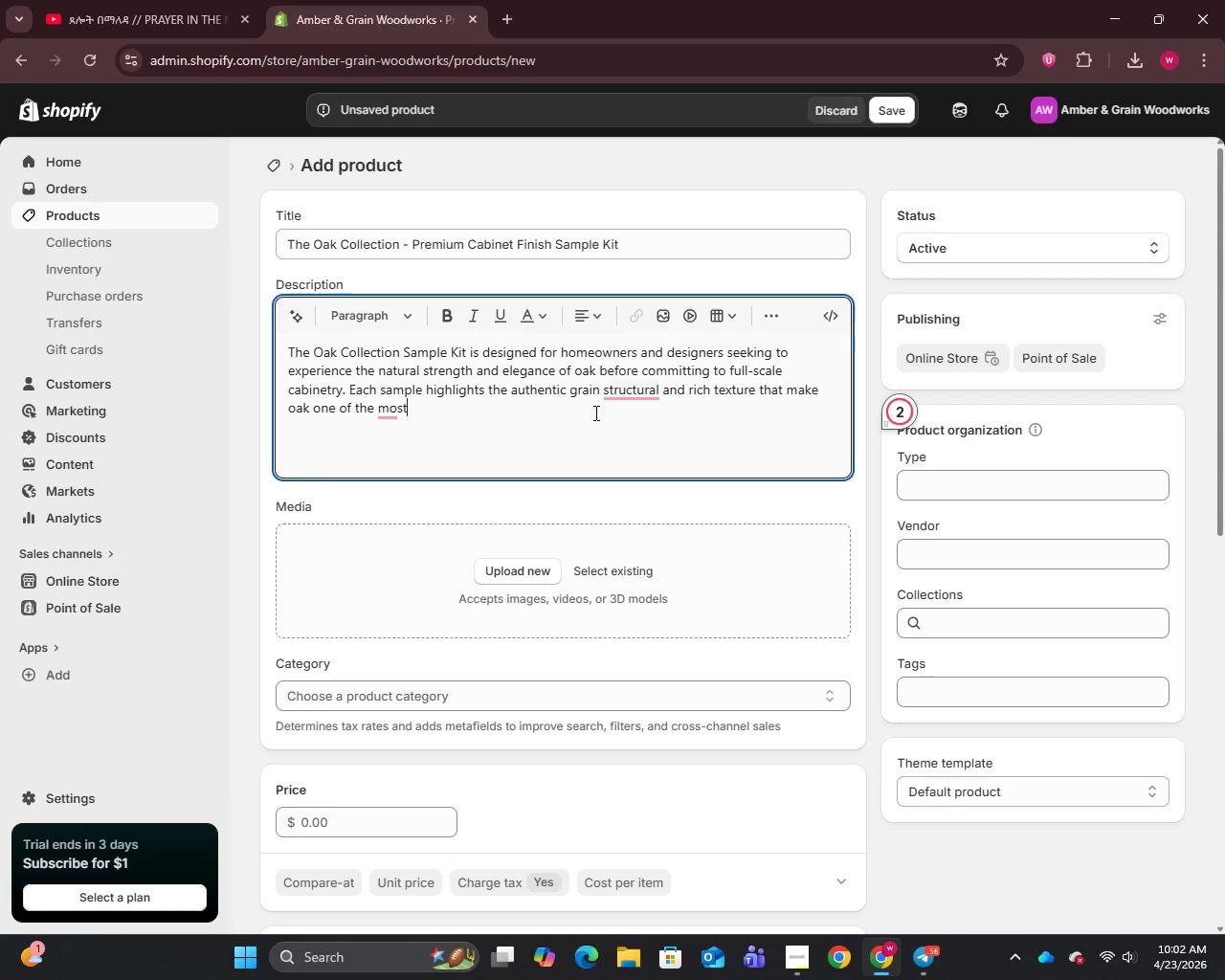 
mouse_move([635, 416])
 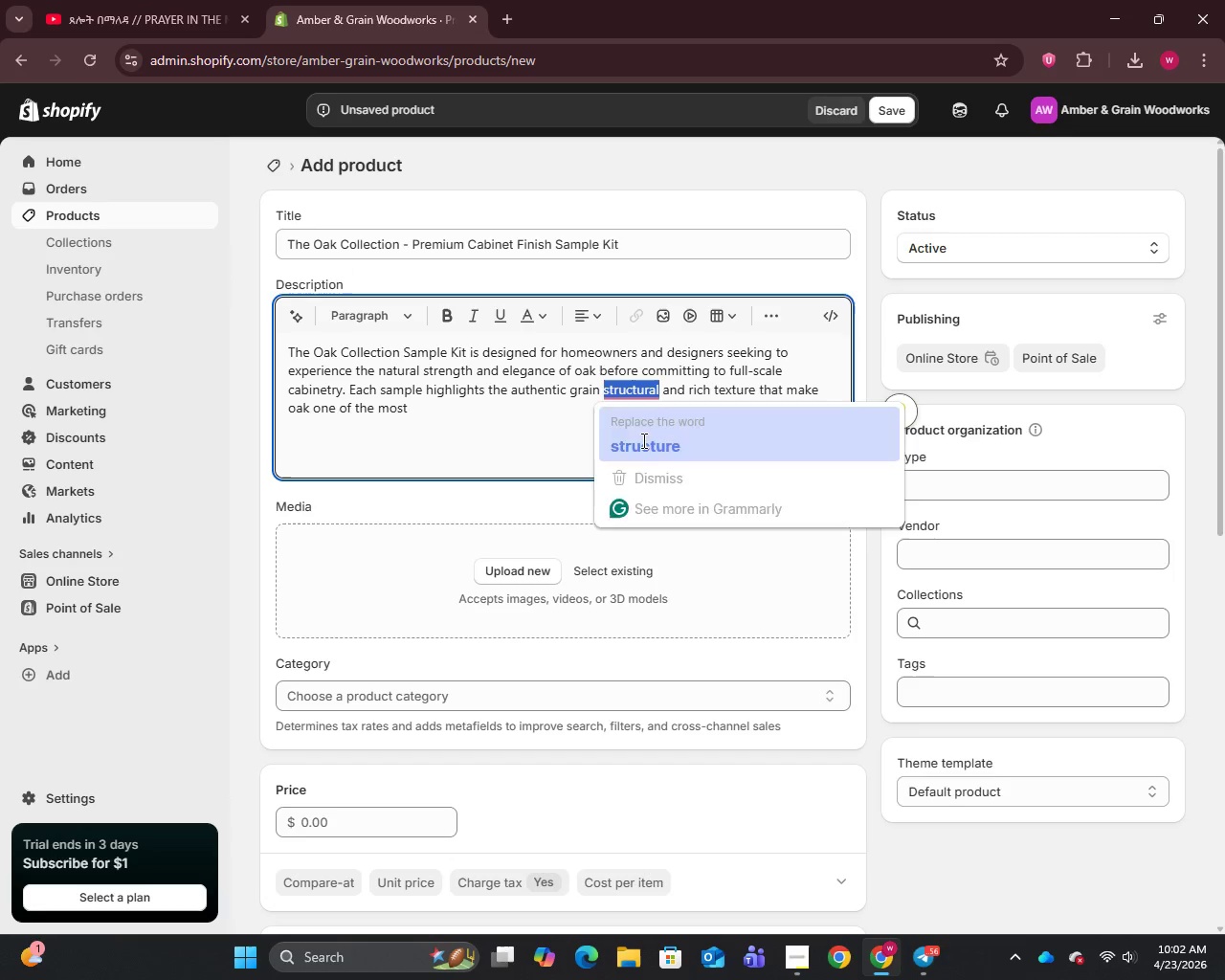 
left_click([642, 440])
 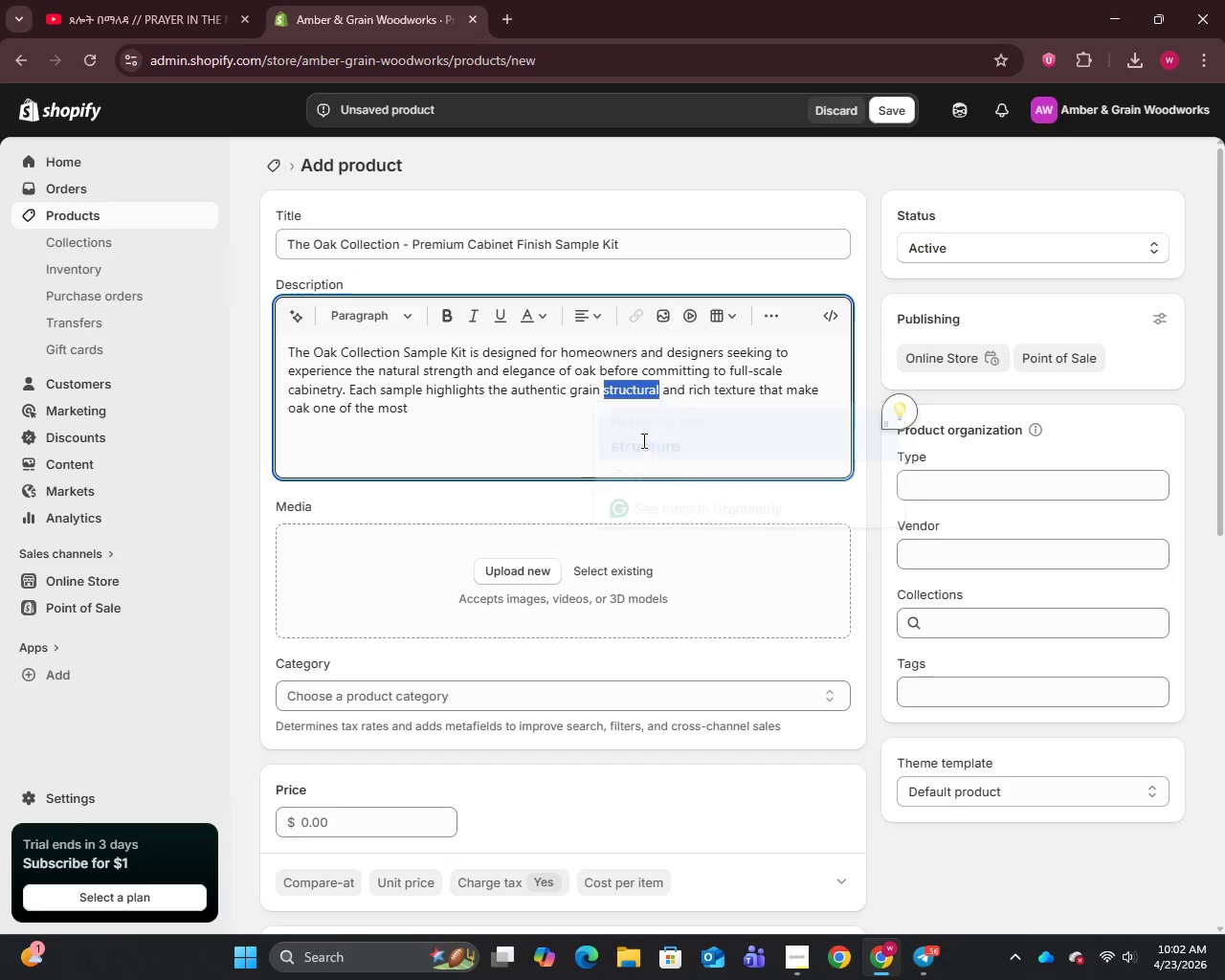 
key(Unknown)
 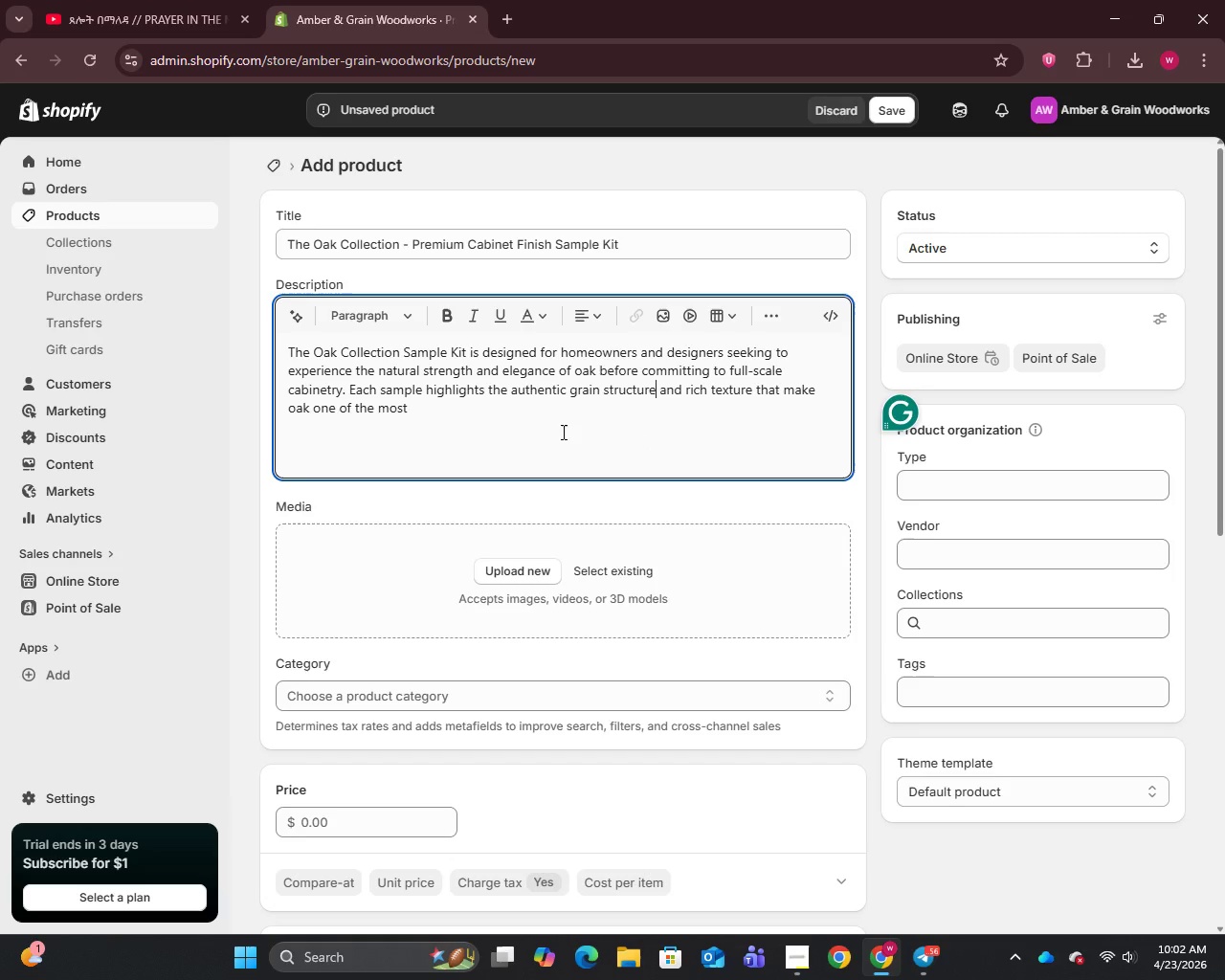 
key(Unknown)
 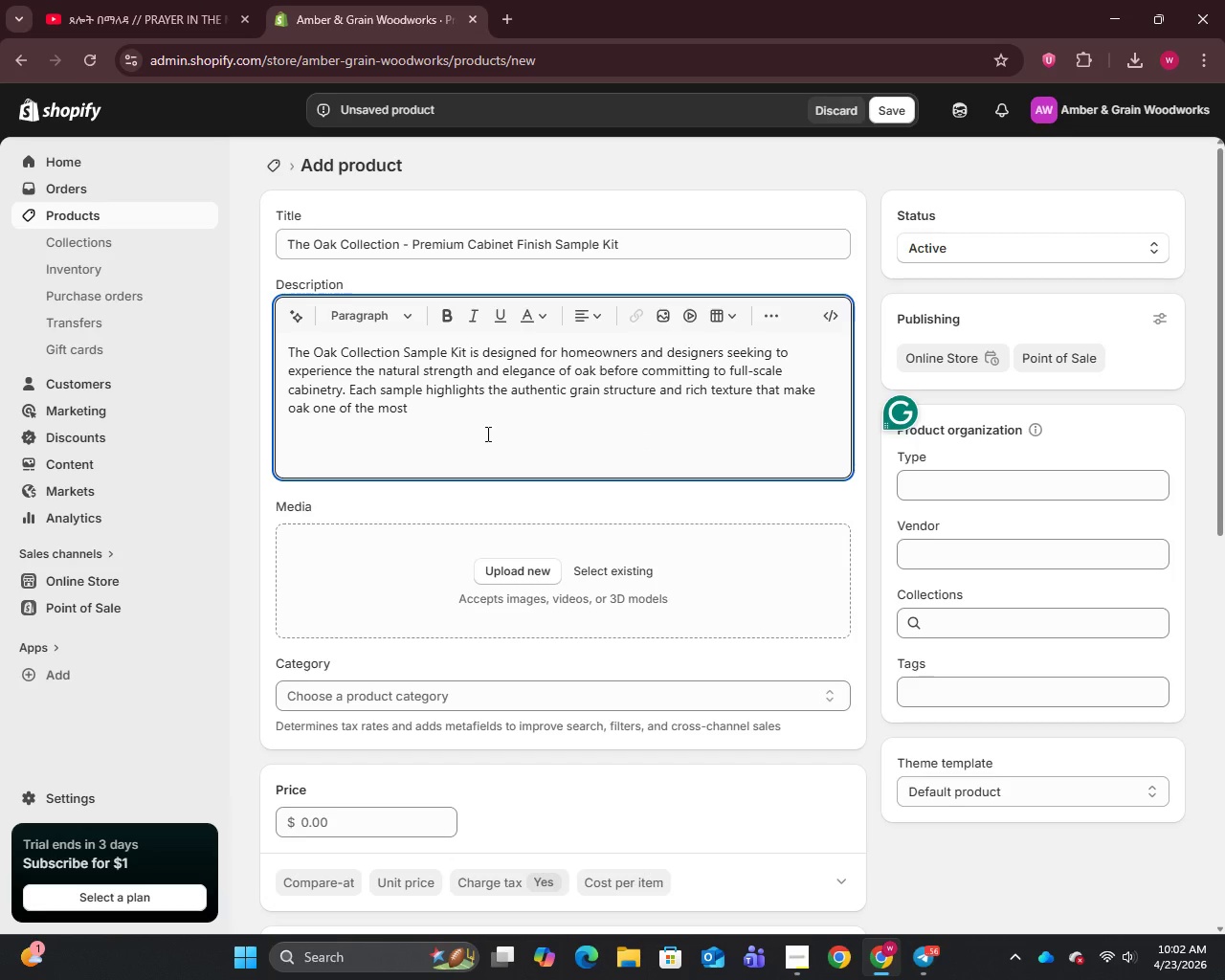 
key(Unknown)
 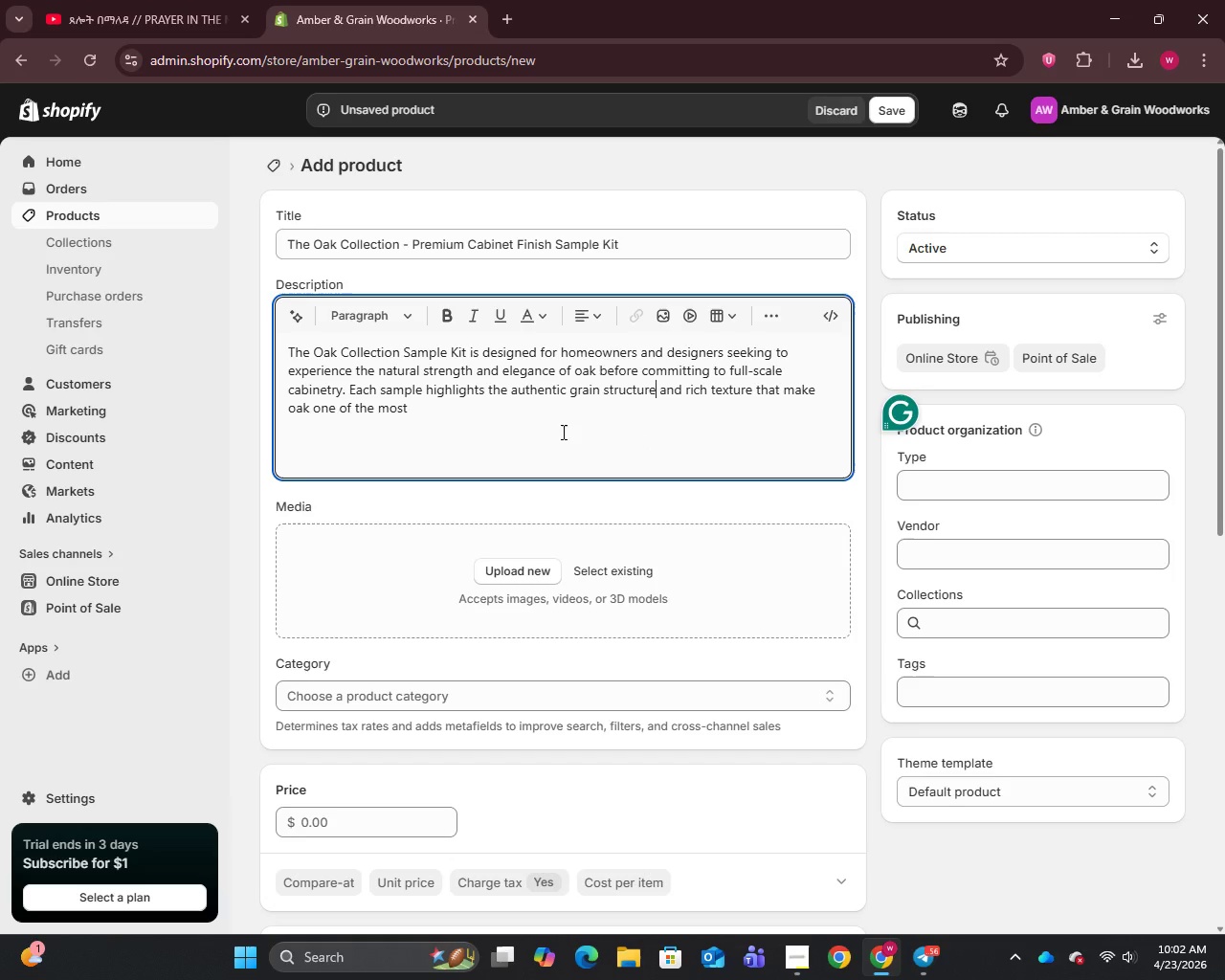 
key(Unknown)
 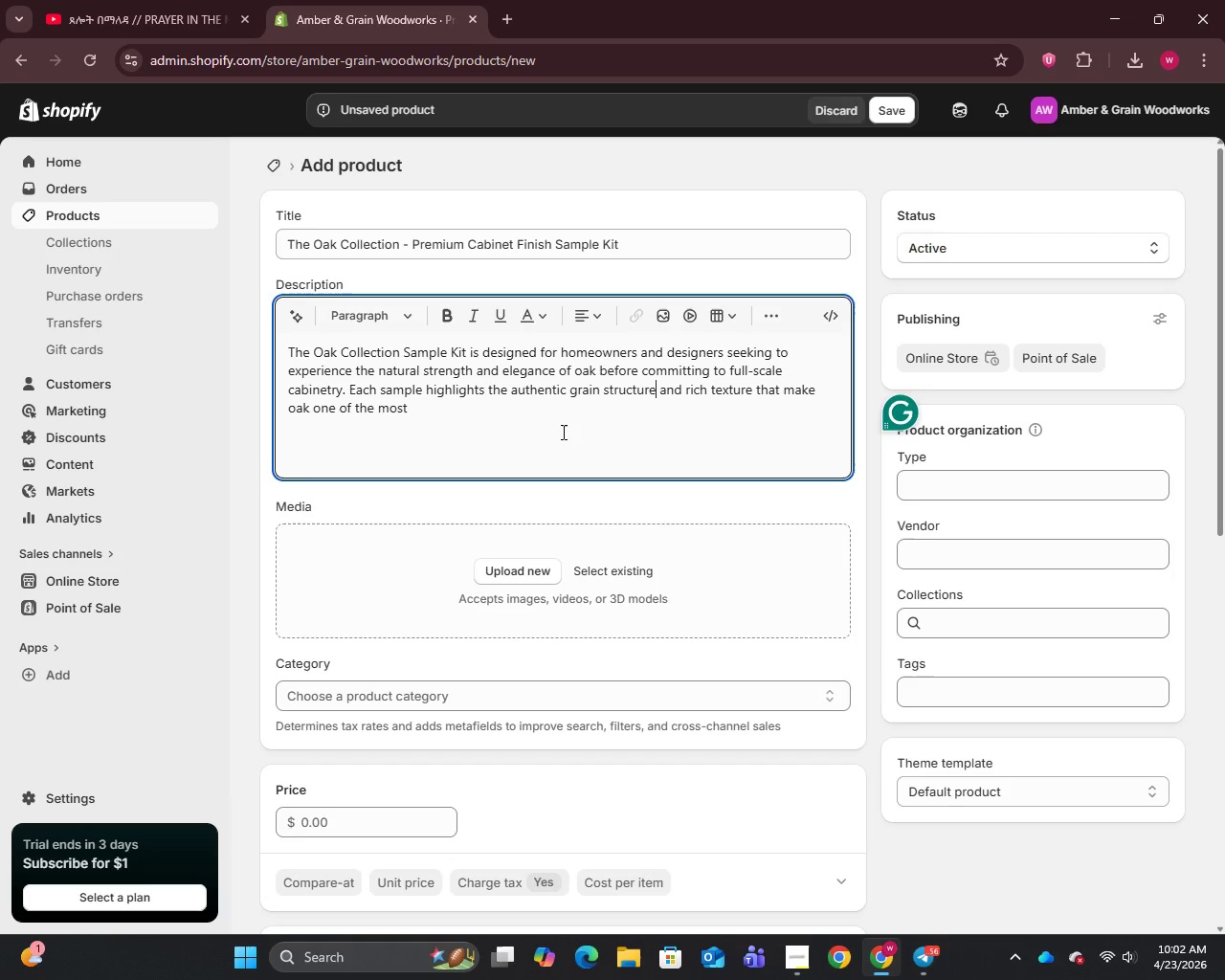 
key(Unknown)
 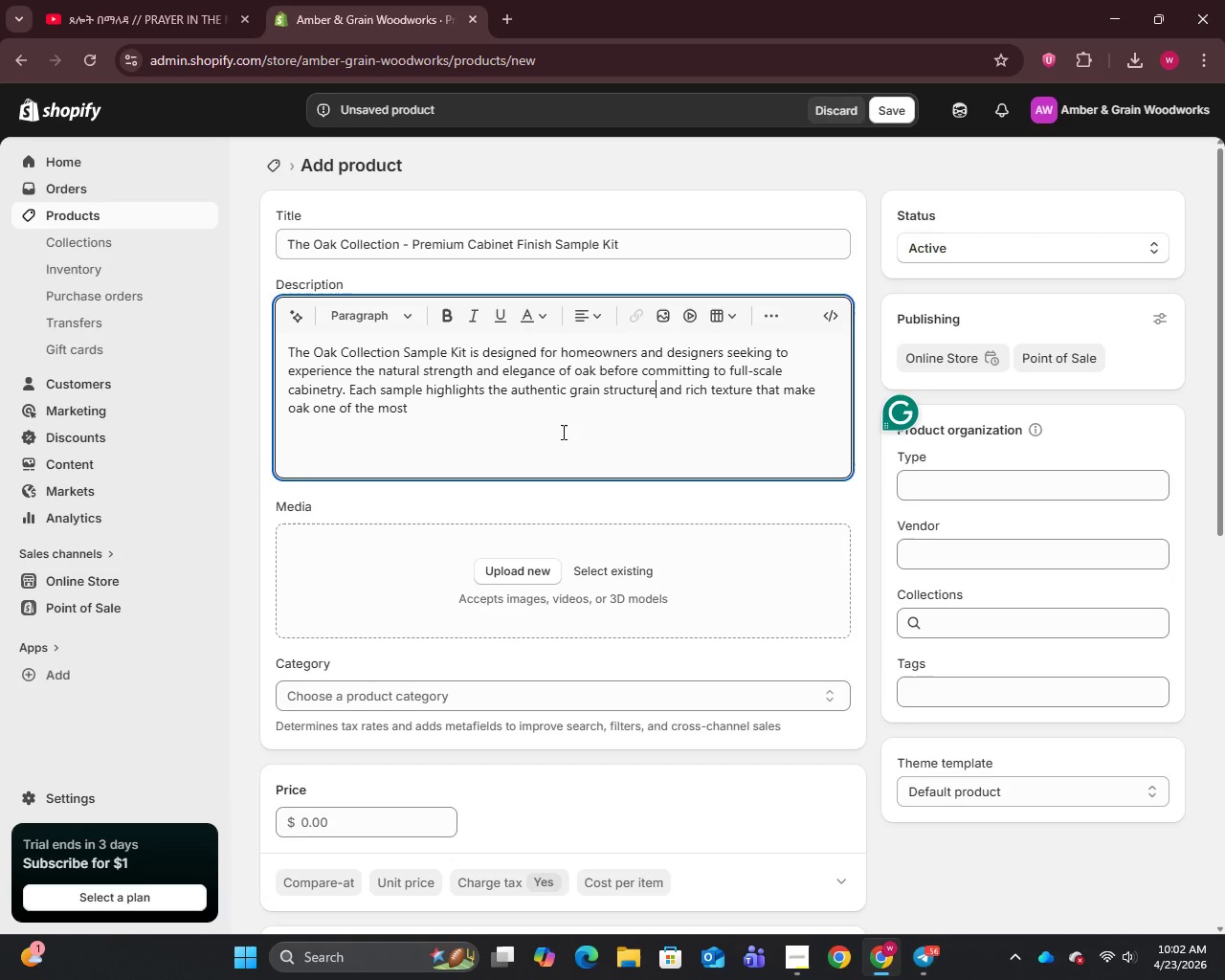 
key(Unknown)
 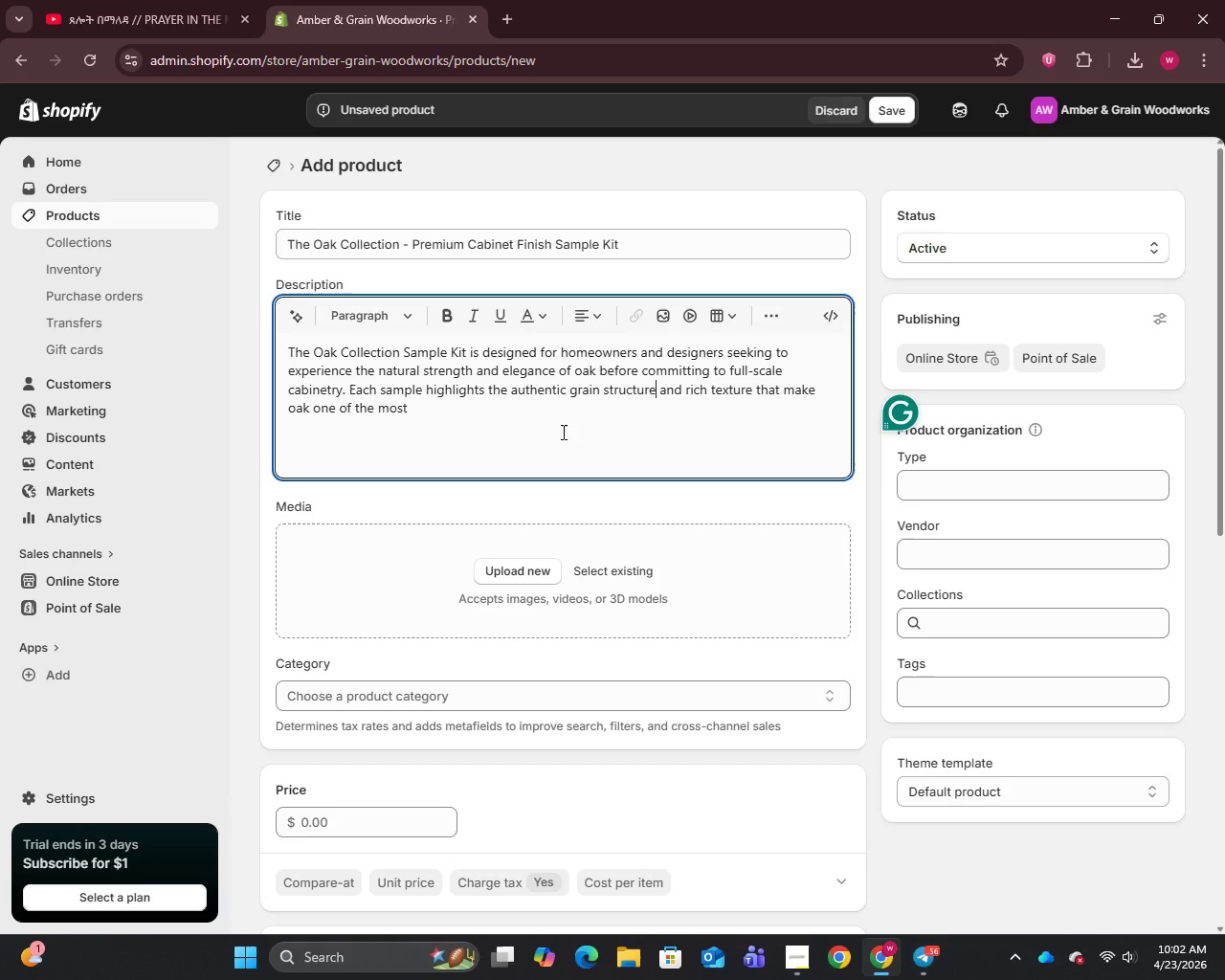 
key(Unknown)
 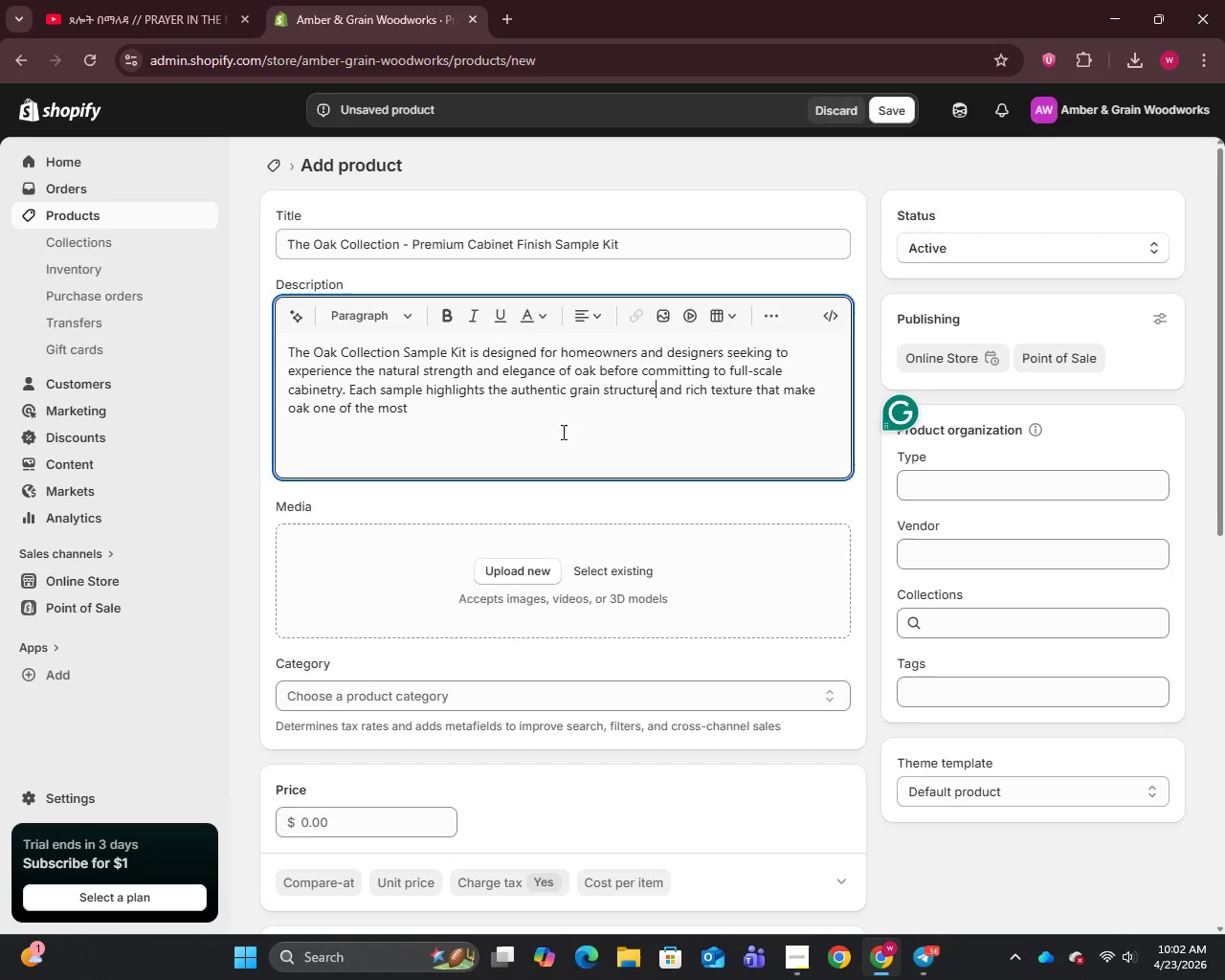 
key(Unknown)
 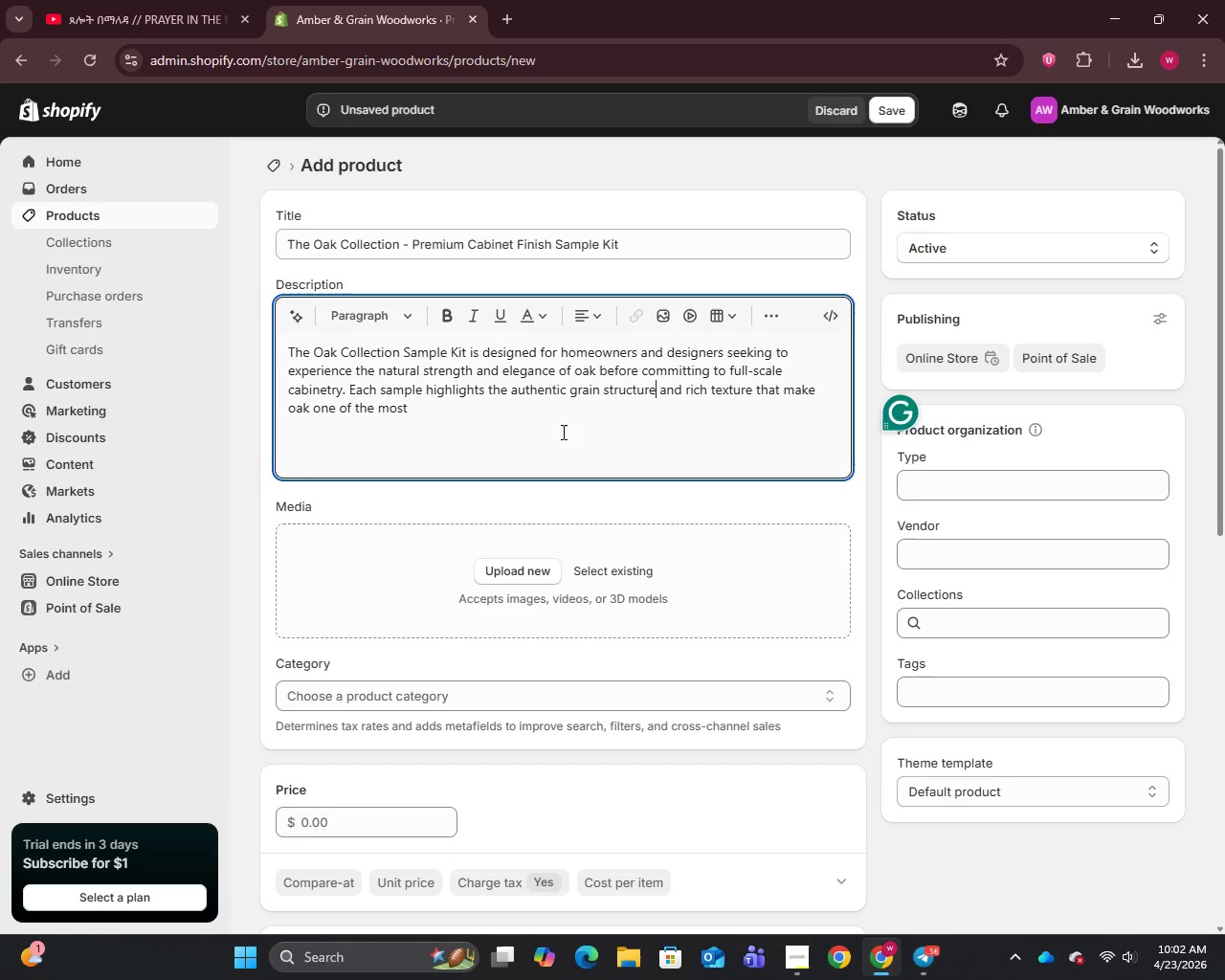 
key(Unknown)
 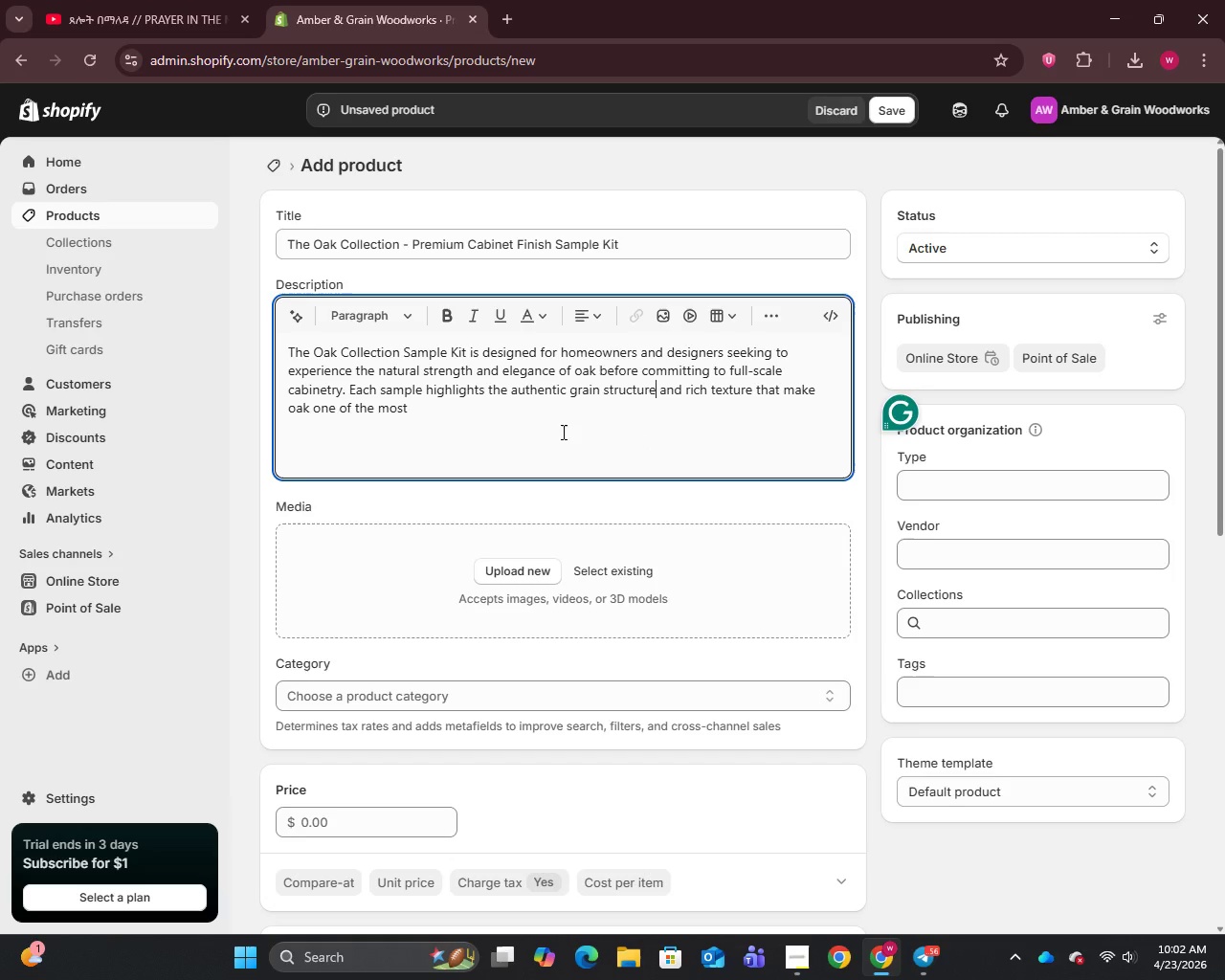 
left_click([484, 434])
 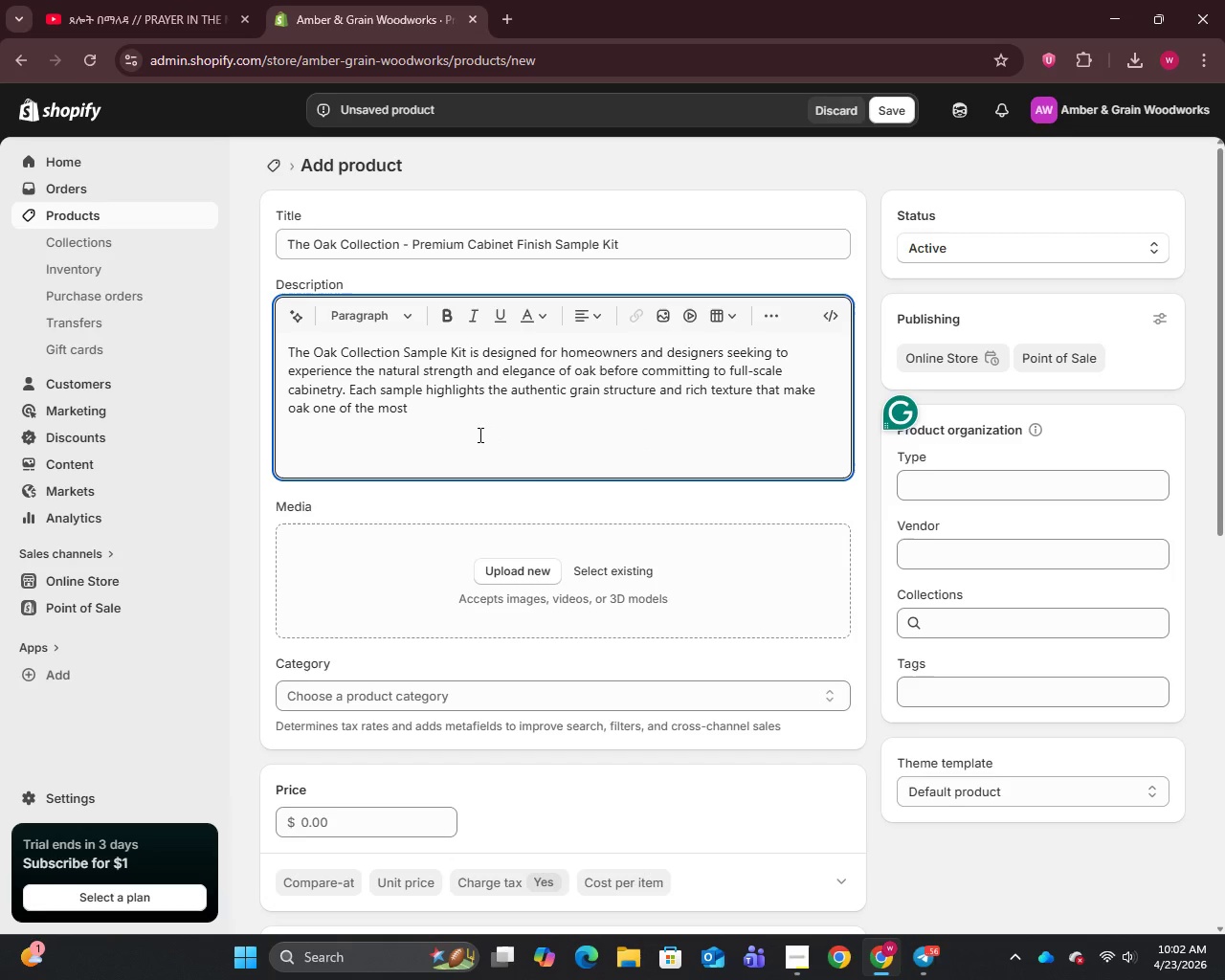 
key(Space)
 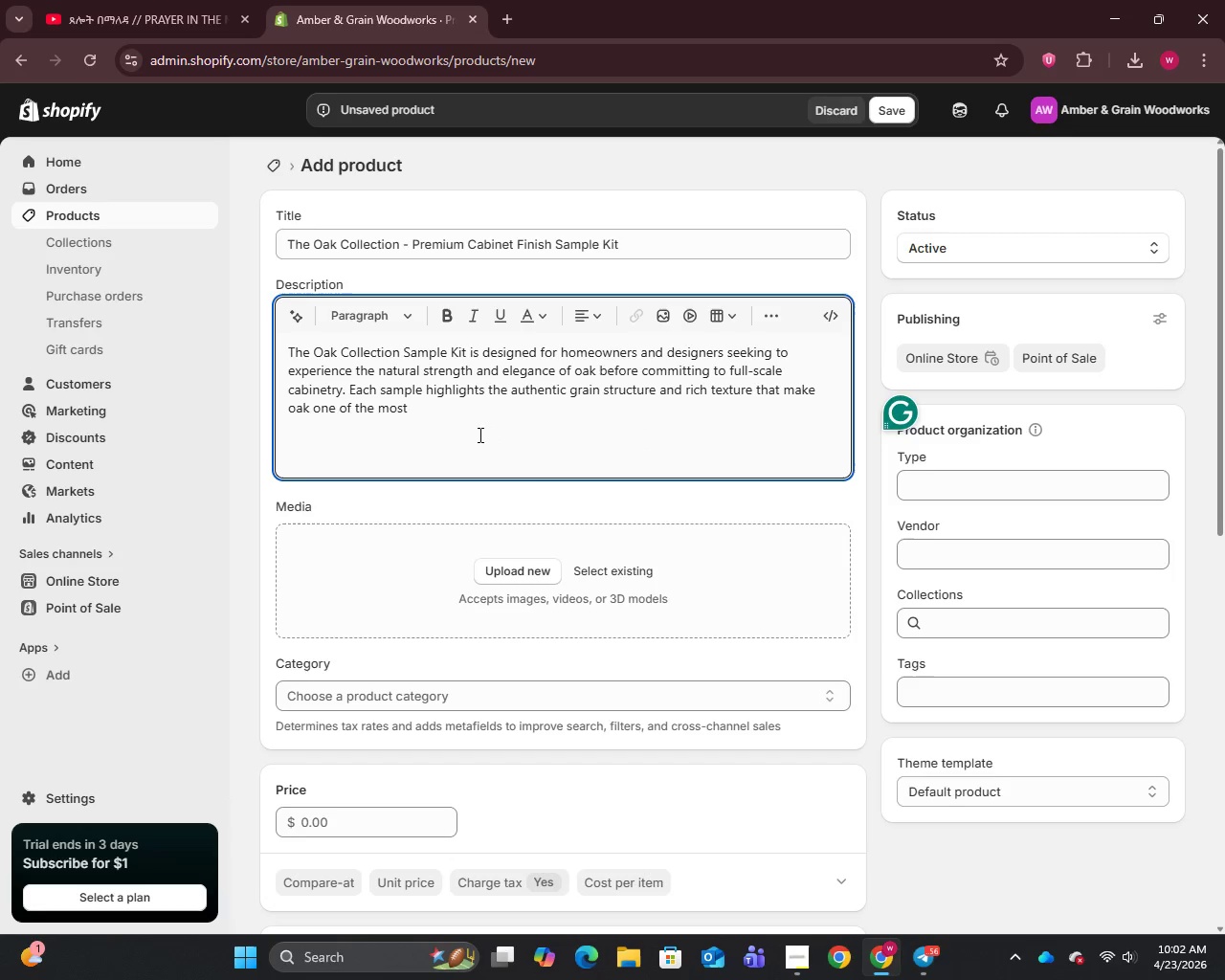 
wait(8.83)
 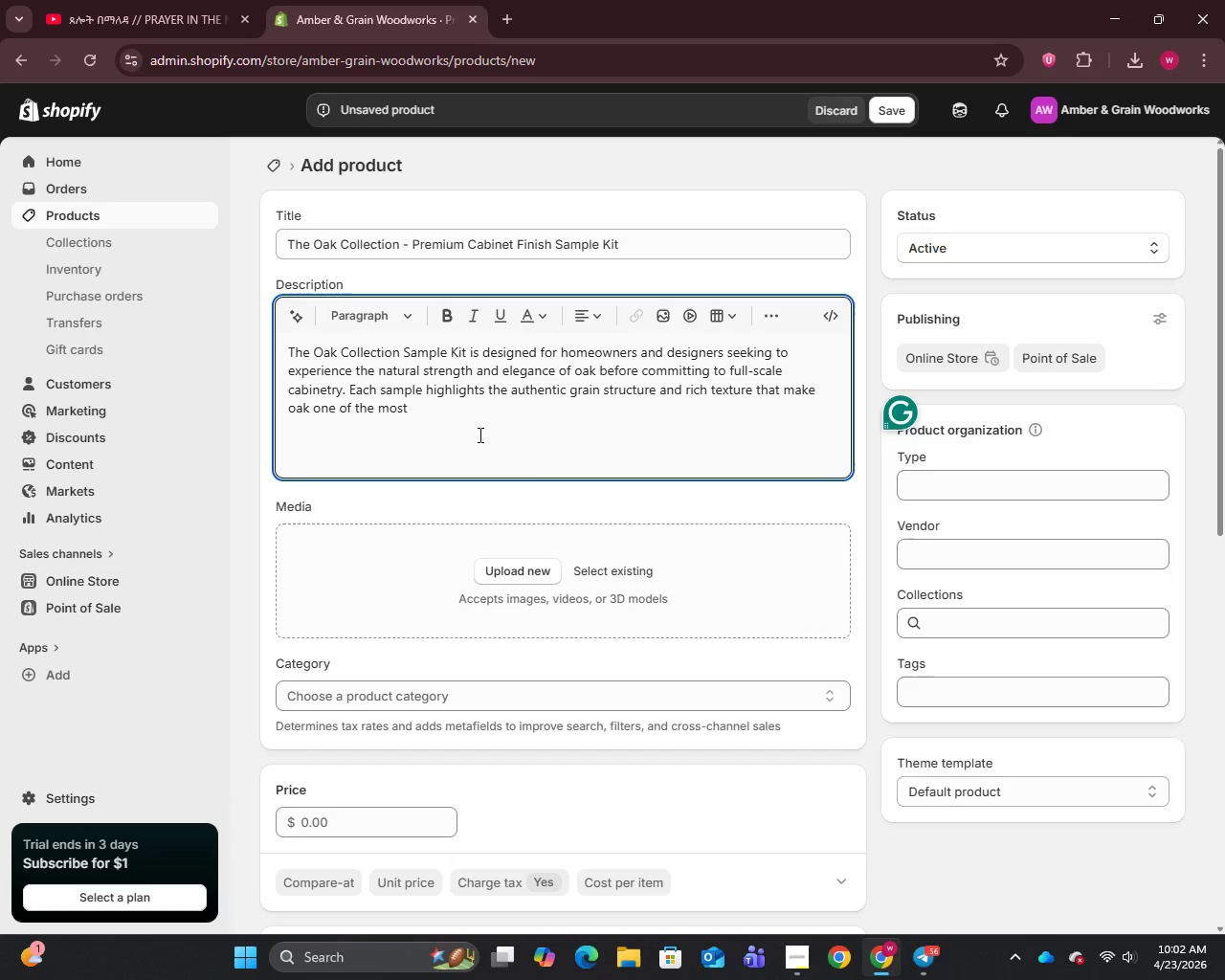 
type(trusted hardwoods in custom kitchen and bathroom remodeling.)
 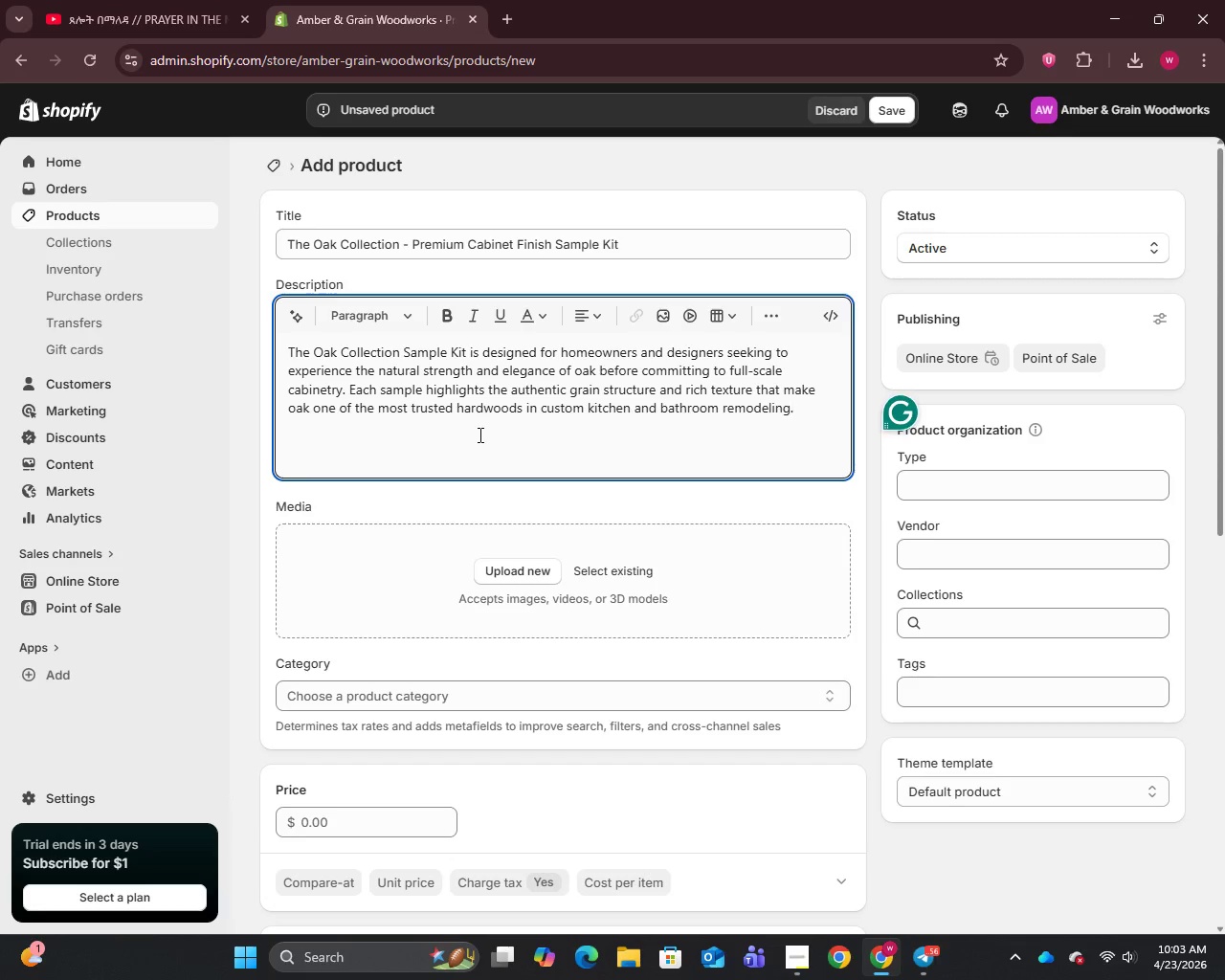 
scroll: coordinate [479, 434], scroll_direction: up, amount: 1.0
 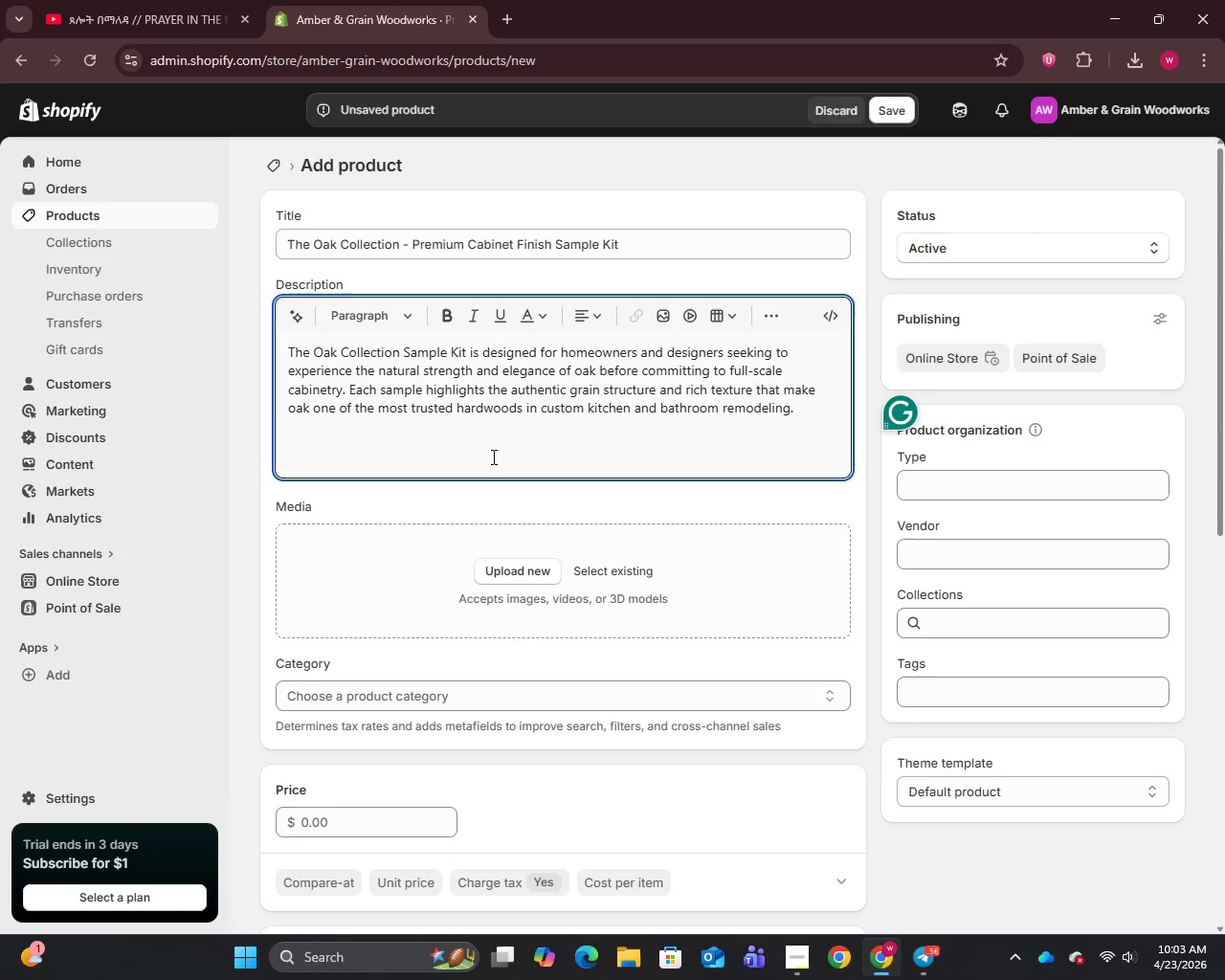 
key(Enter)
 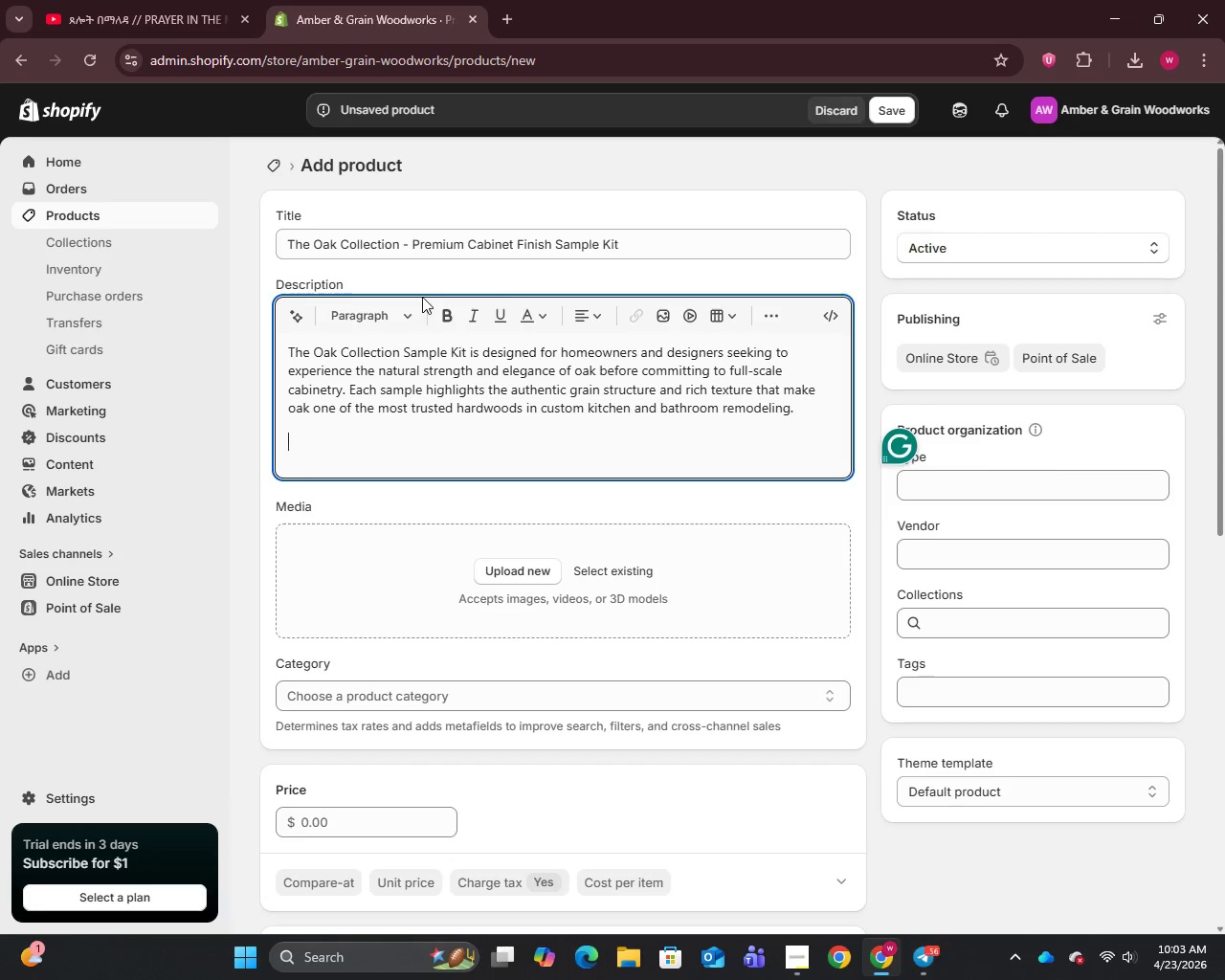 
double_click([394, 311])
 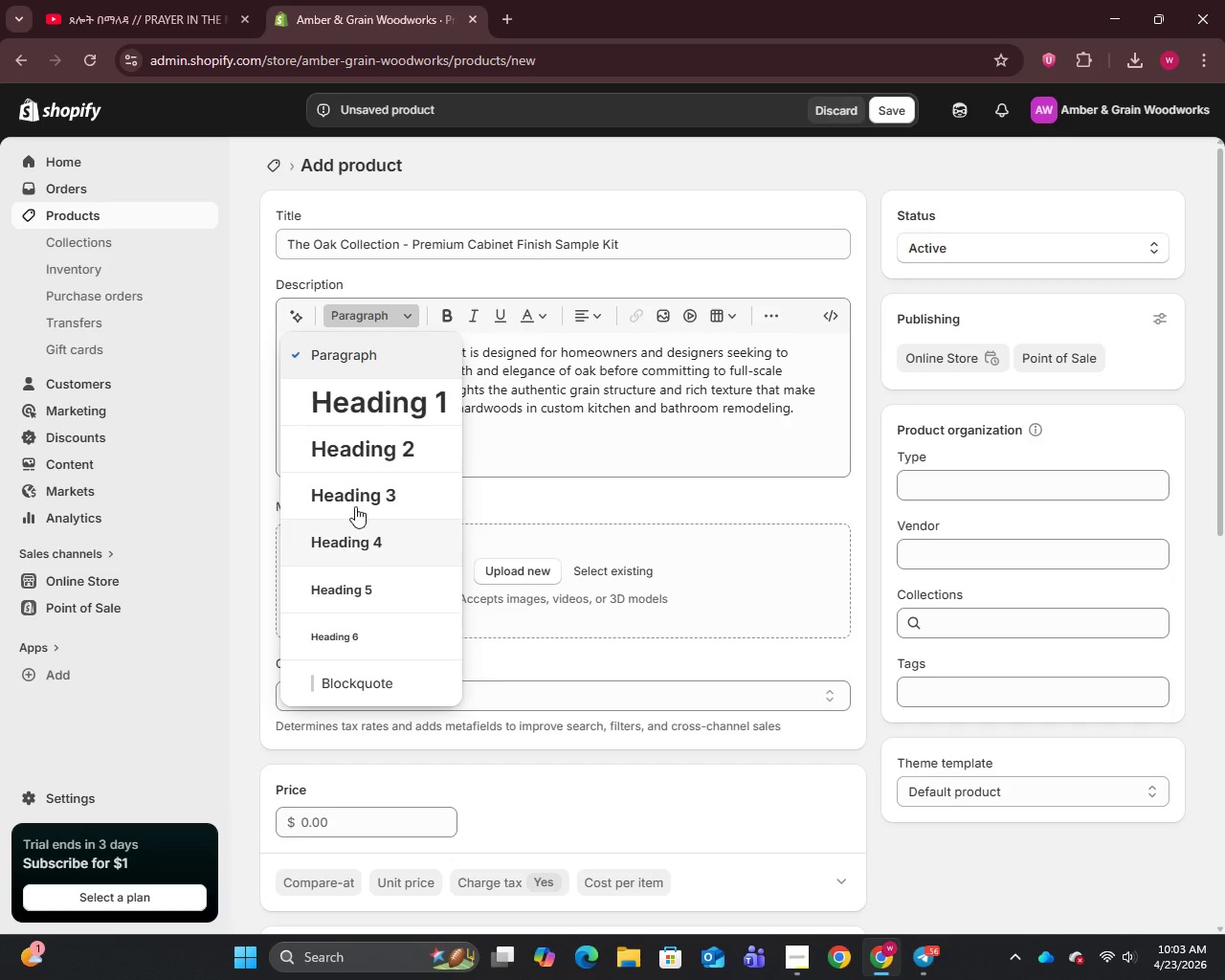 
left_click([358, 489])
 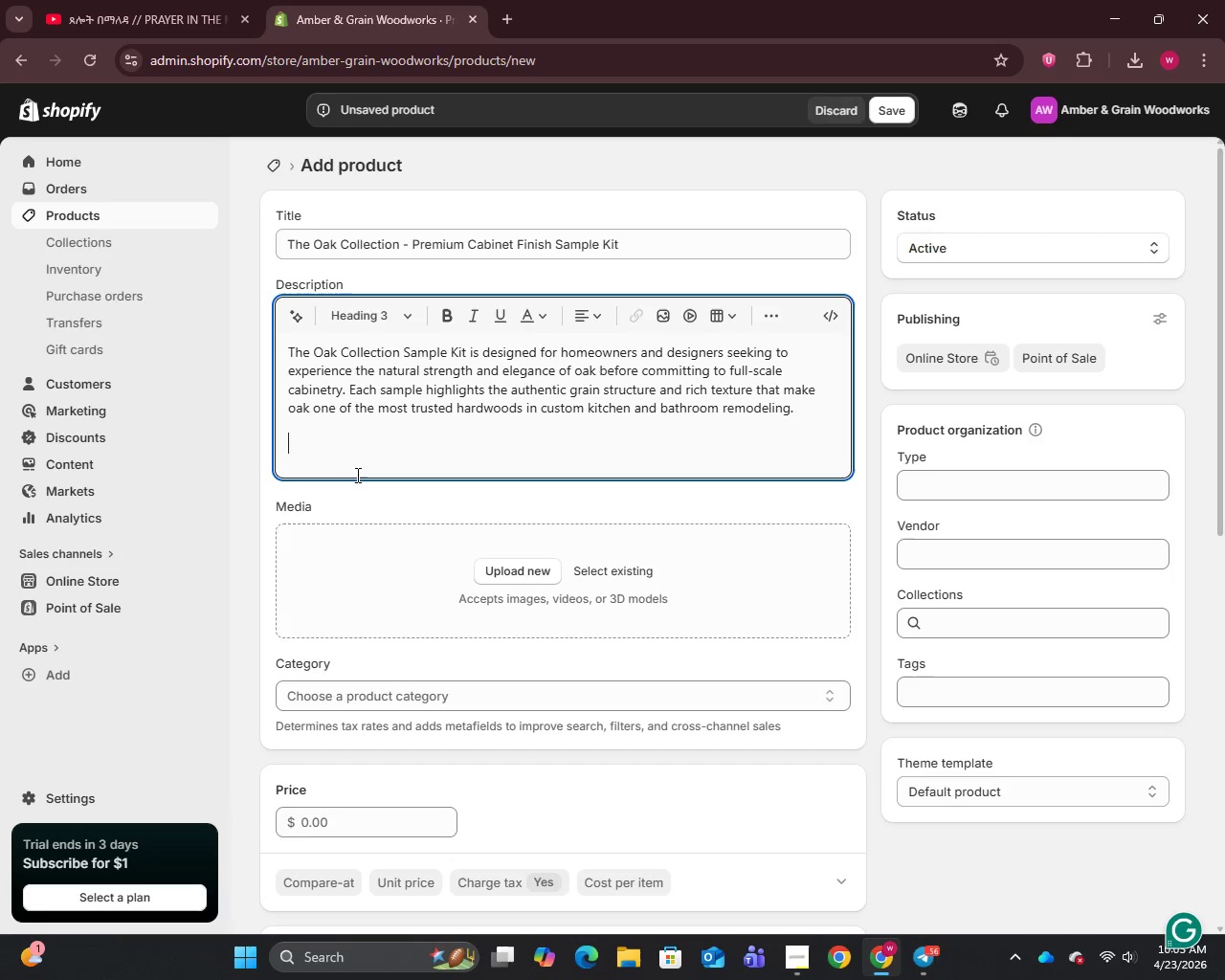 
type(Why Choose This Kit)
 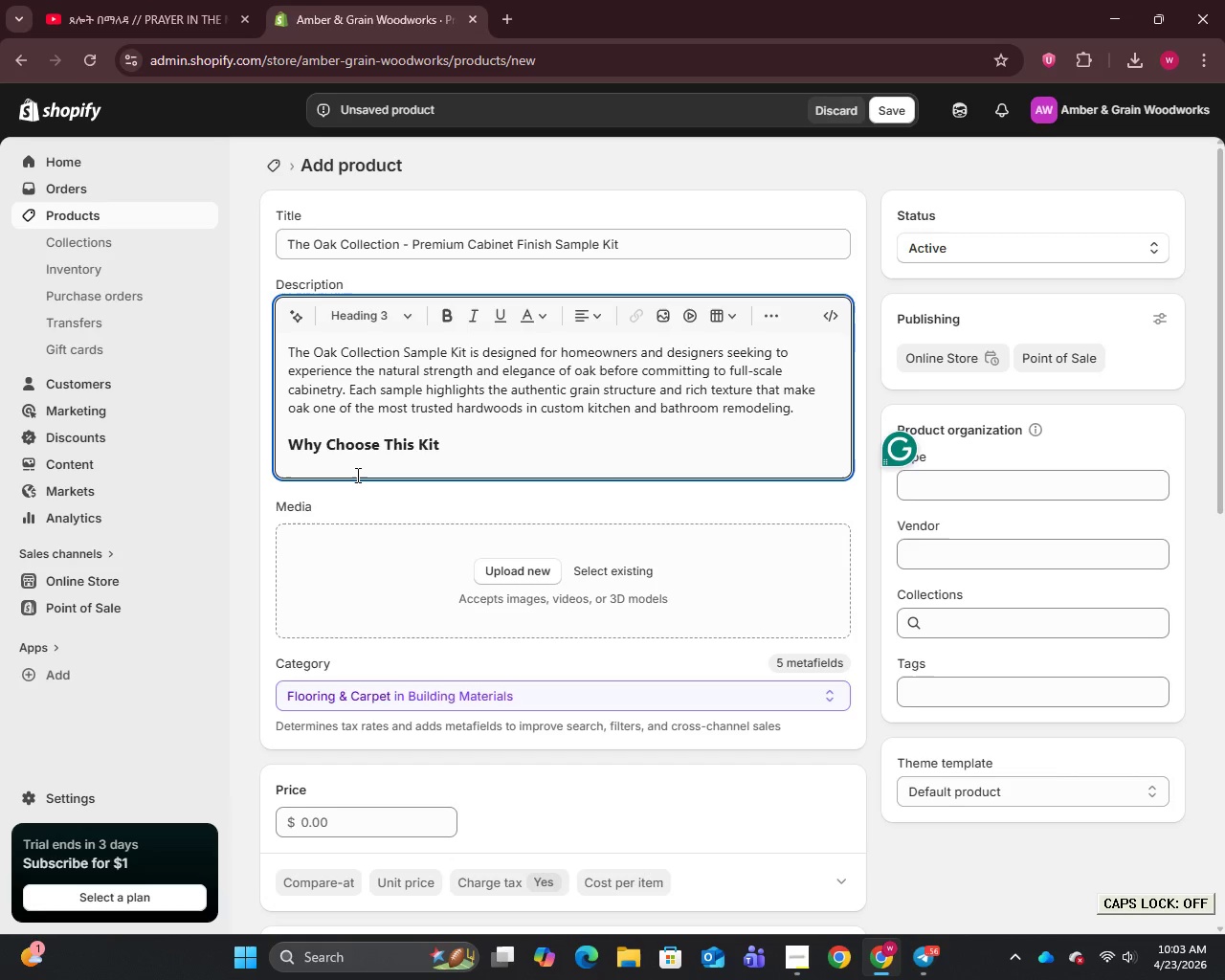 
key(Enter)
 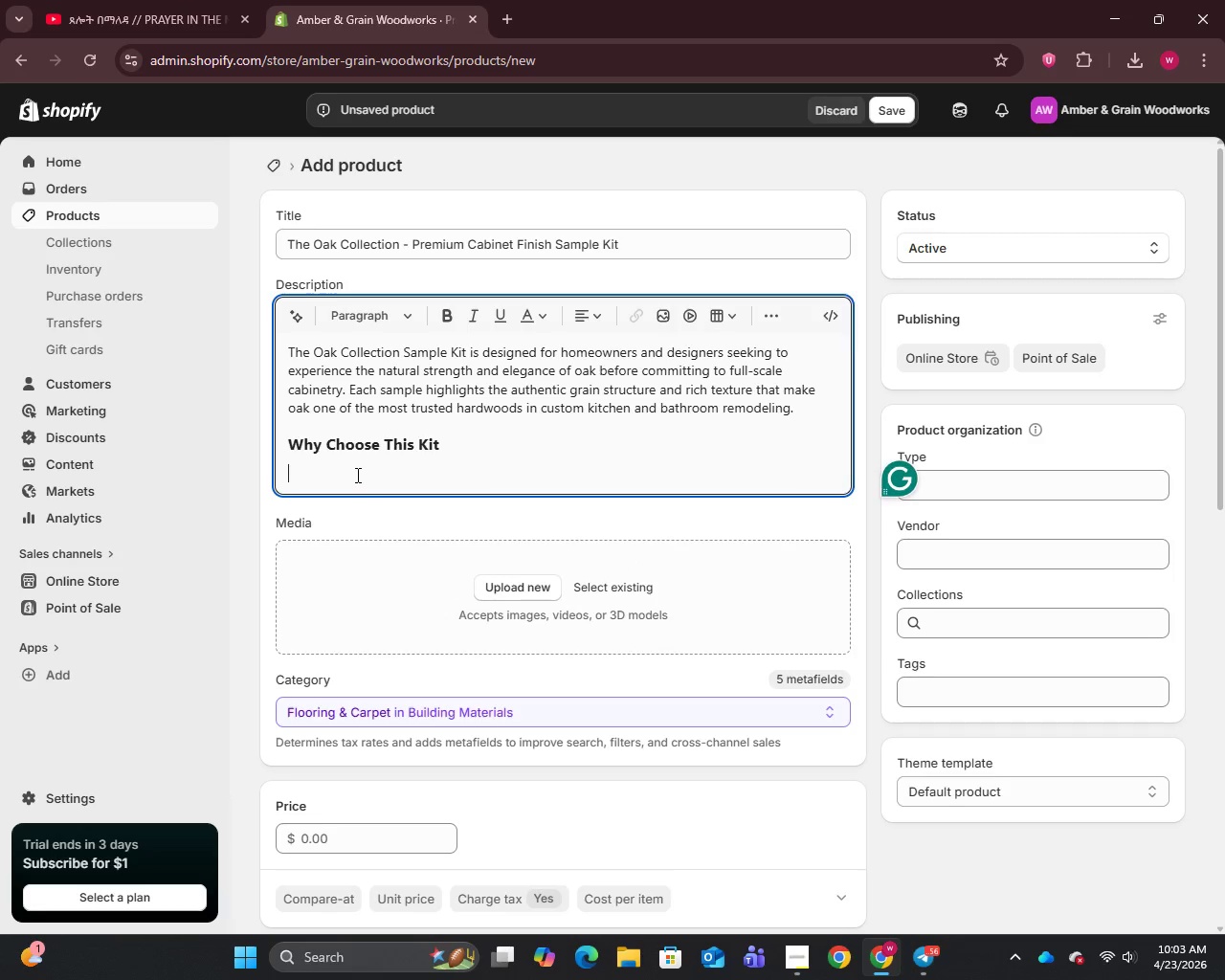 
type(Exceptional Durability: )
 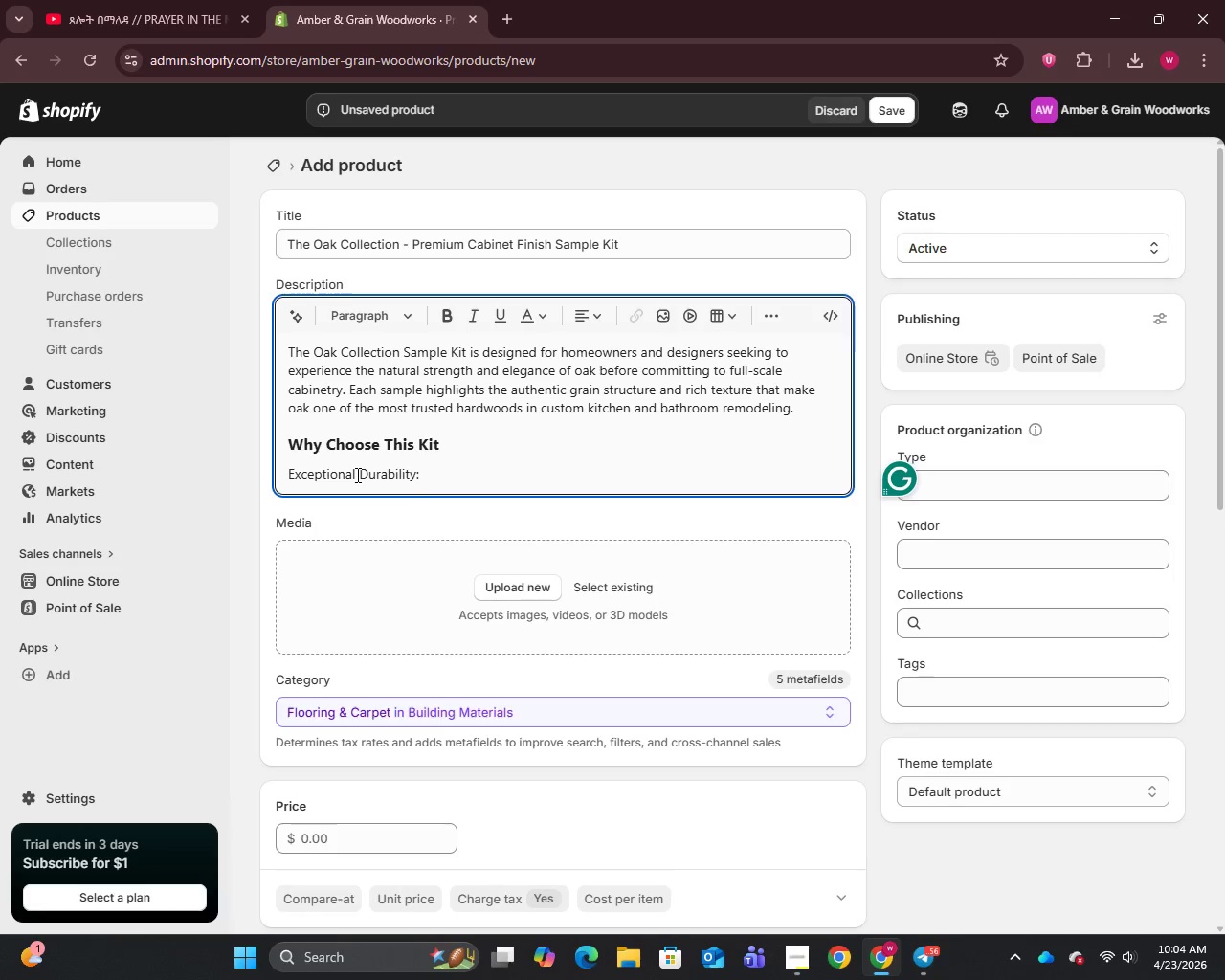 
left_click_drag(start_coordinate=[430, 481], to_coordinate=[274, 481])
 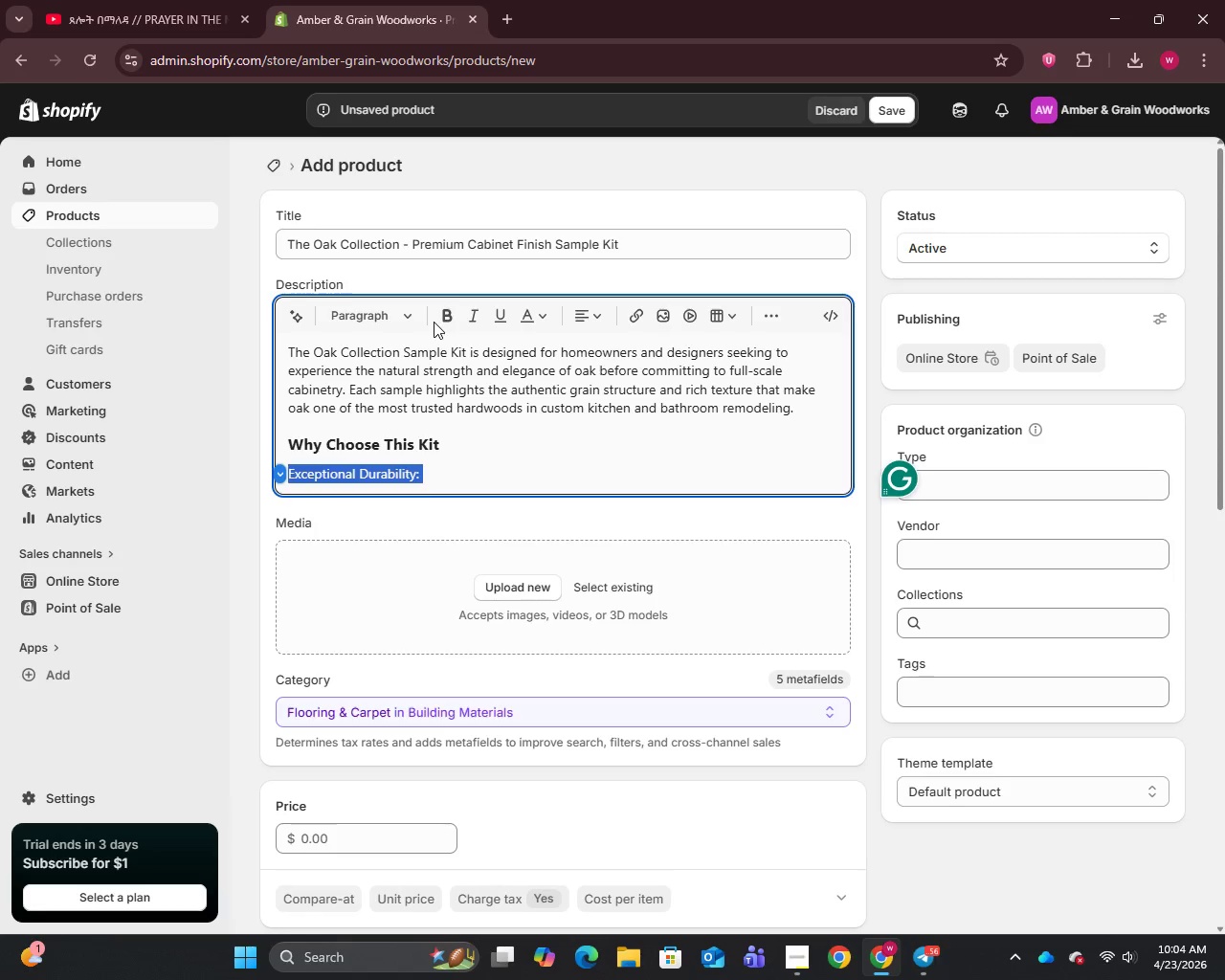 
left_click([448, 320])
 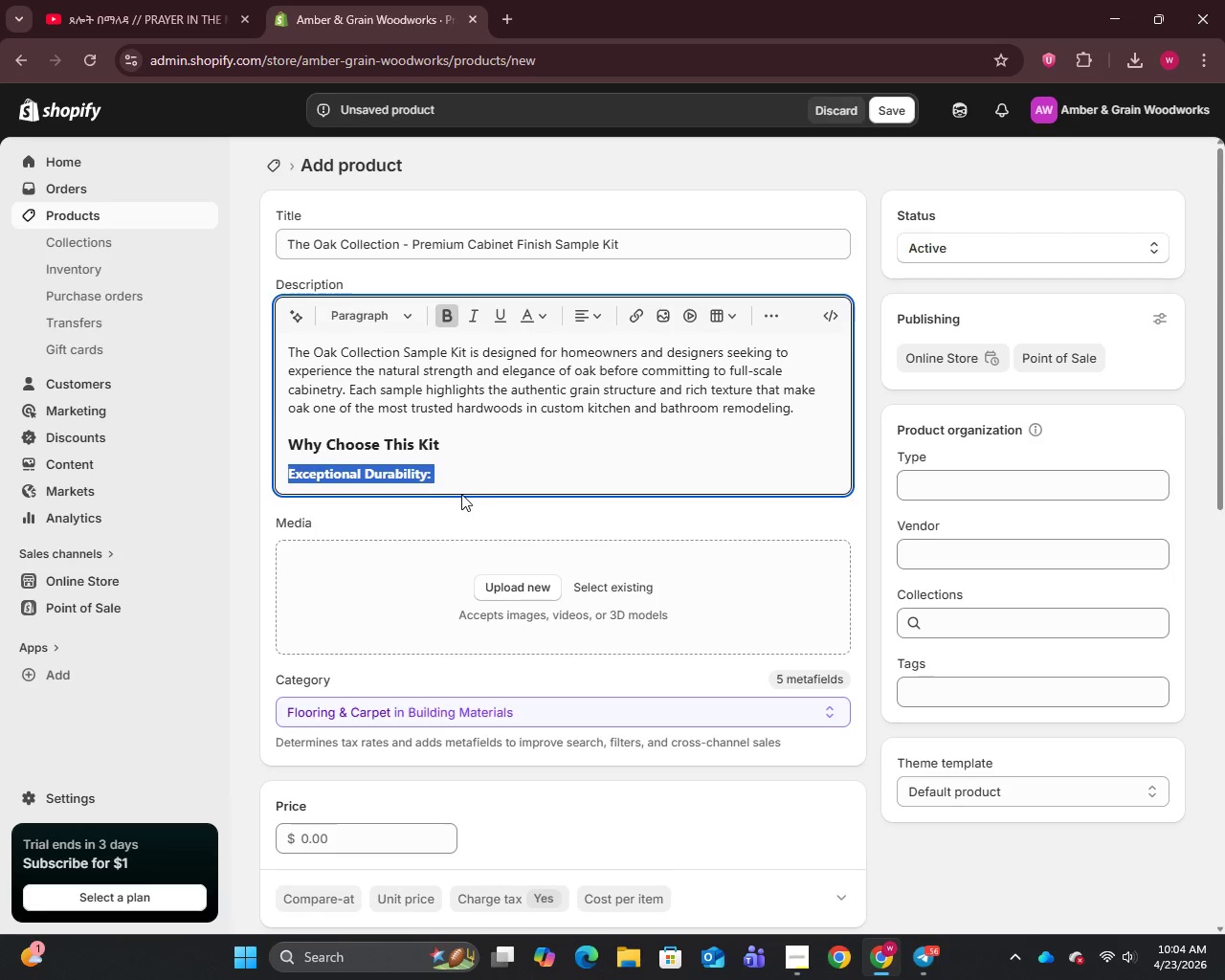 
left_click([454, 466])
 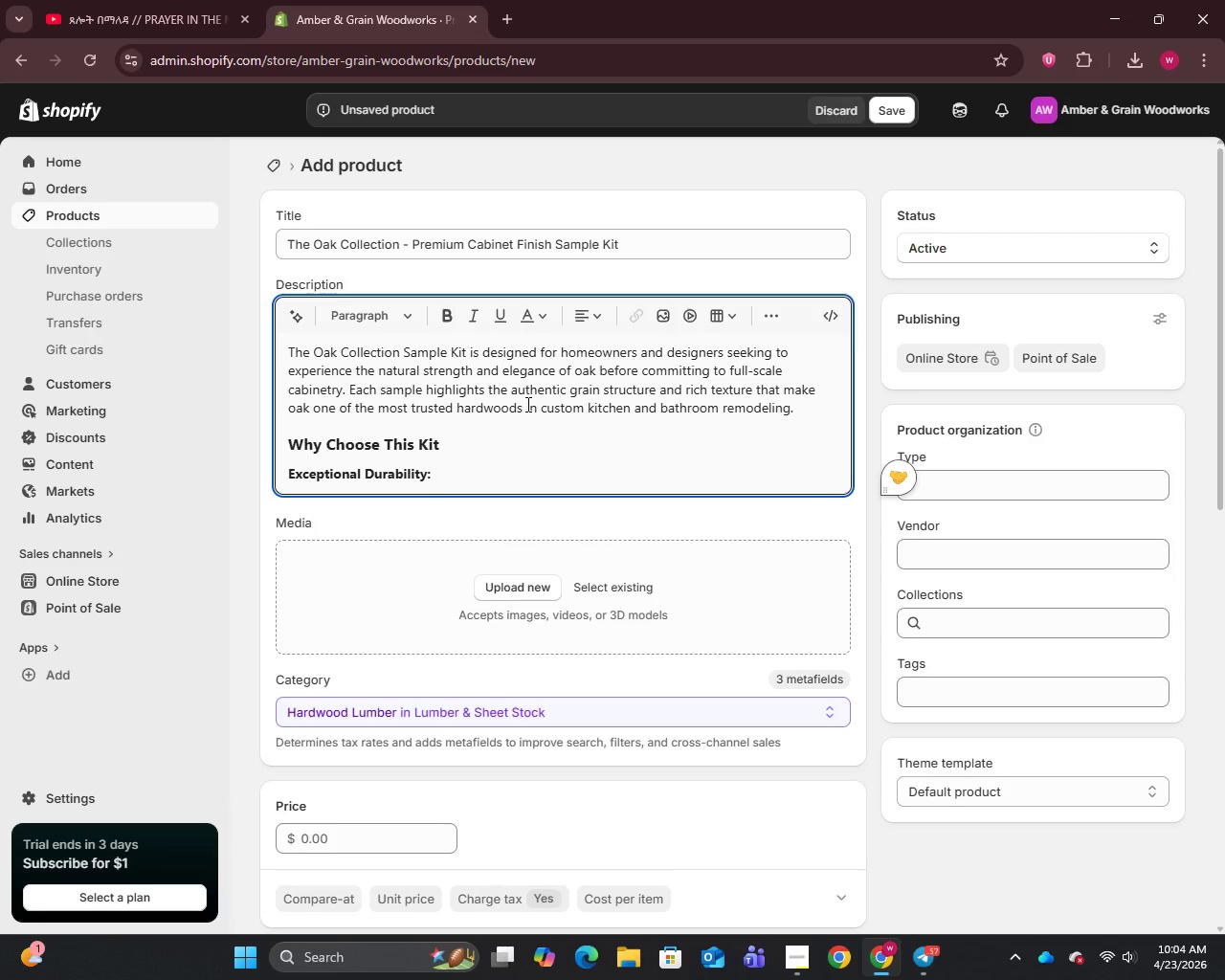 
wait(7.14)
 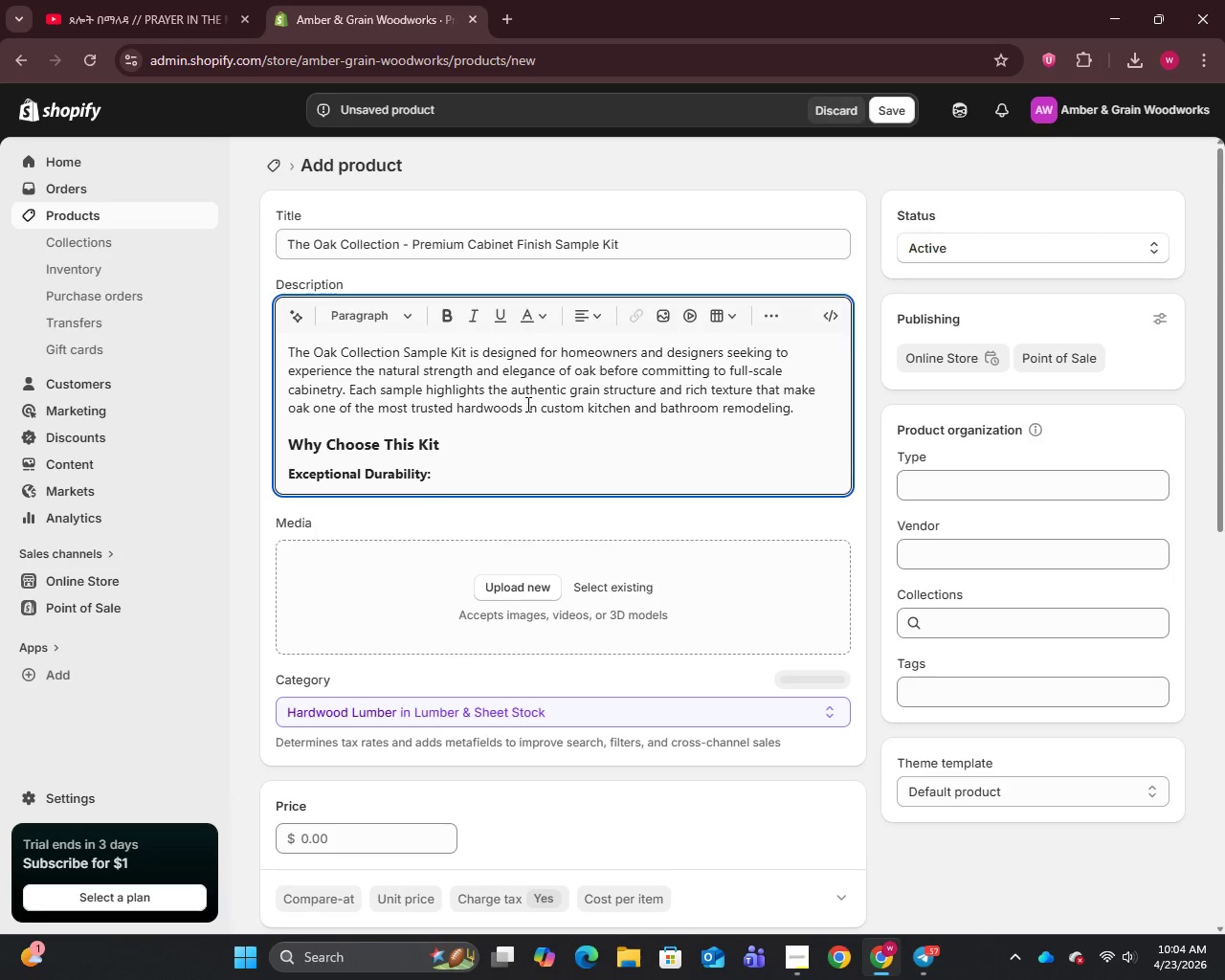 
type( Oak is a dense hardware)
key(Backspace)
key(Backspace)
key(Backspace)
type(ood know for long-lasting performab)
key(Backspace)
type(nce in high-use spaces like kitchen)
 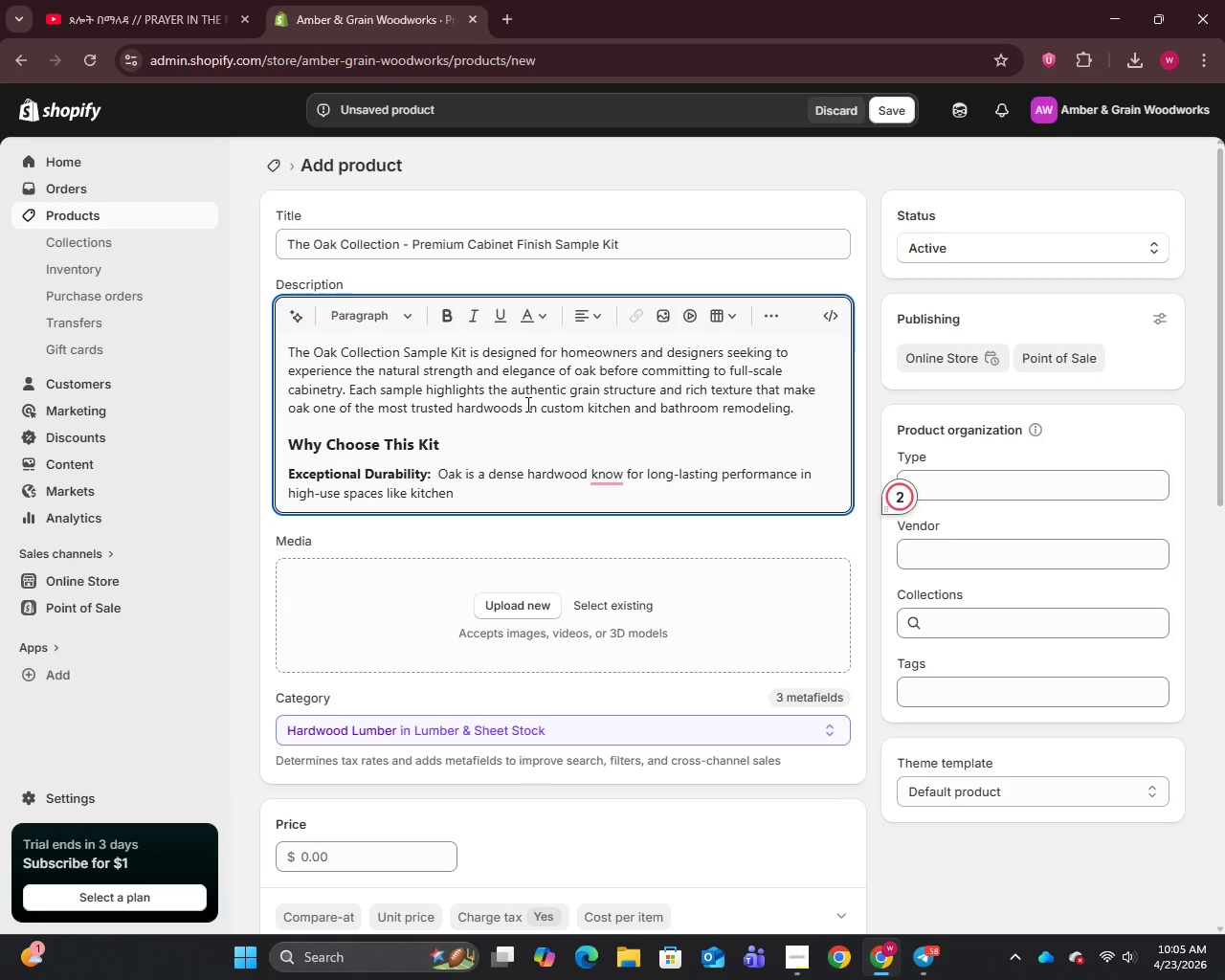 
key(S)
 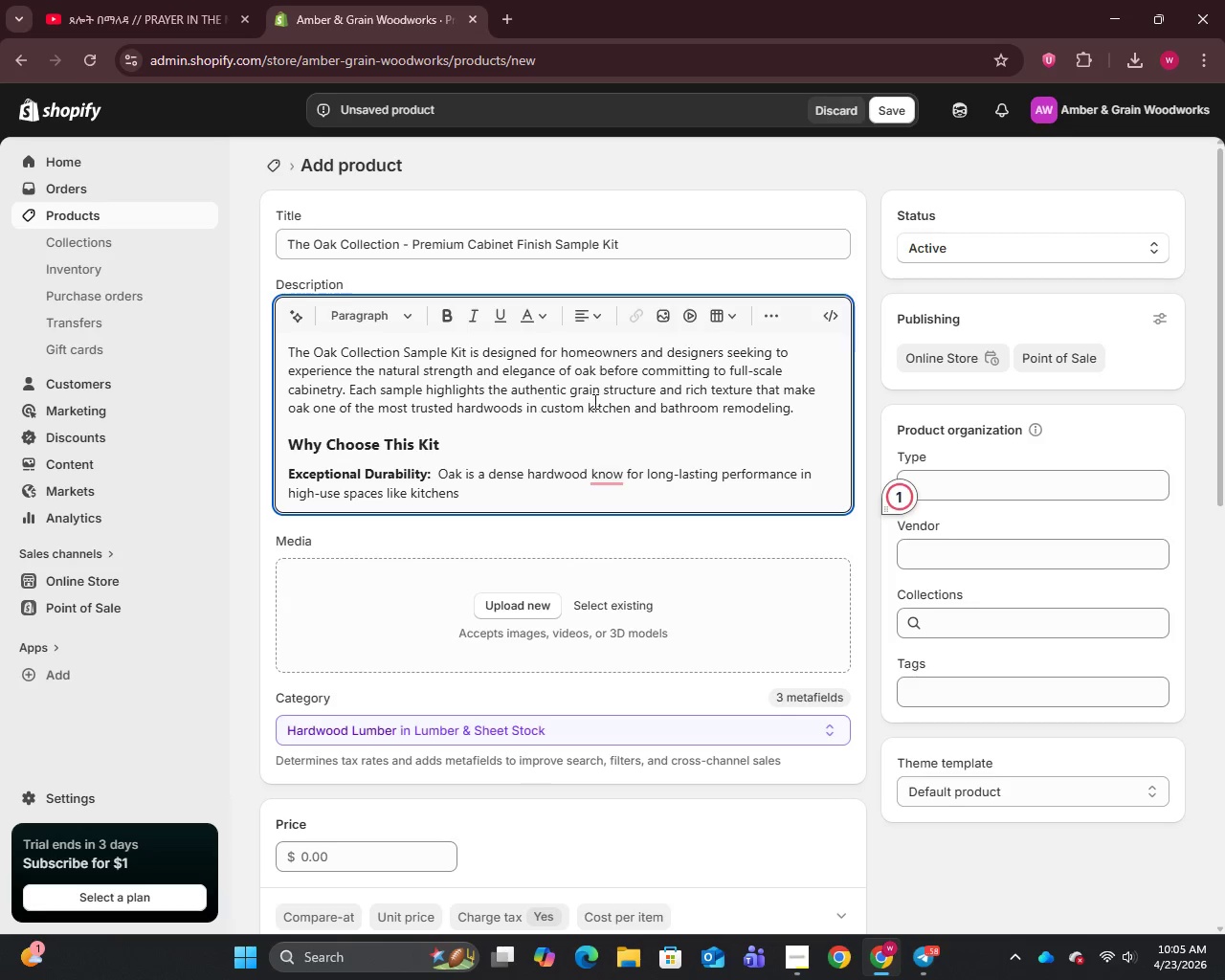 
left_click([609, 478])
 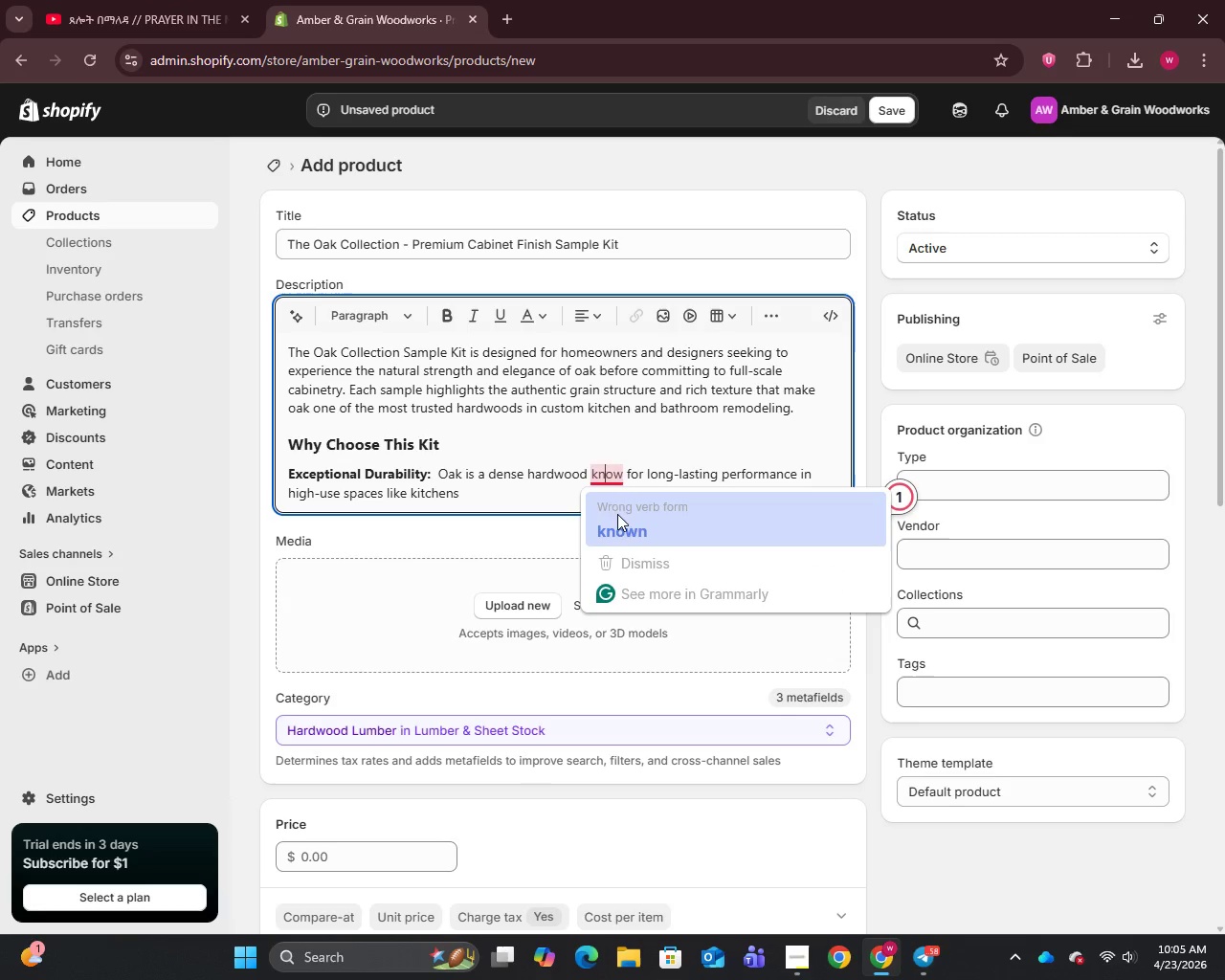 
key(Unknown)
 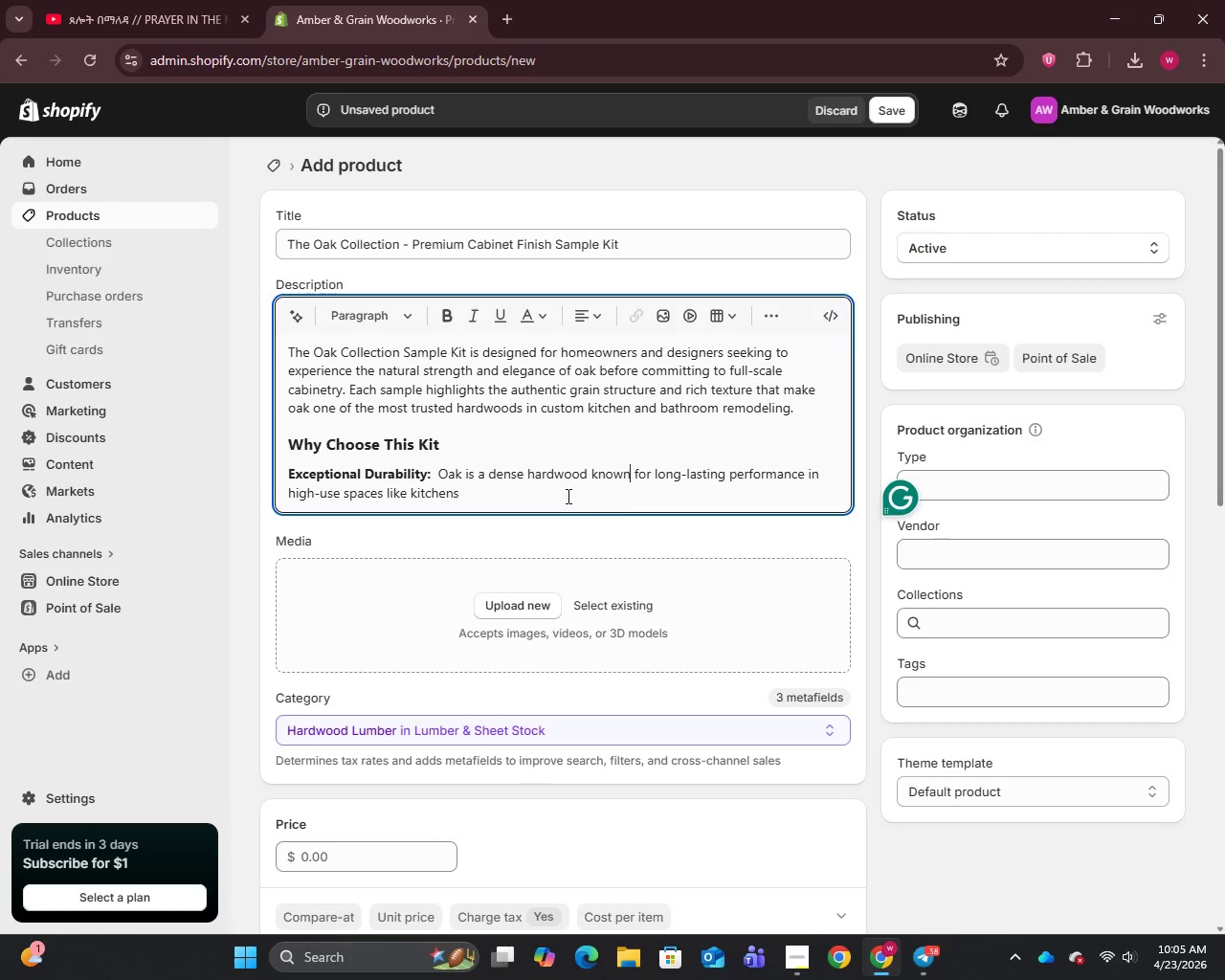 
key(Unknown)
 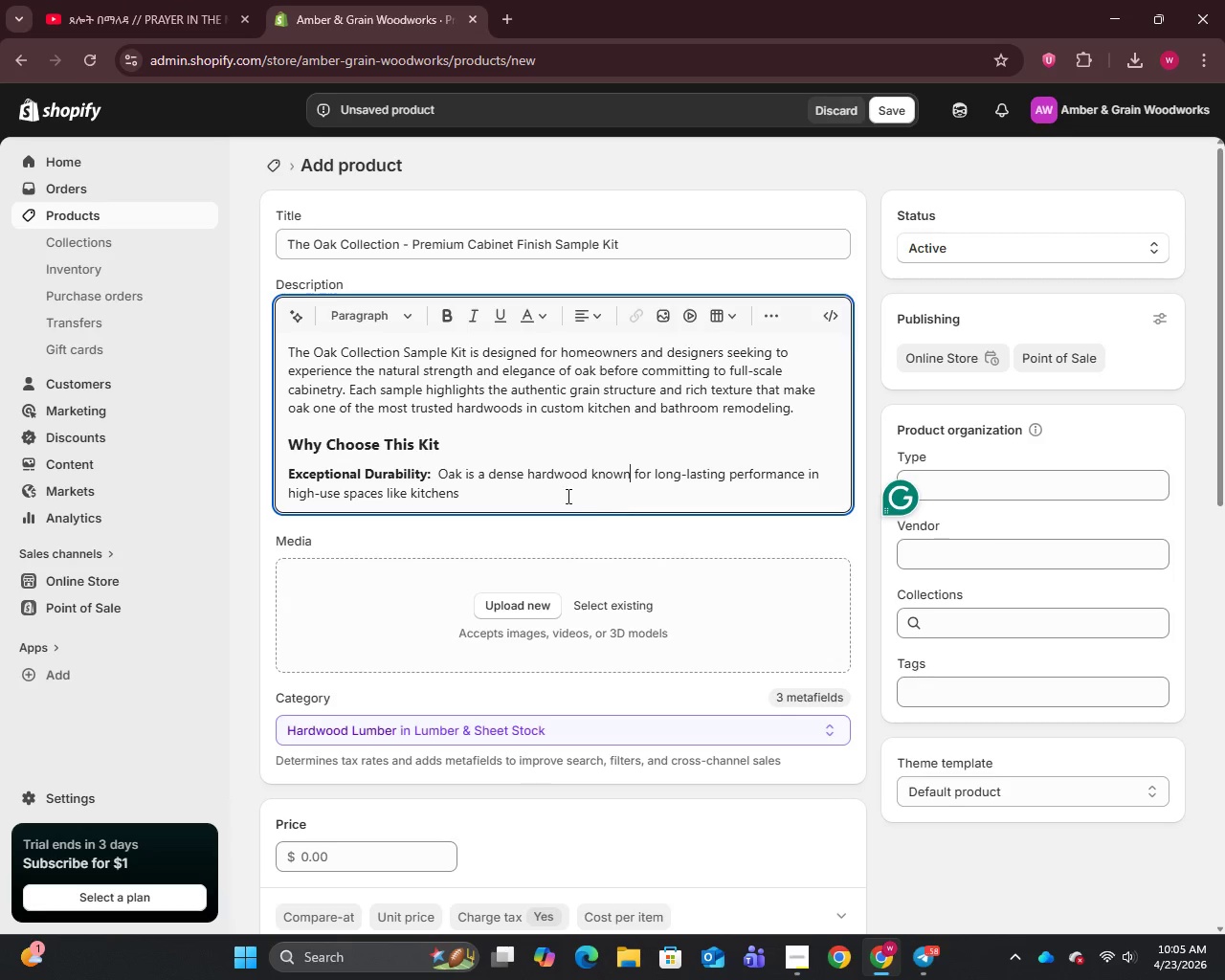 
key(Unknown)
 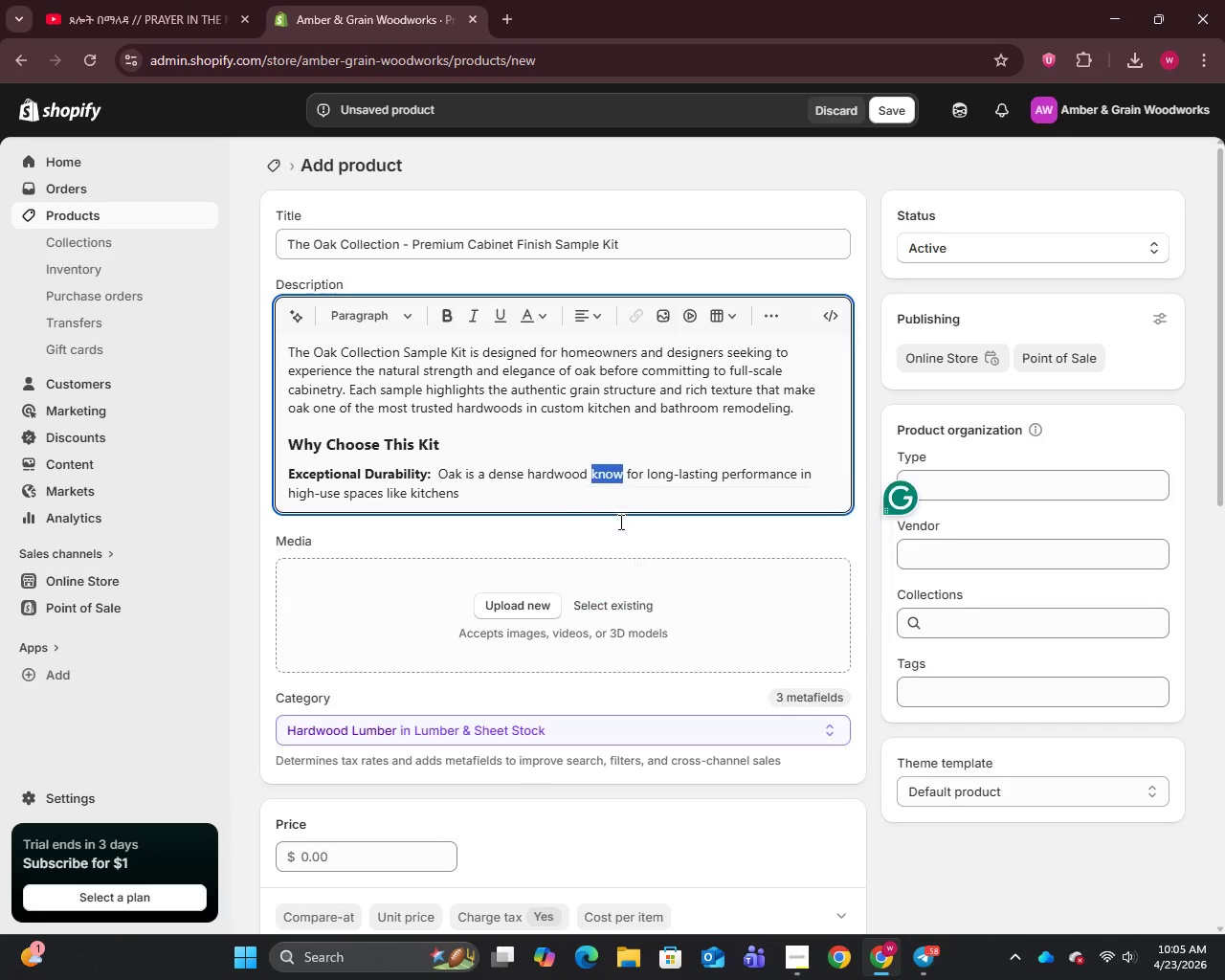 
key(Unknown)
 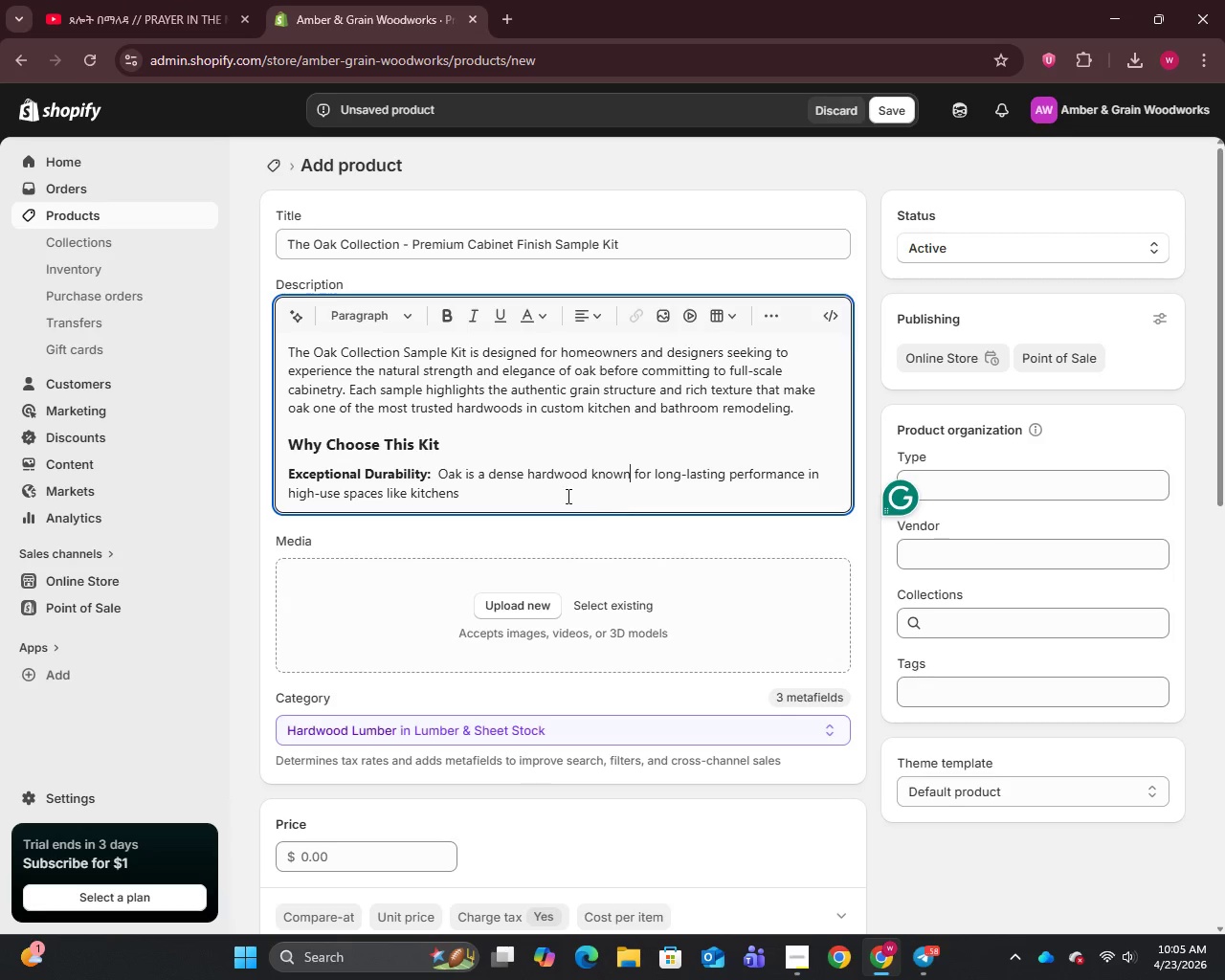 
left_click([532, 488])
 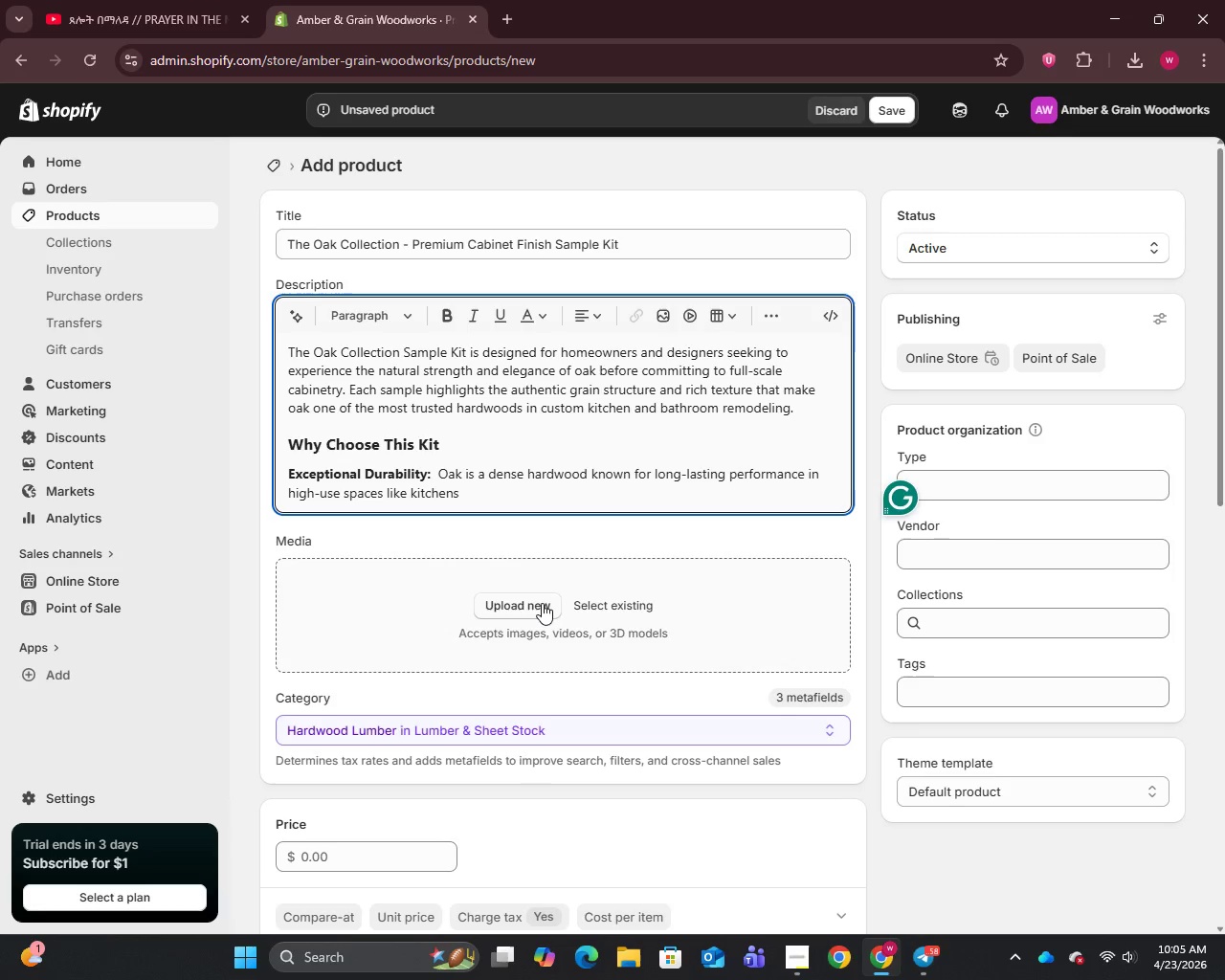 
type( and bathrooms.)
 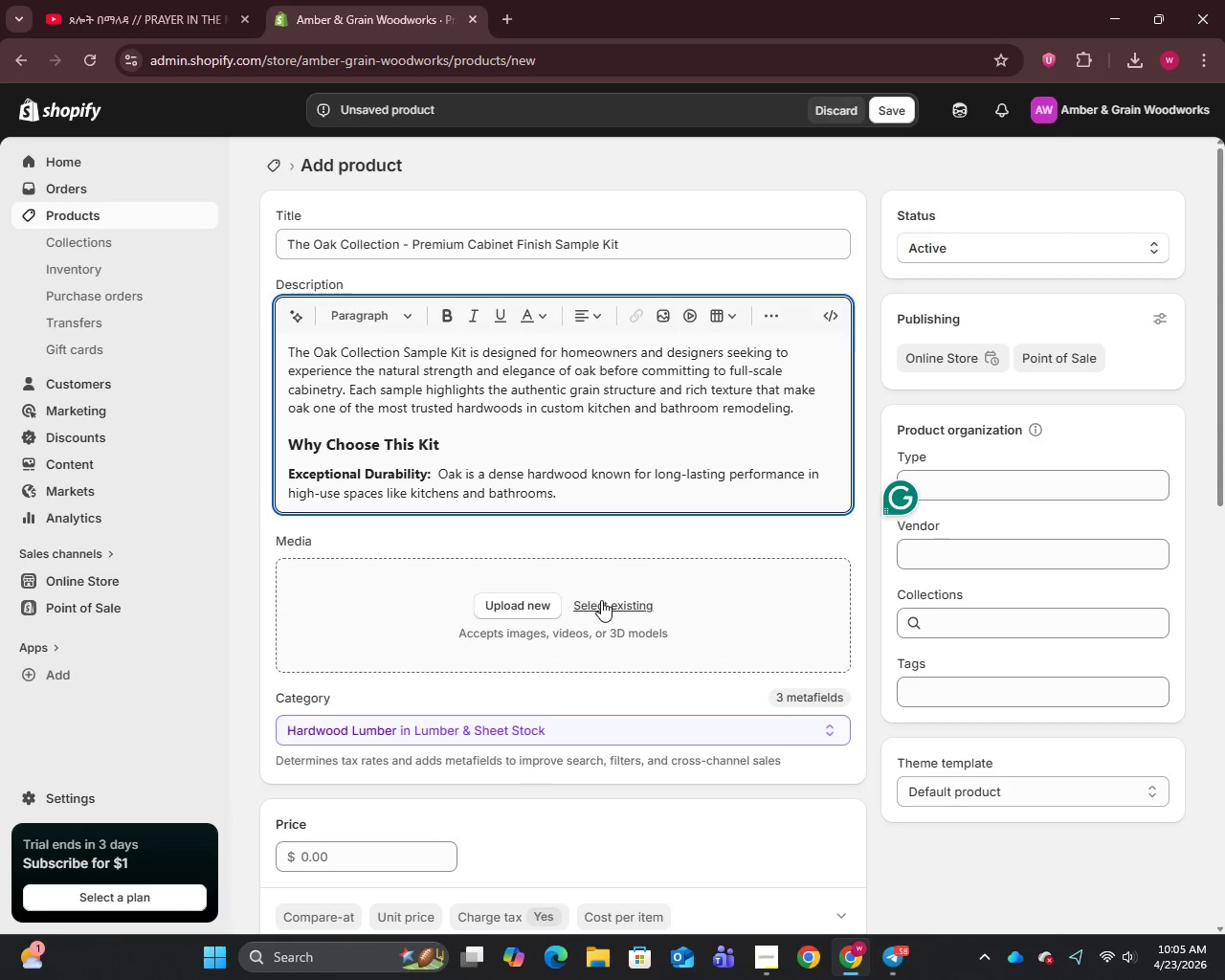 
key(Enter)
 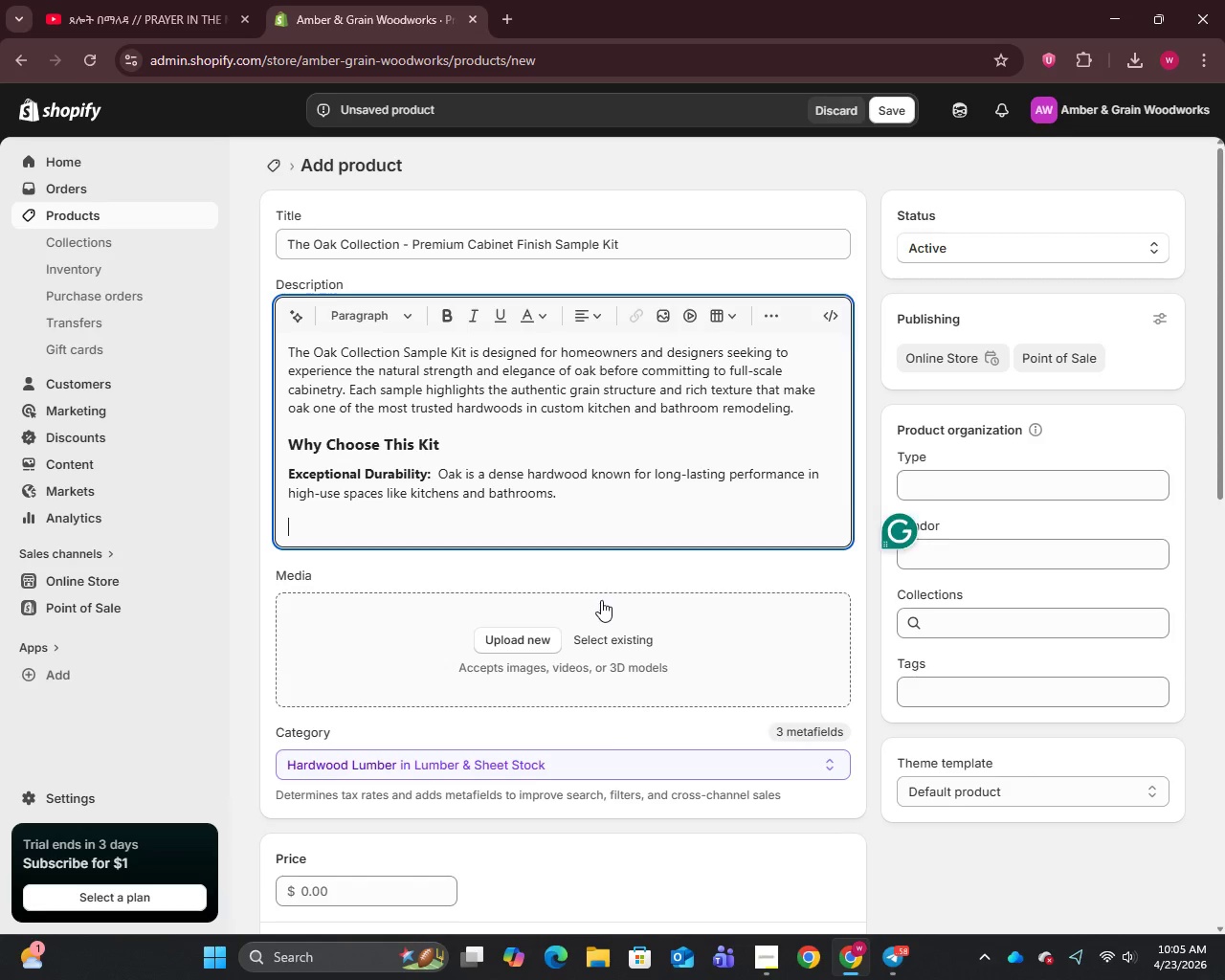 
type(Distini)
 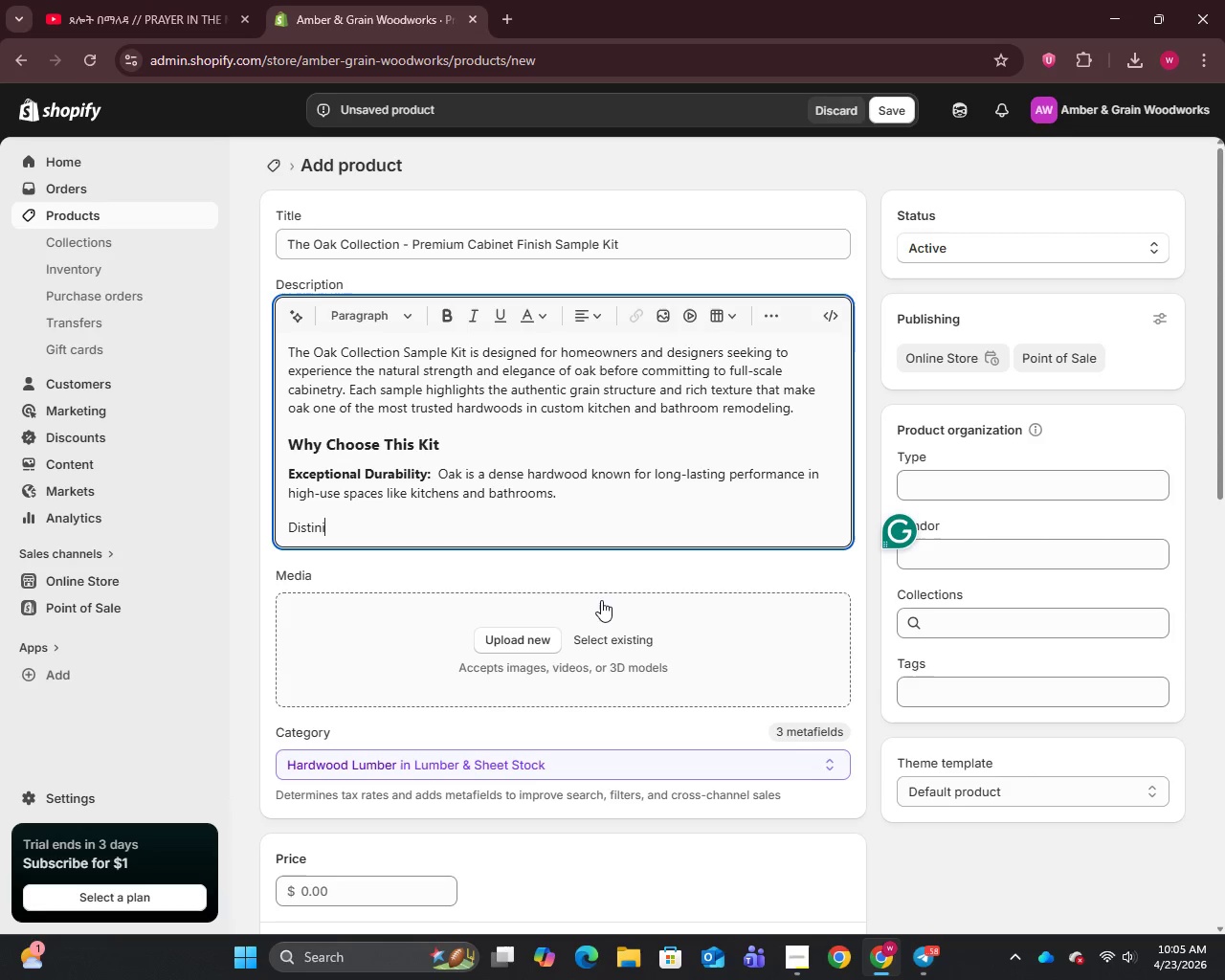 
key(Backspace)
 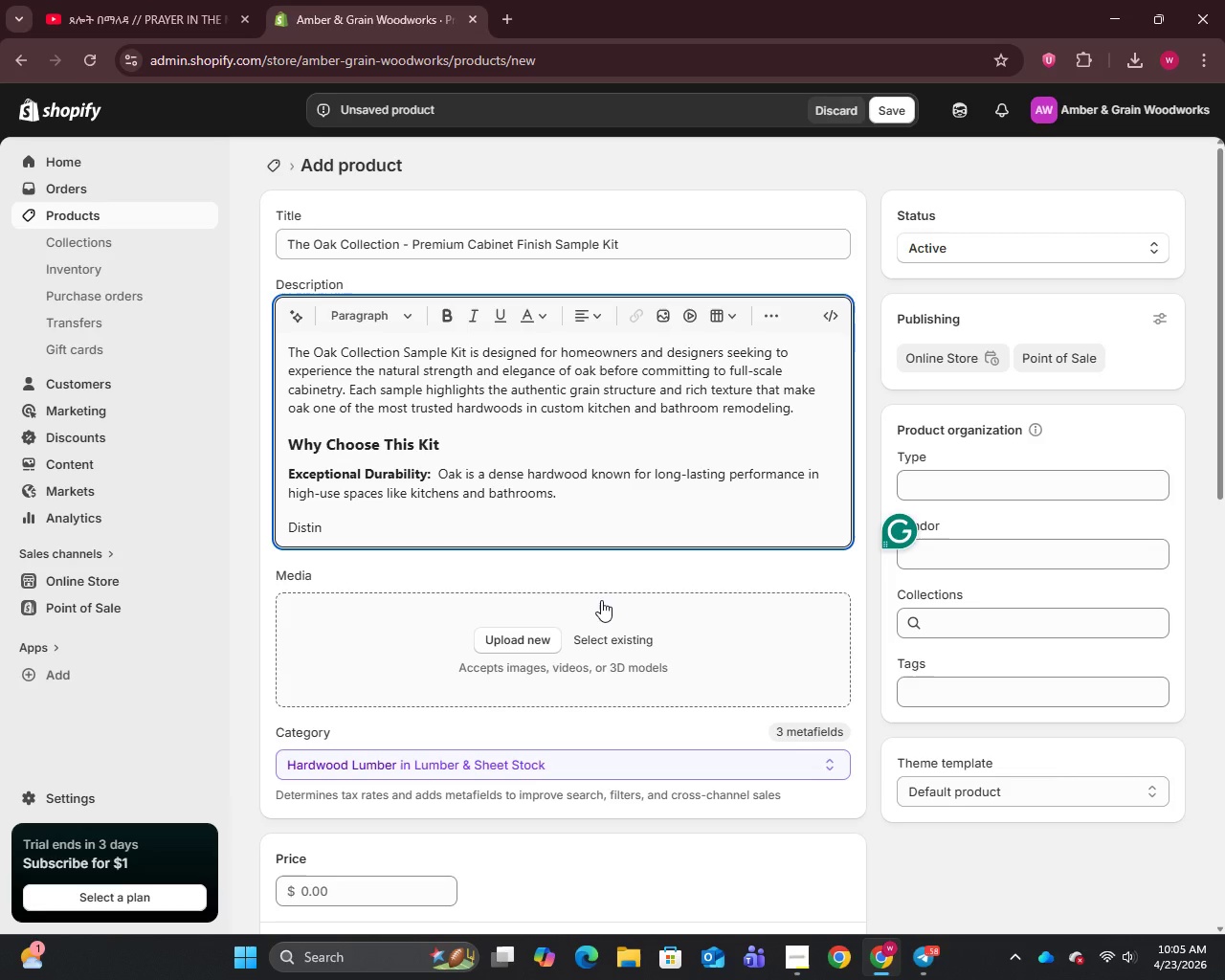 
type(ct Grain Quality:)
 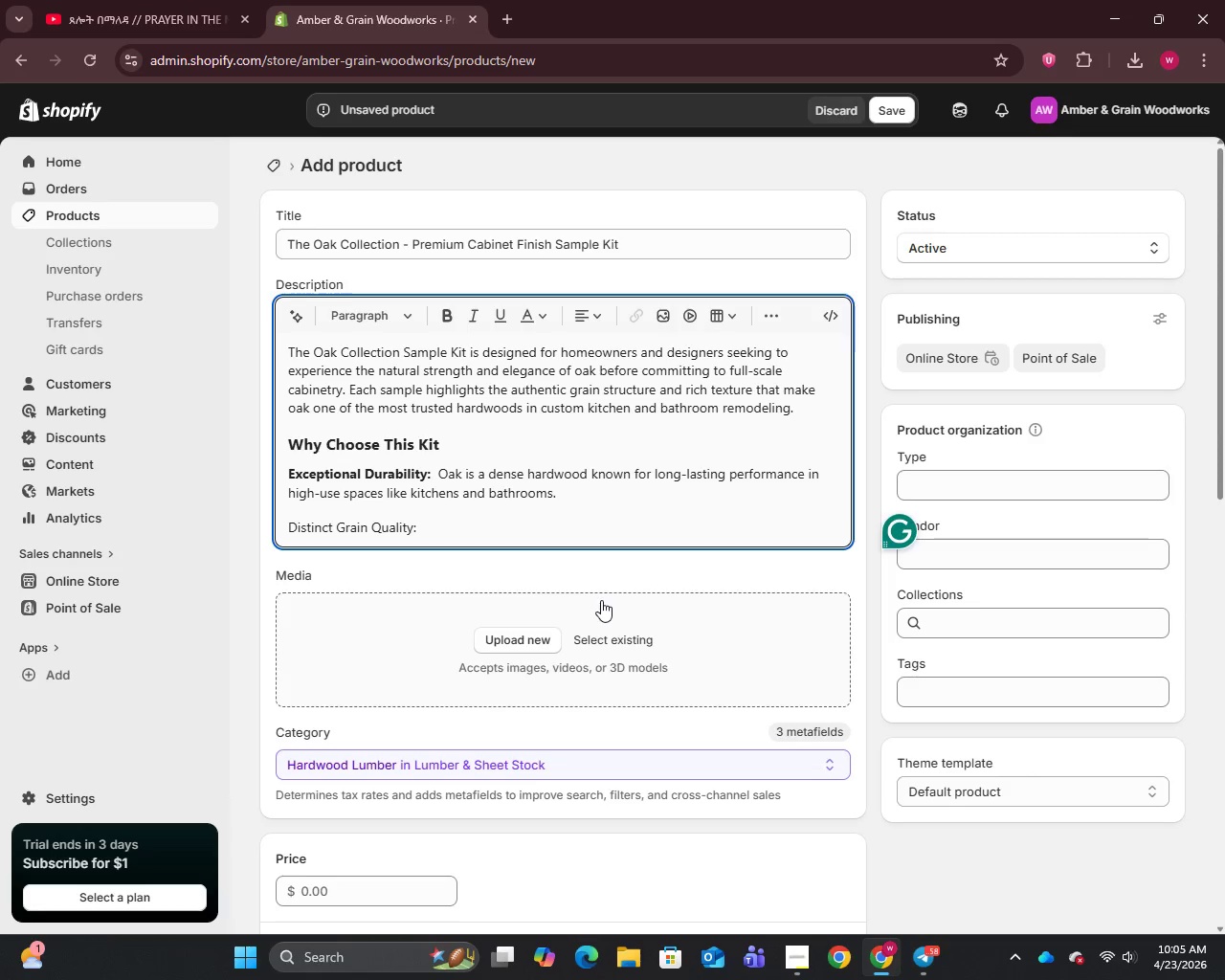 
left_click_drag(start_coordinate=[422, 526], to_coordinate=[258, 548])
 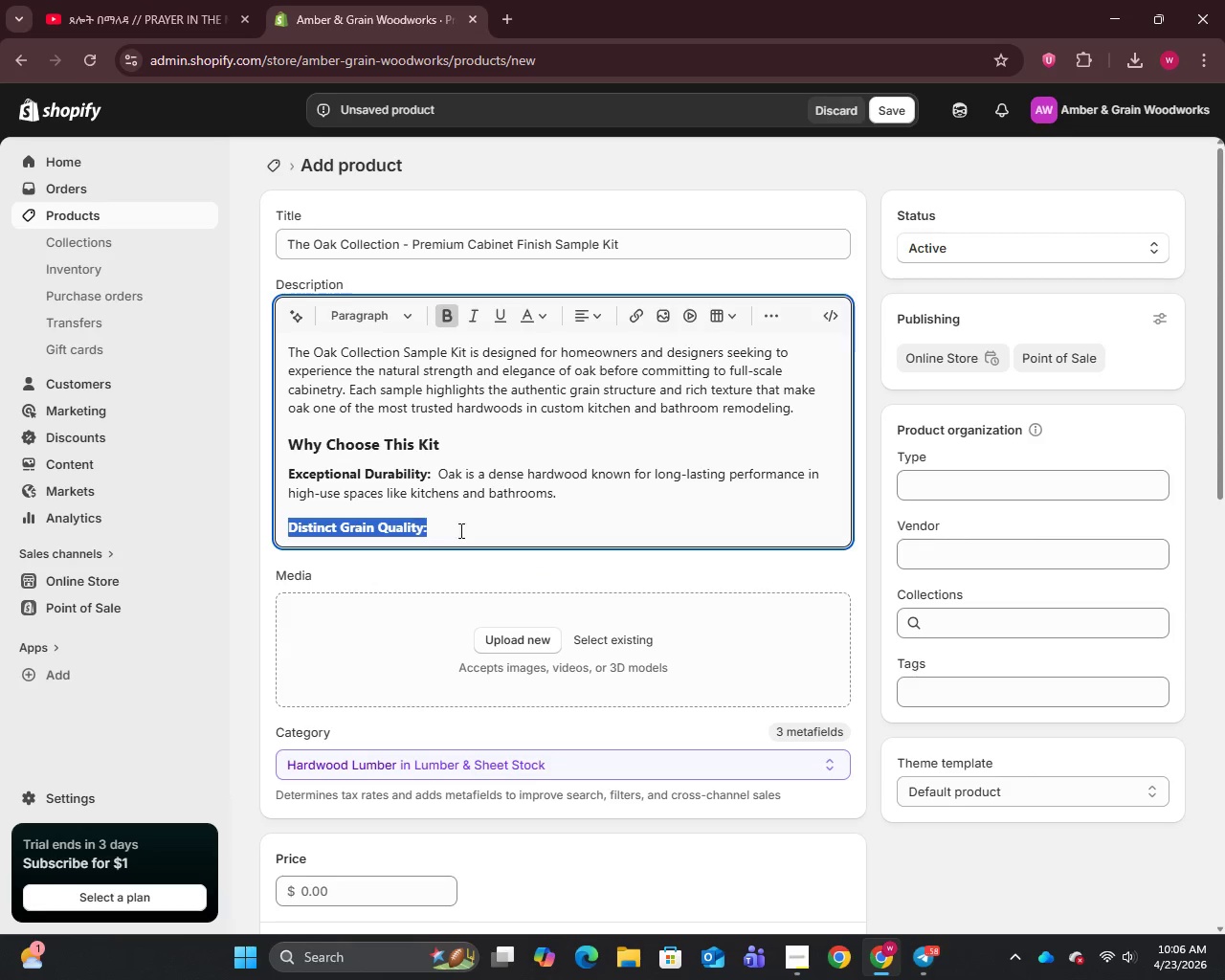 
left_click([460, 526])
 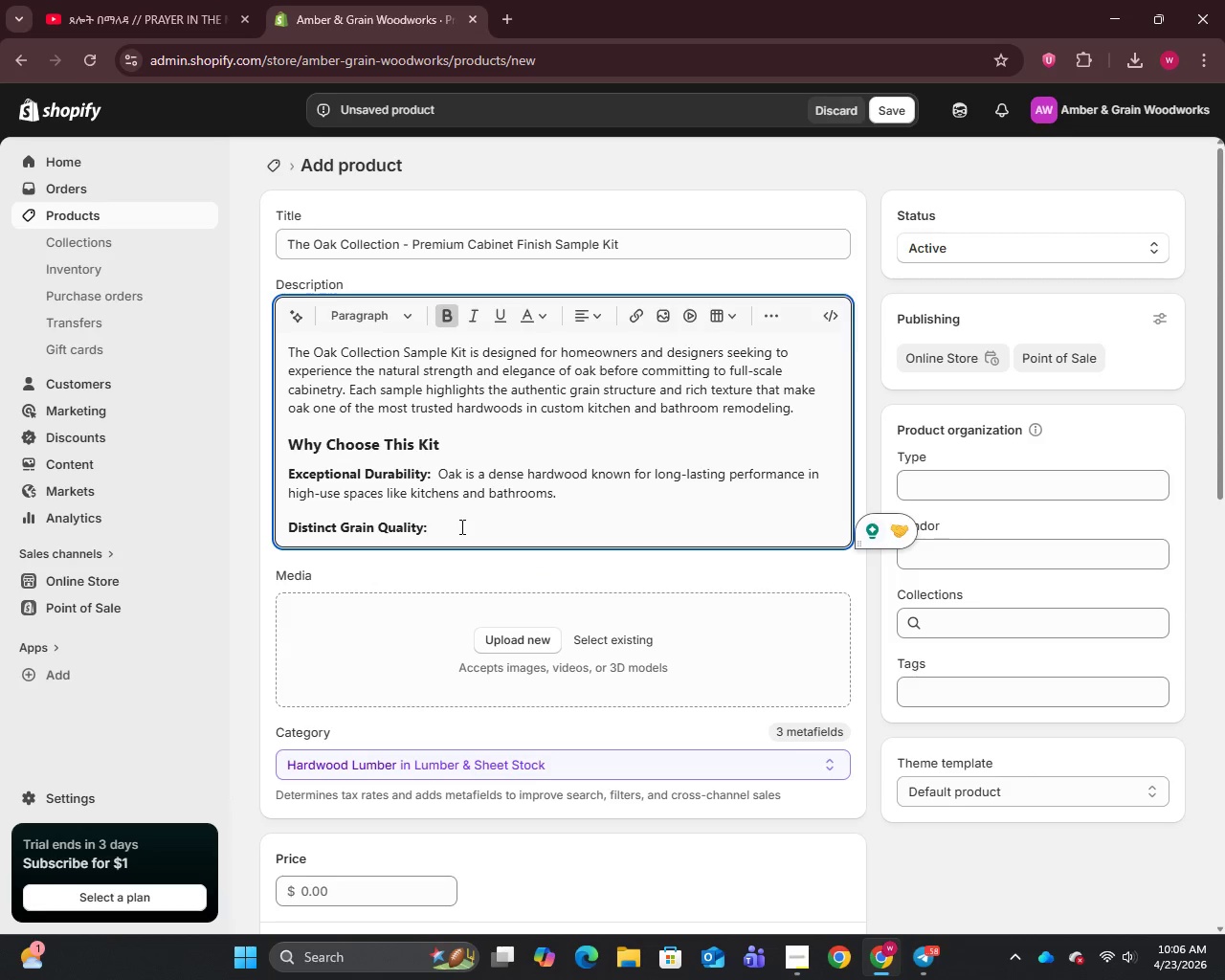 
key(Space)
 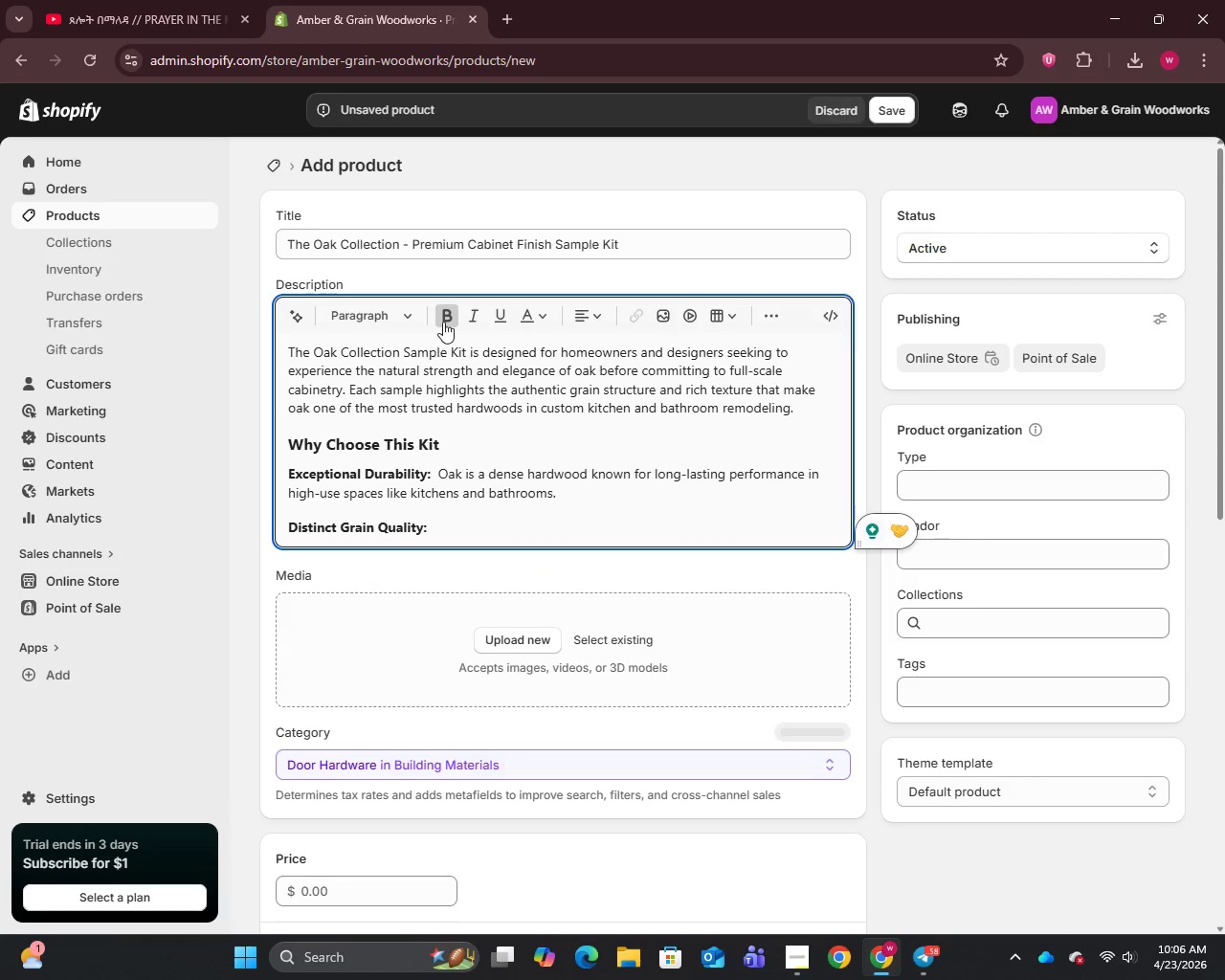 
left_click([447, 313])
 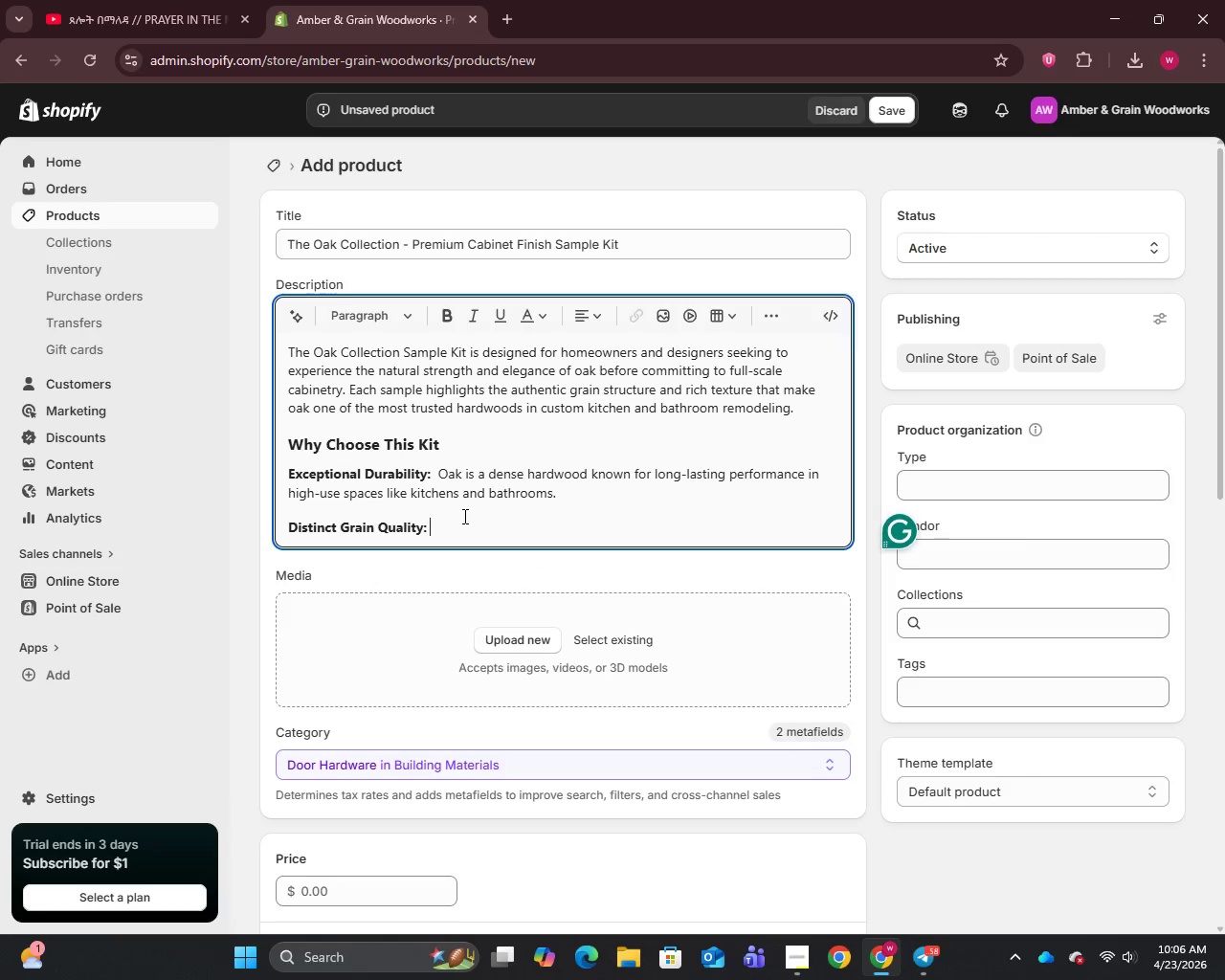 
wait(6.55)
 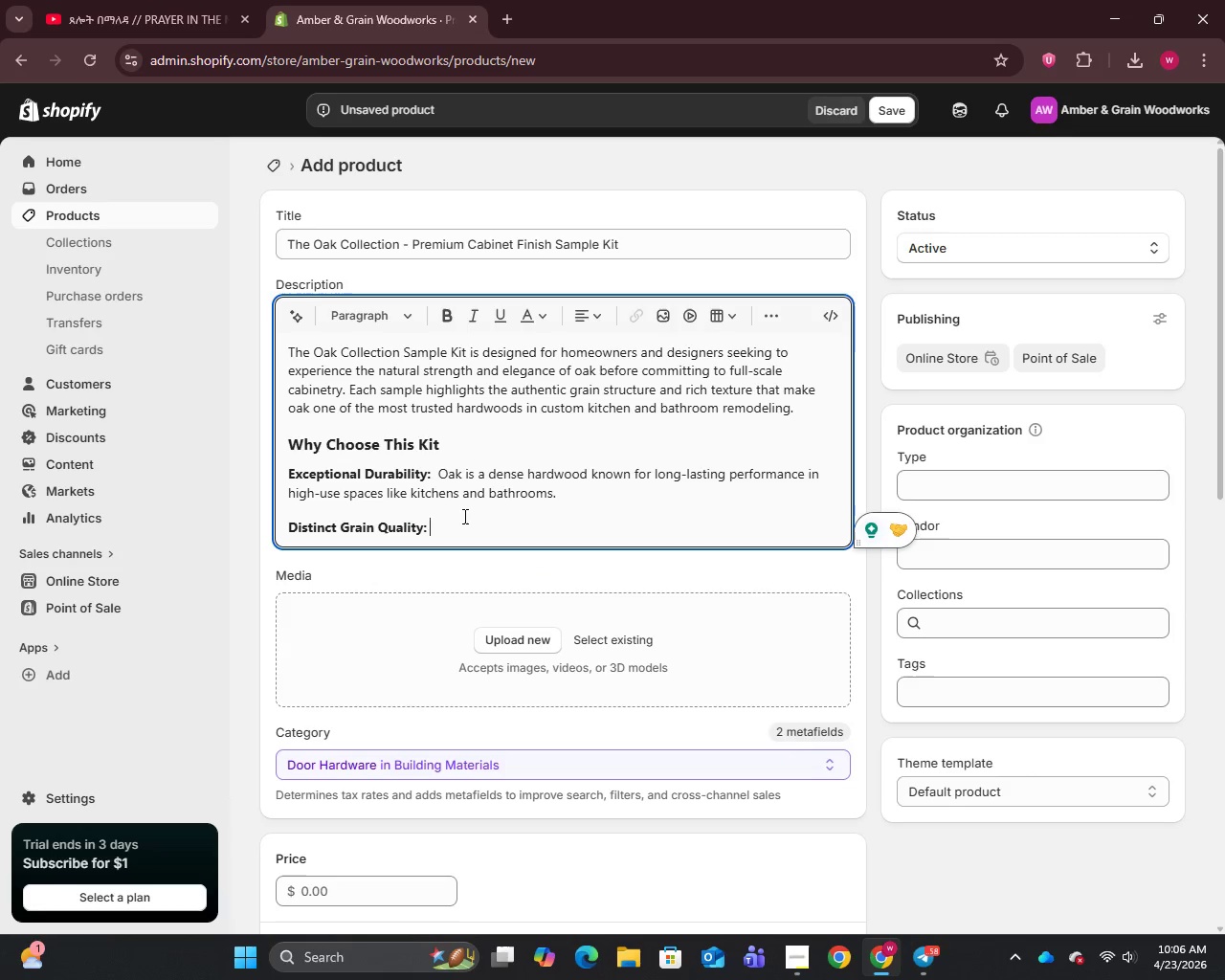 
type(Prominet, natural grain patterns that add depth and character to any)
 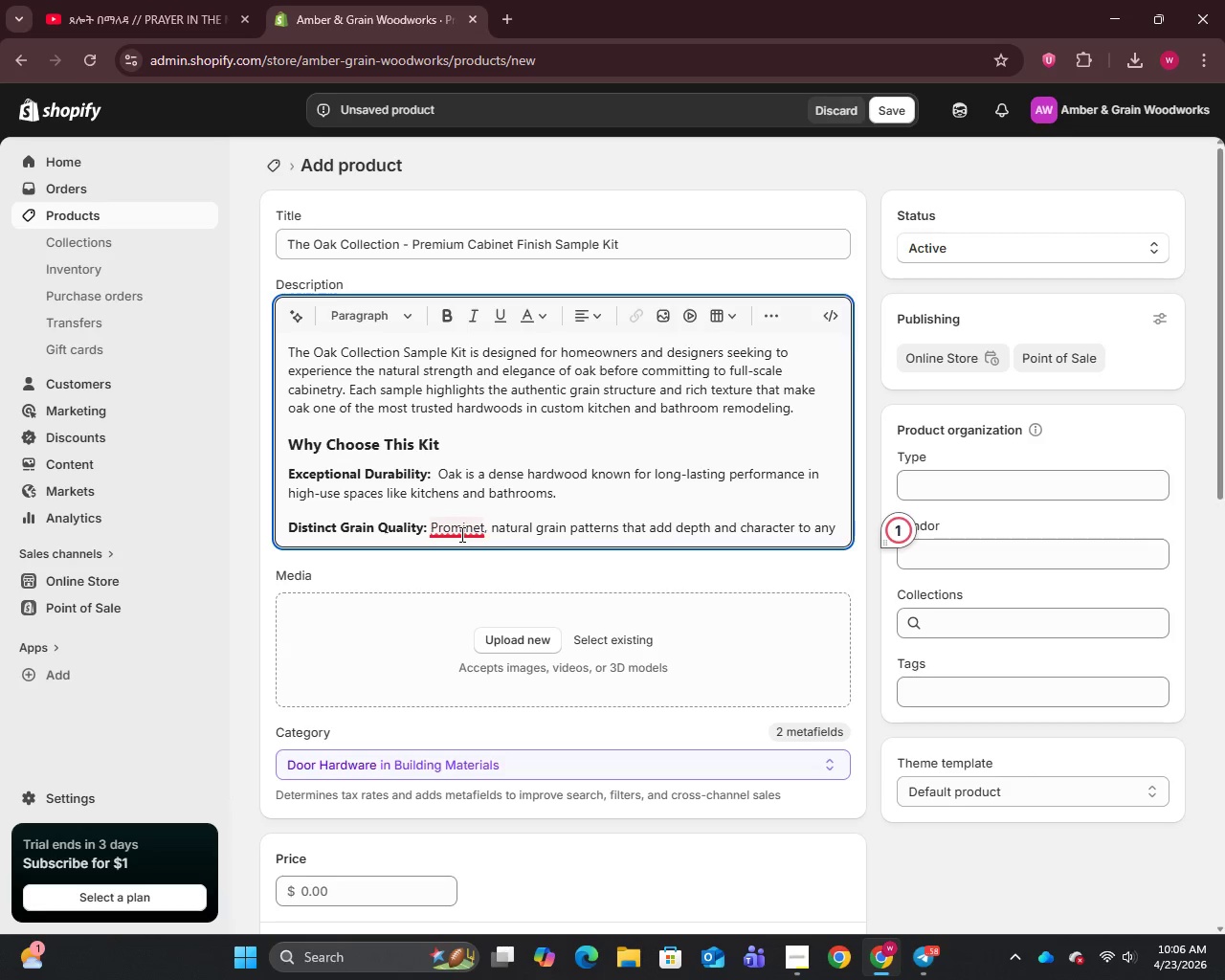 
left_click([460, 534])
 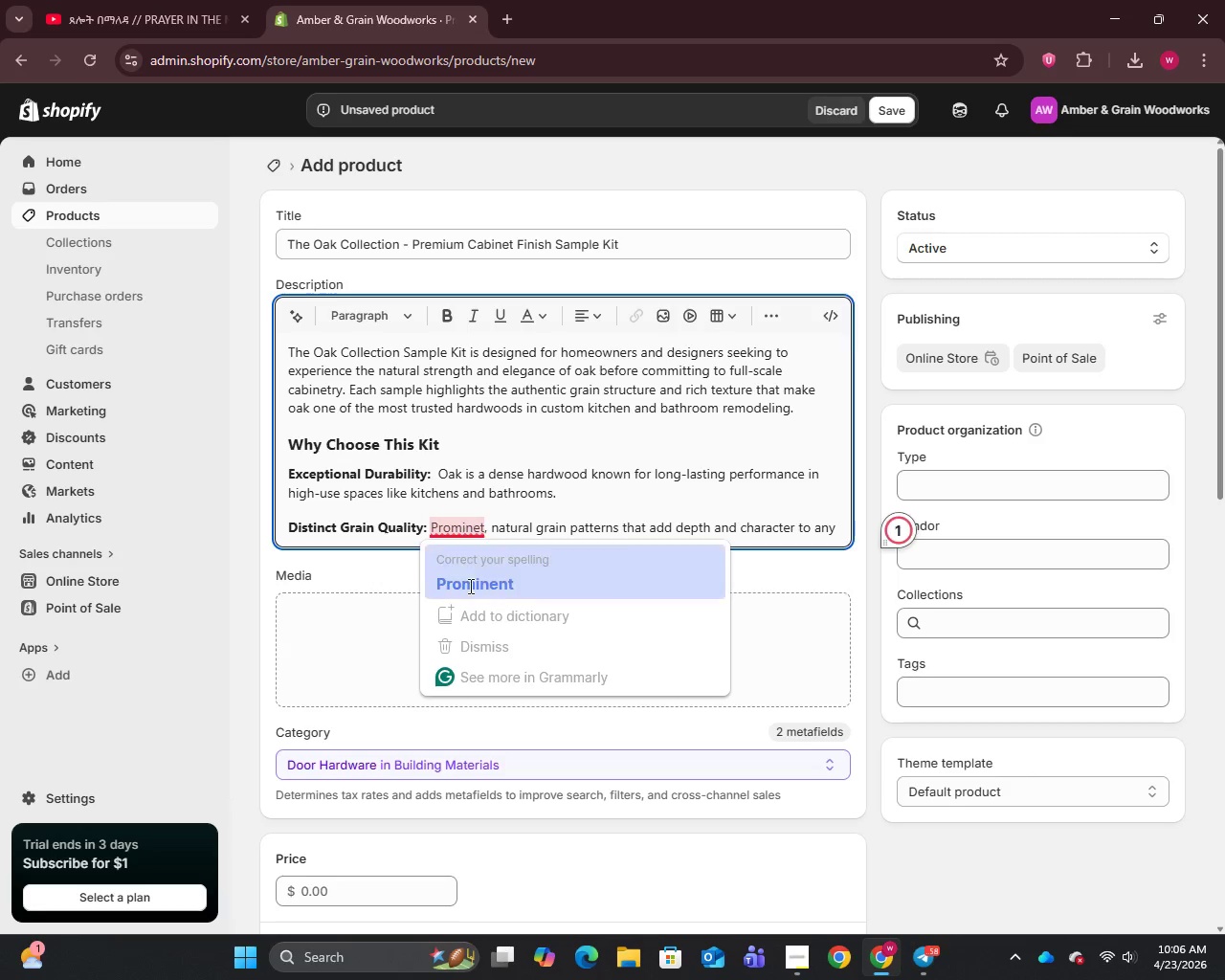 
left_click([469, 586])
 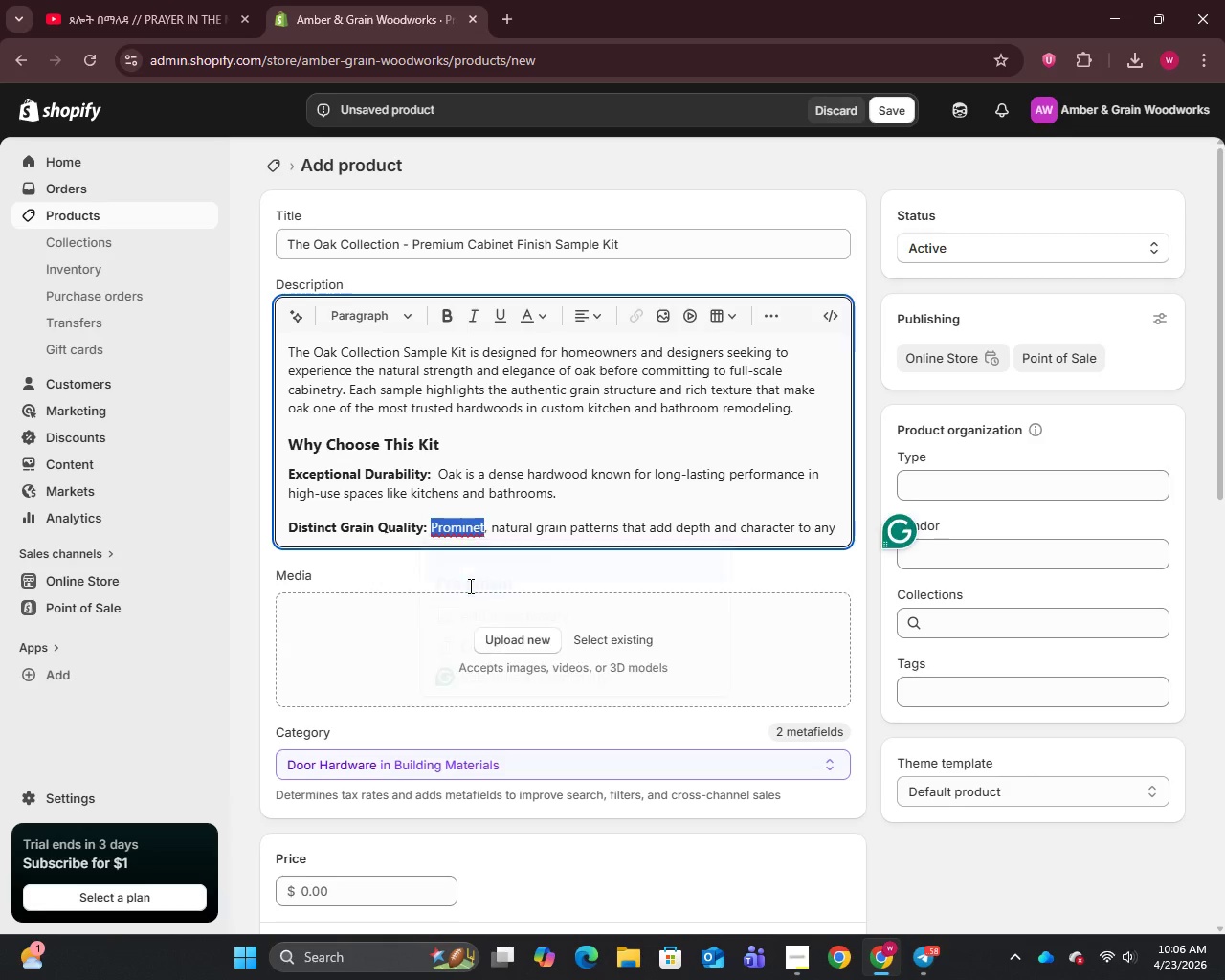 
left_click([433, 555])
 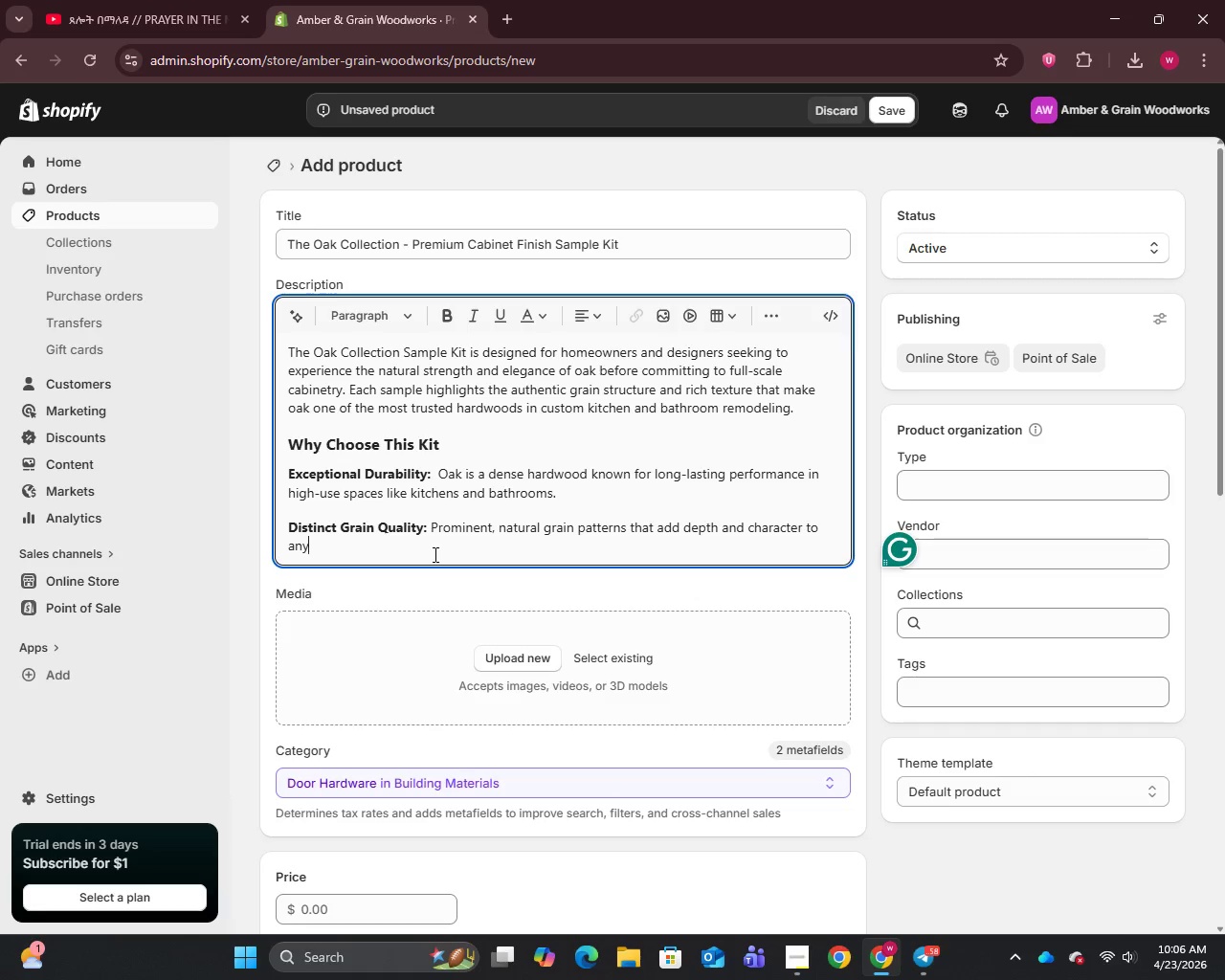 
type( inter)
 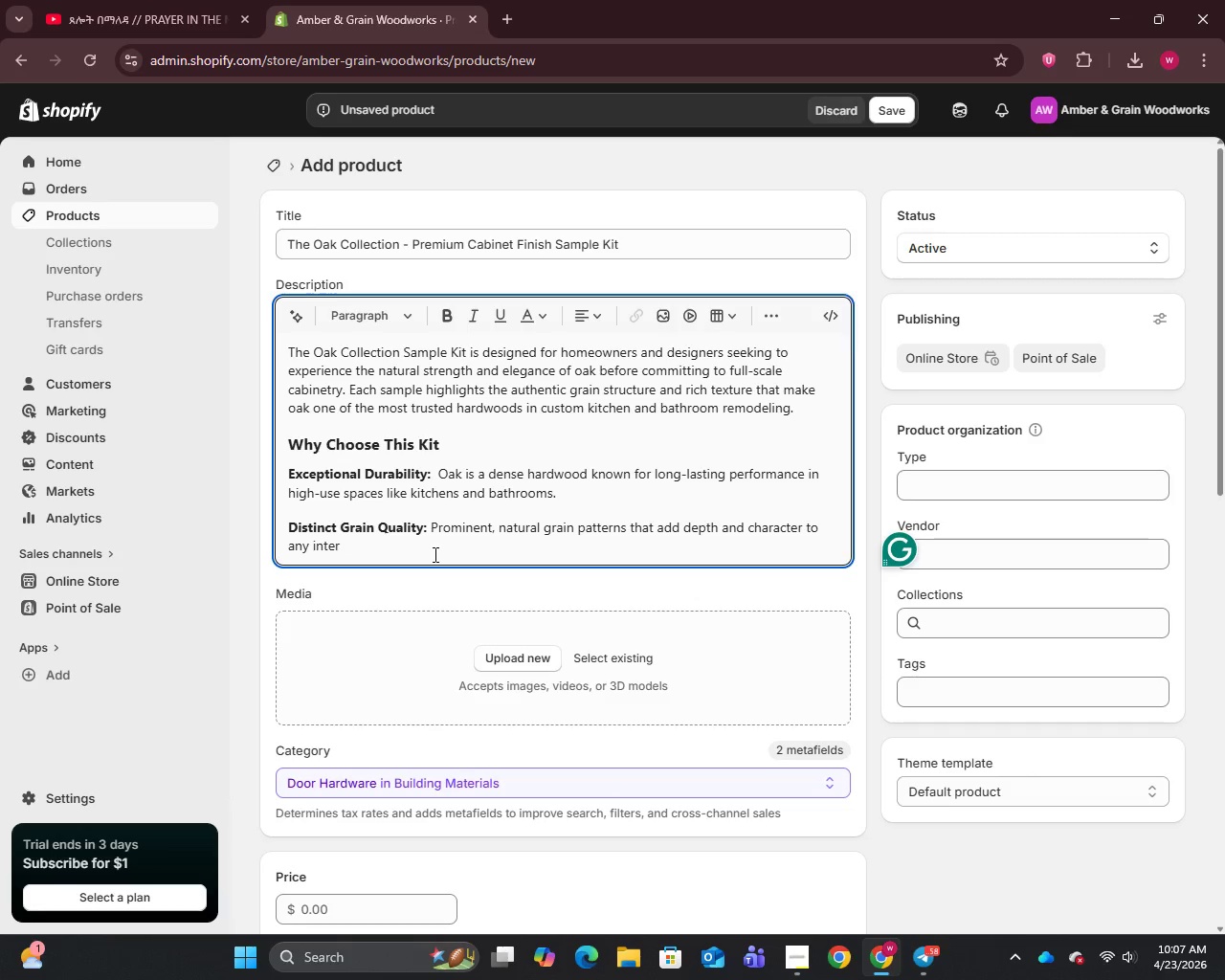 
type(ior design.)
 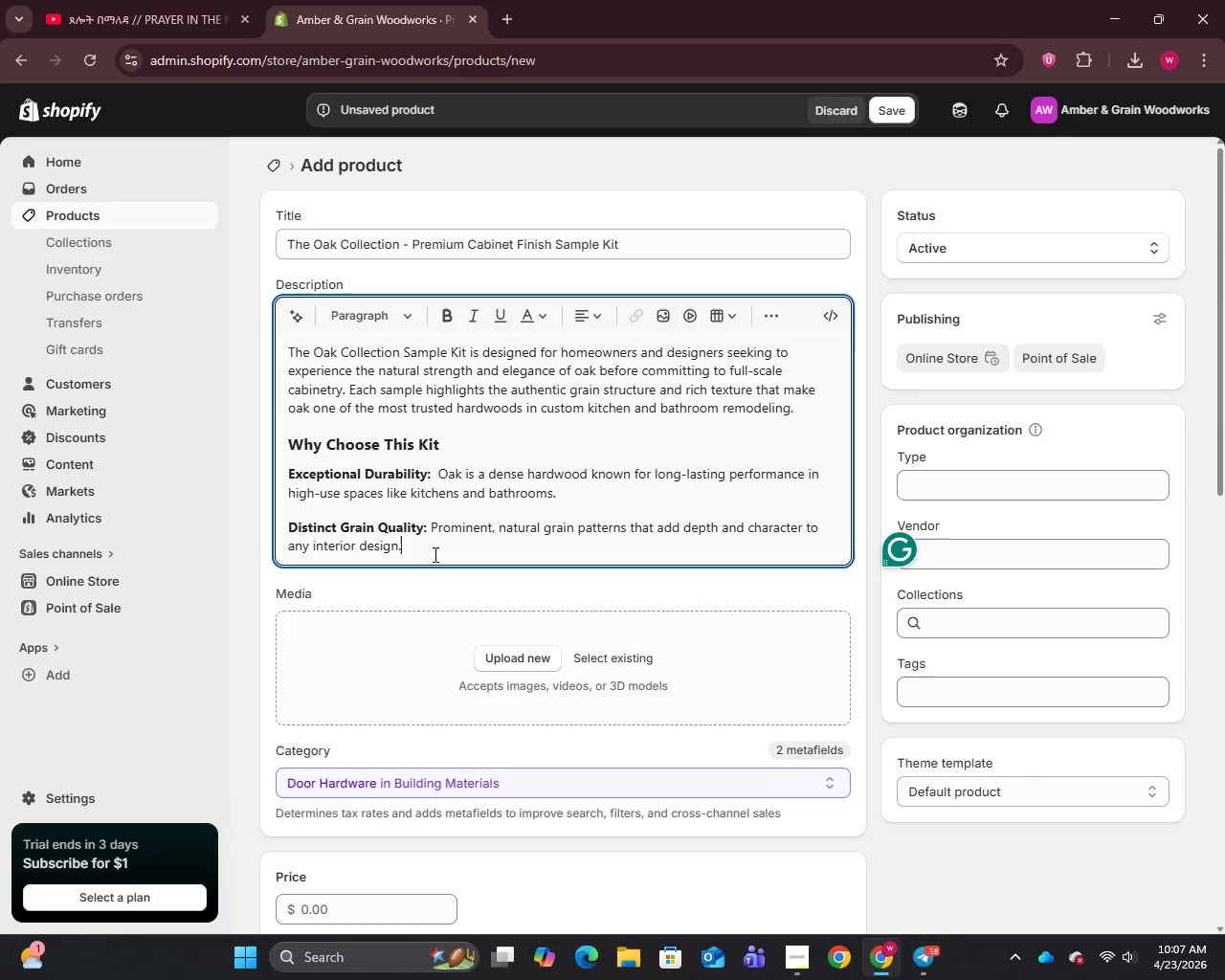 
key(Enter)
 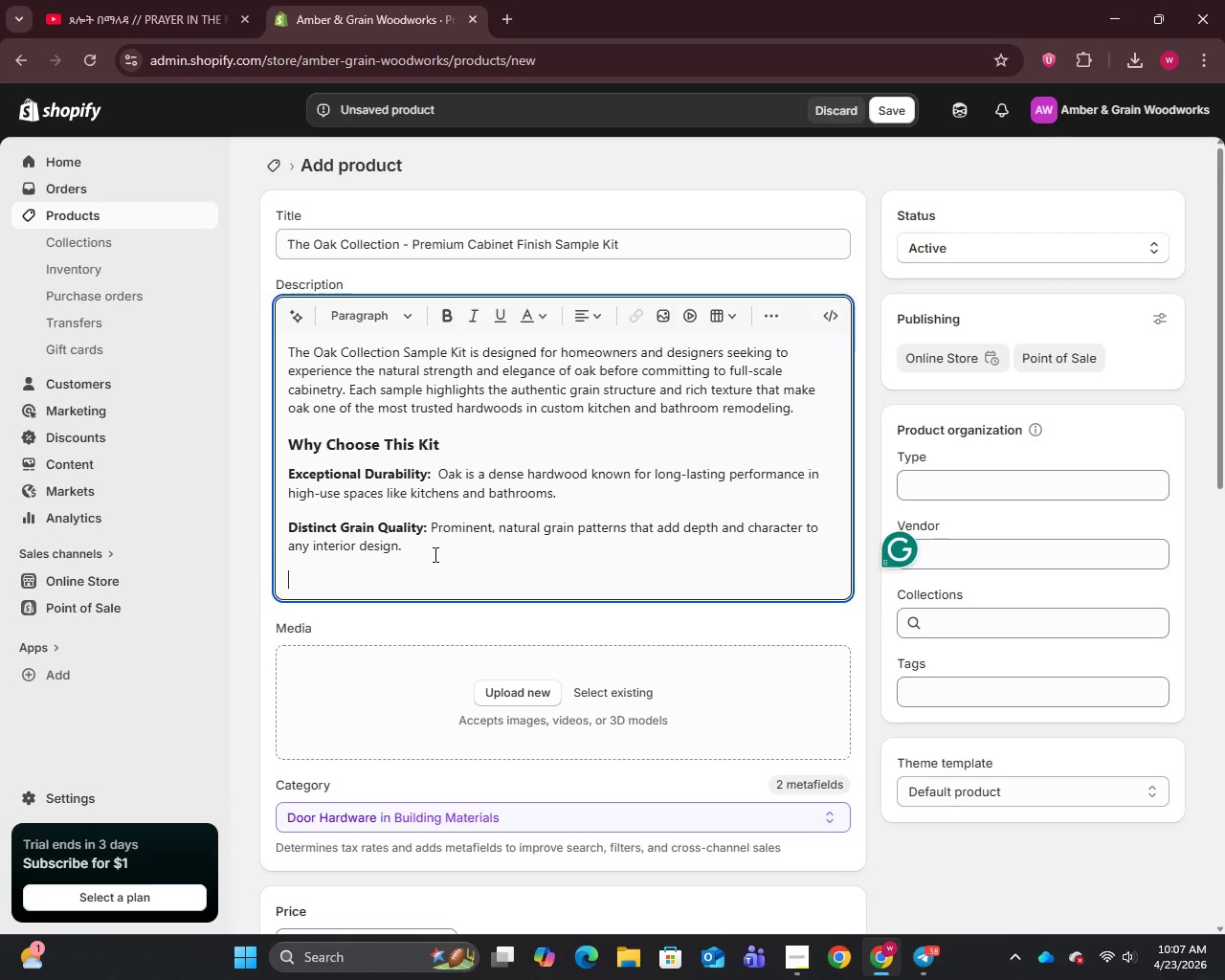 
type(True Finisg)
key(Backspace)
type(h)
 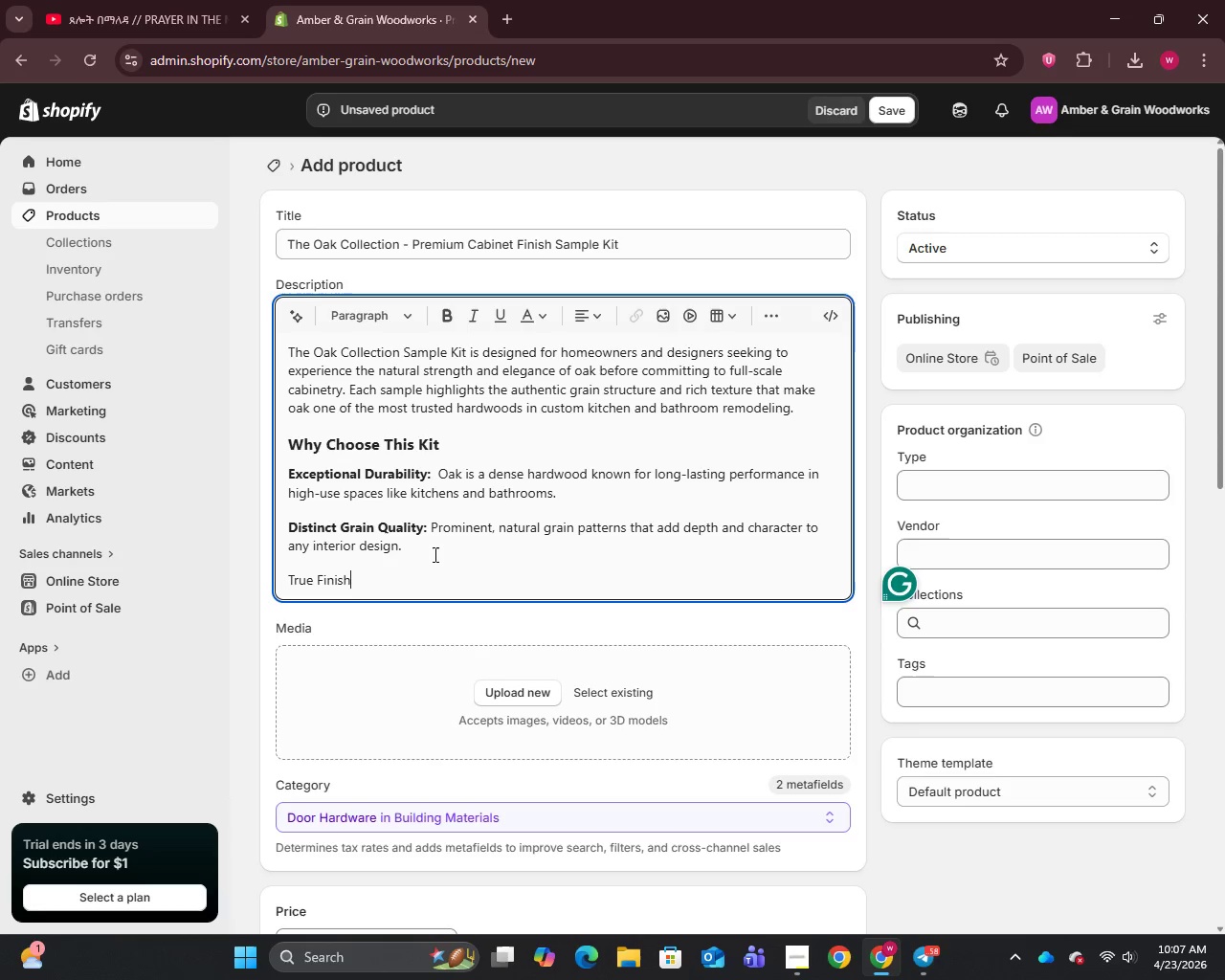 
type( Sampling: )
 